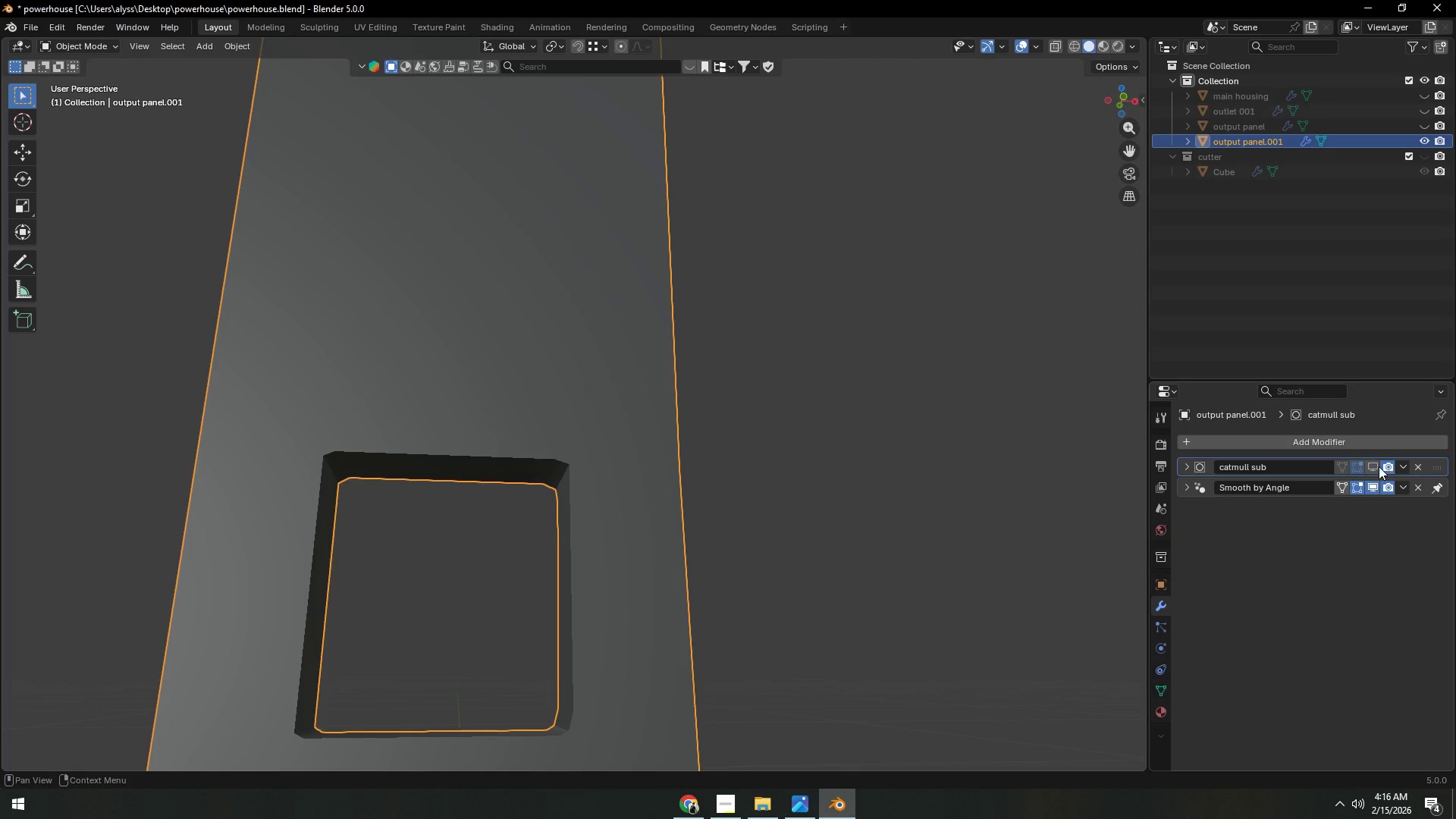 
left_click([1376, 466])
 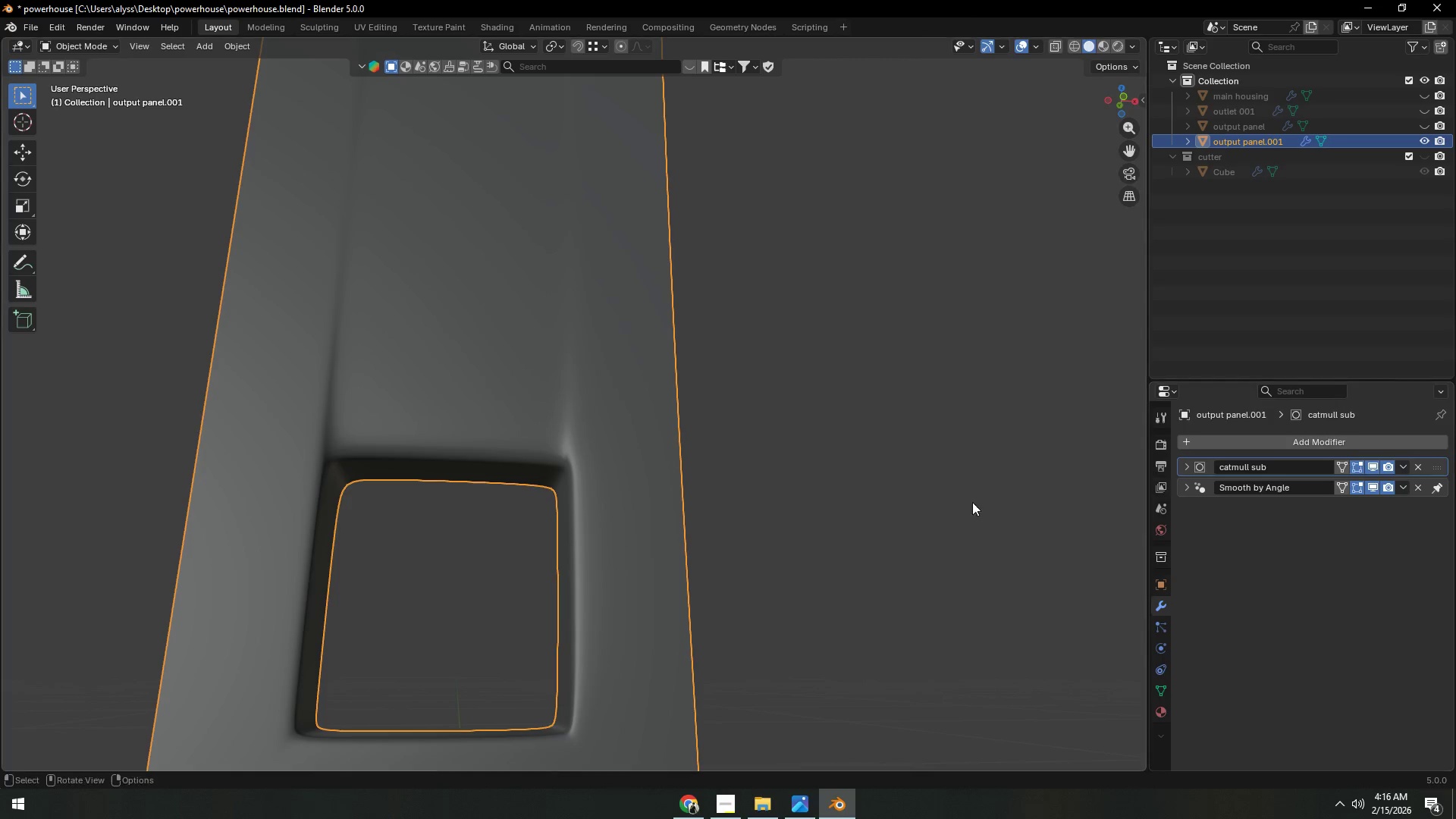 
left_click([848, 500])
 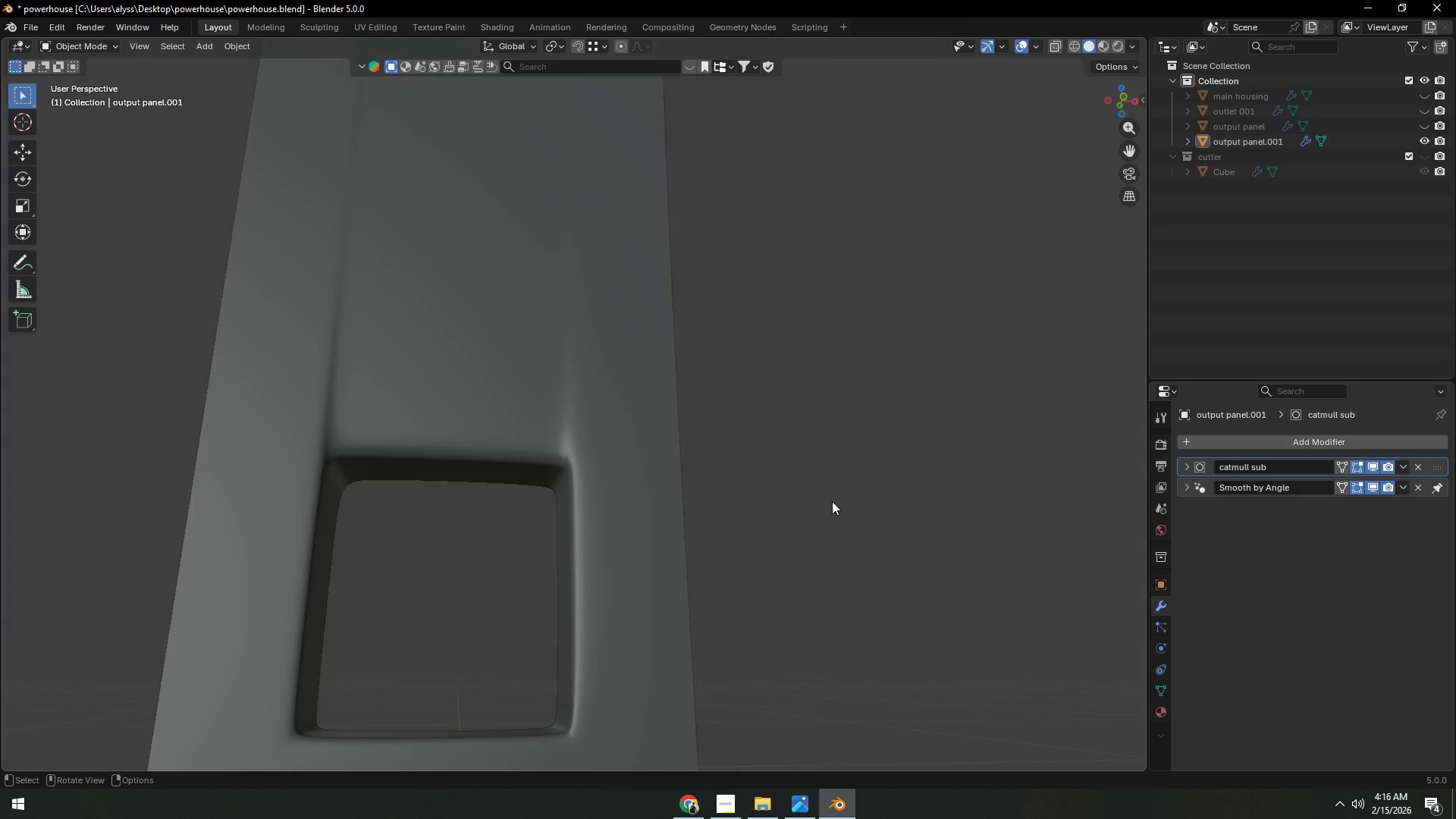 
key(Tab)
 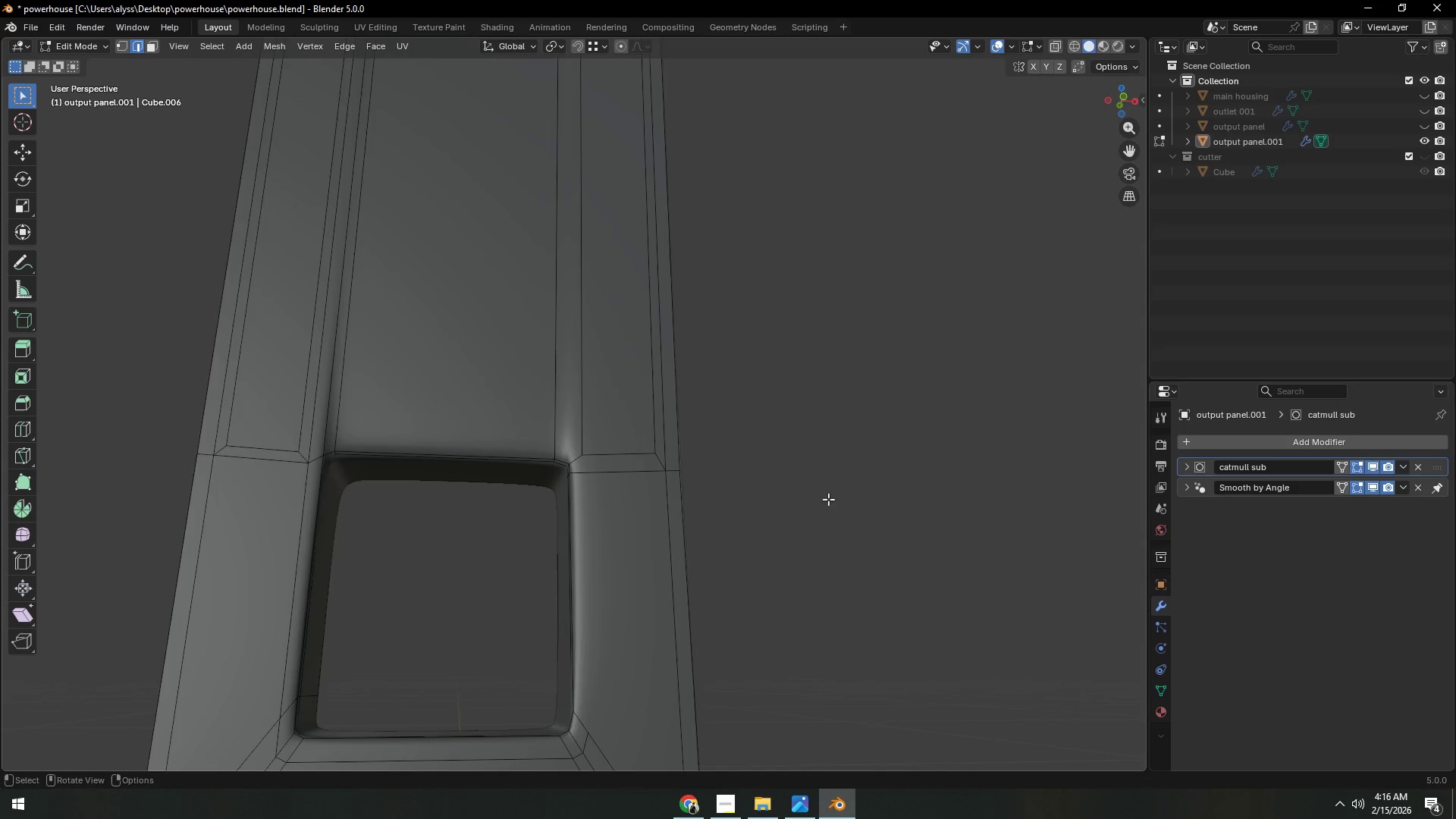 
scroll: coordinate [828, 498], scroll_direction: down, amount: 1.0
 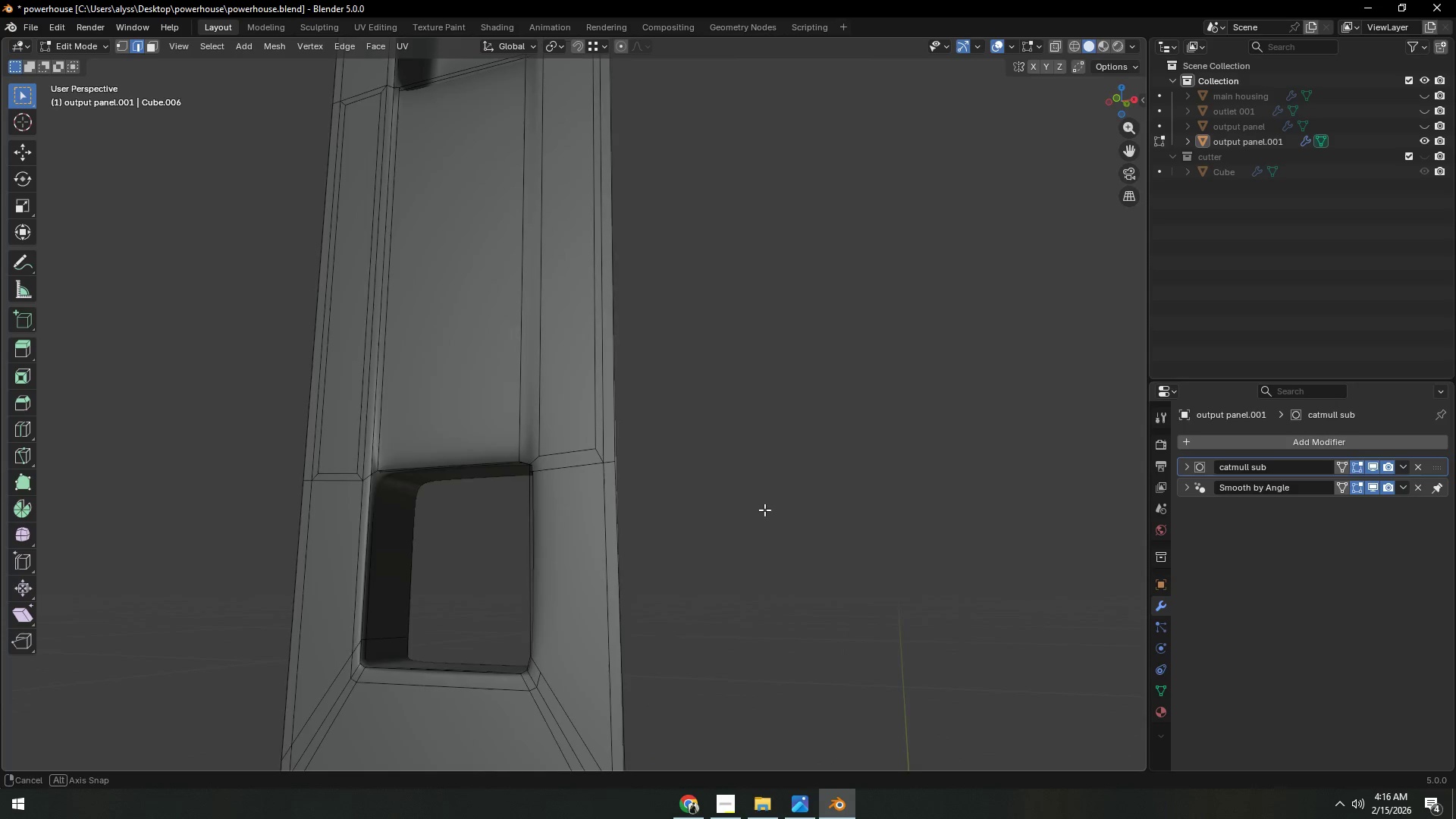 
key(Tab)
 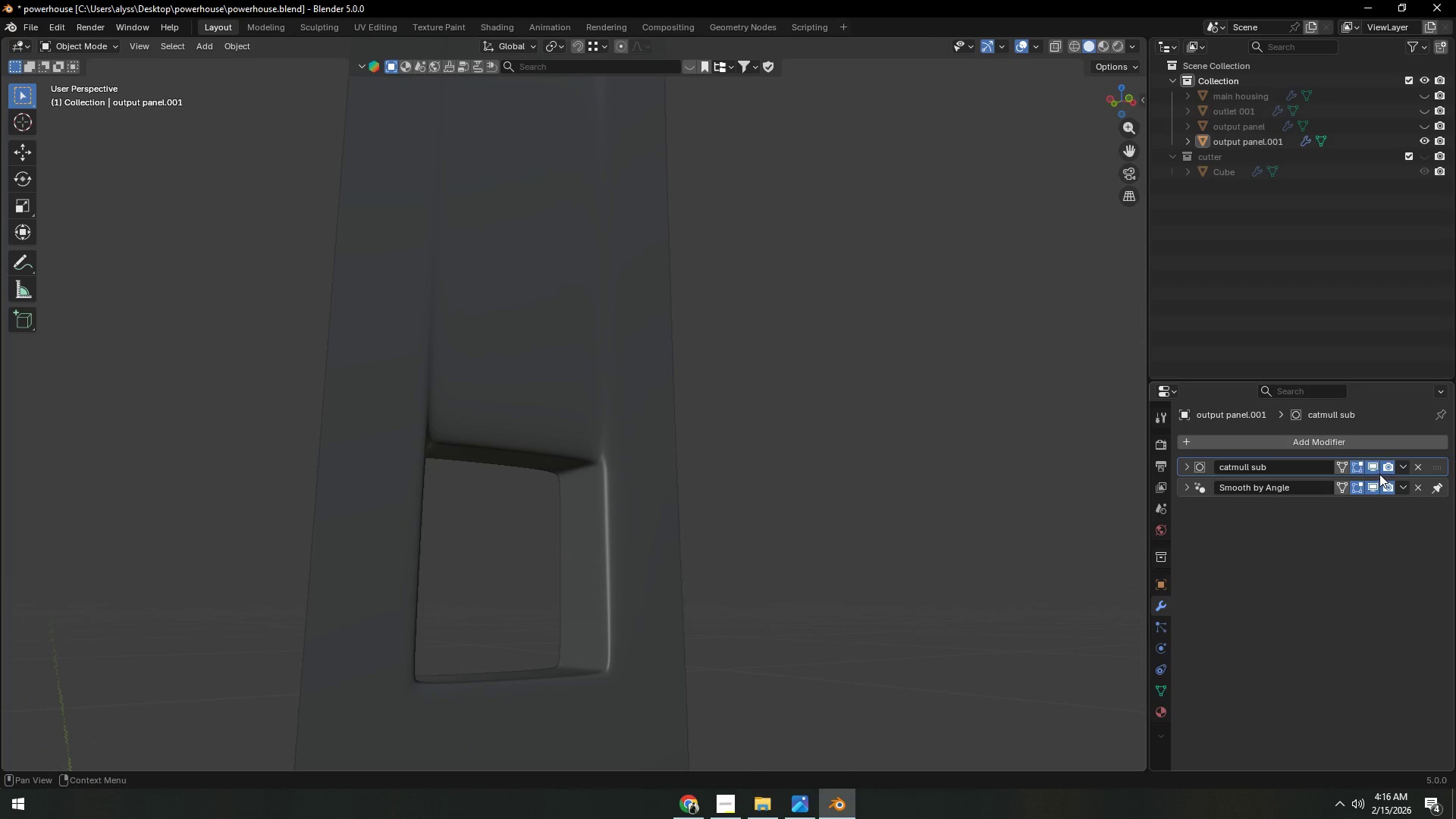 
double_click([629, 516])
 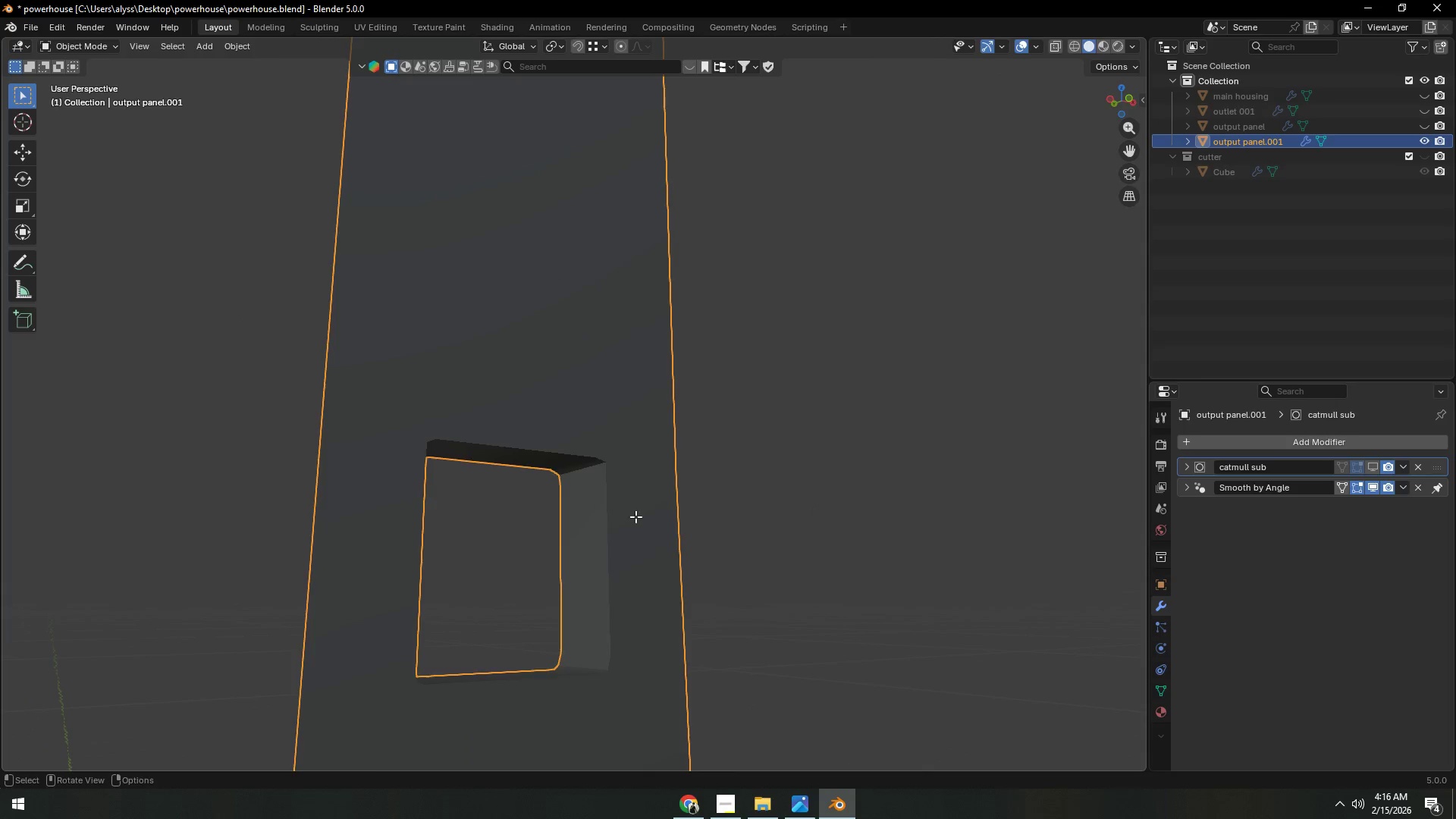 
key(Tab)
 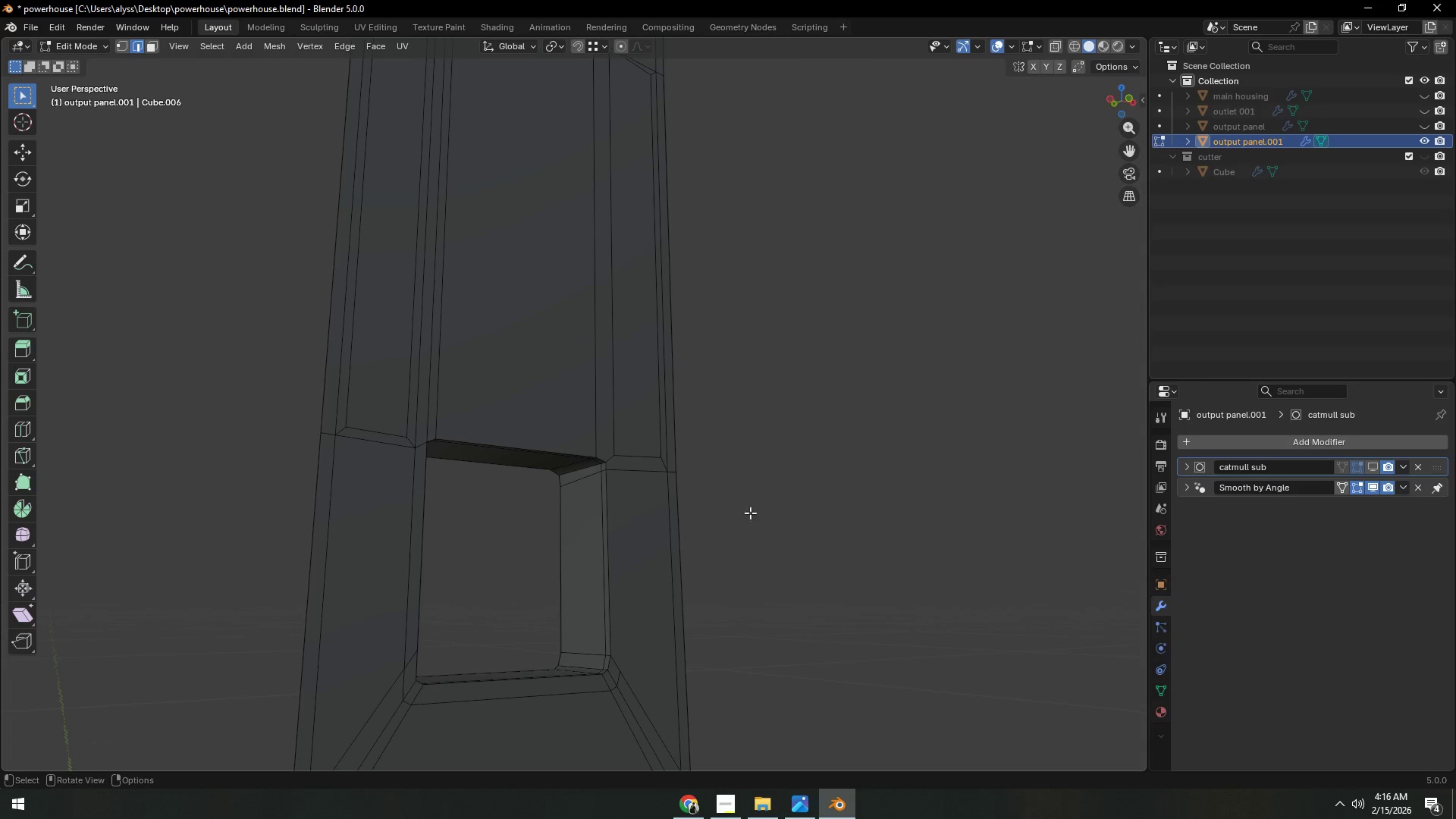 
scroll: coordinate [751, 512], scroll_direction: down, amount: 1.0
 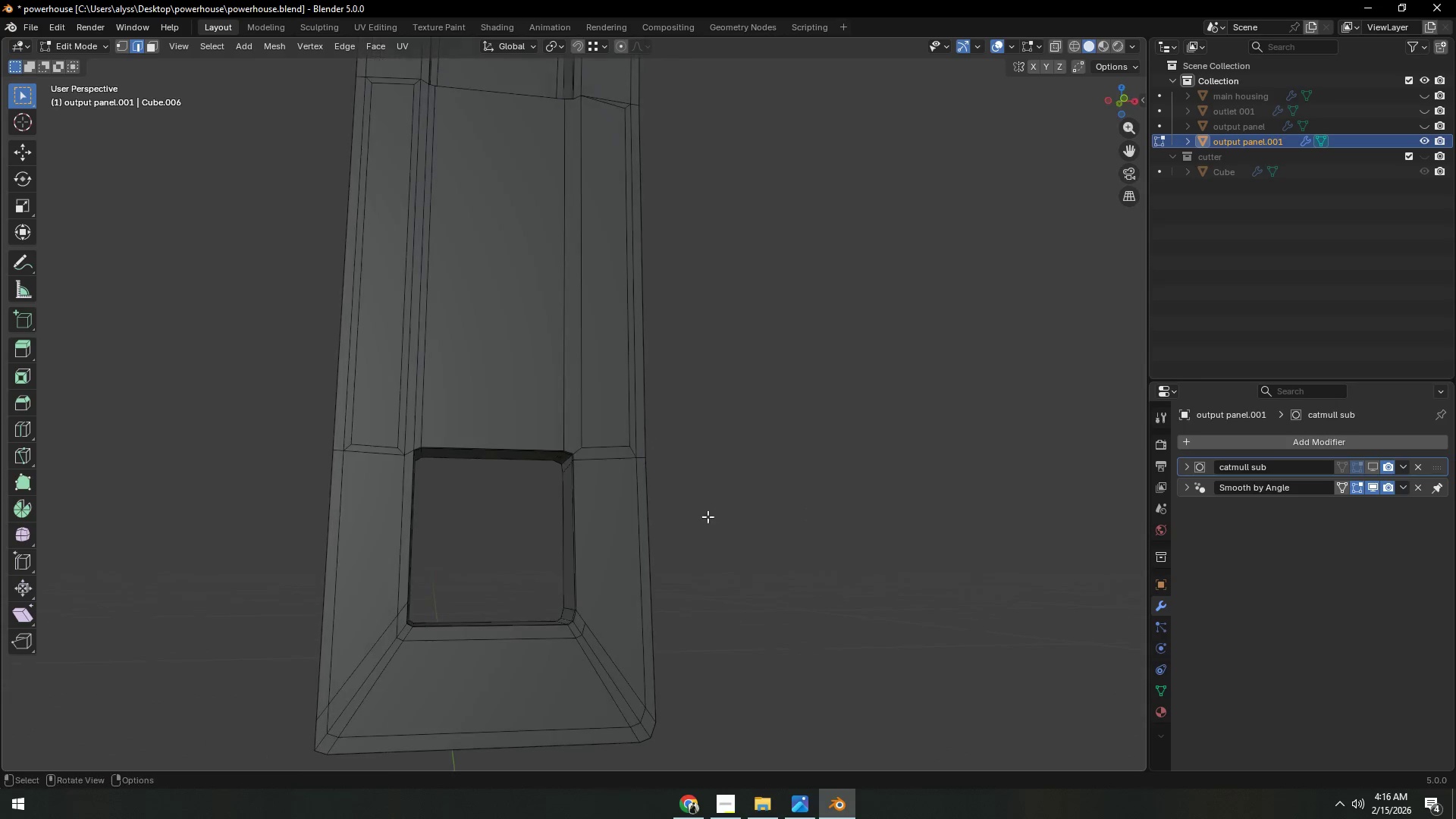 
left_click([774, 500])
 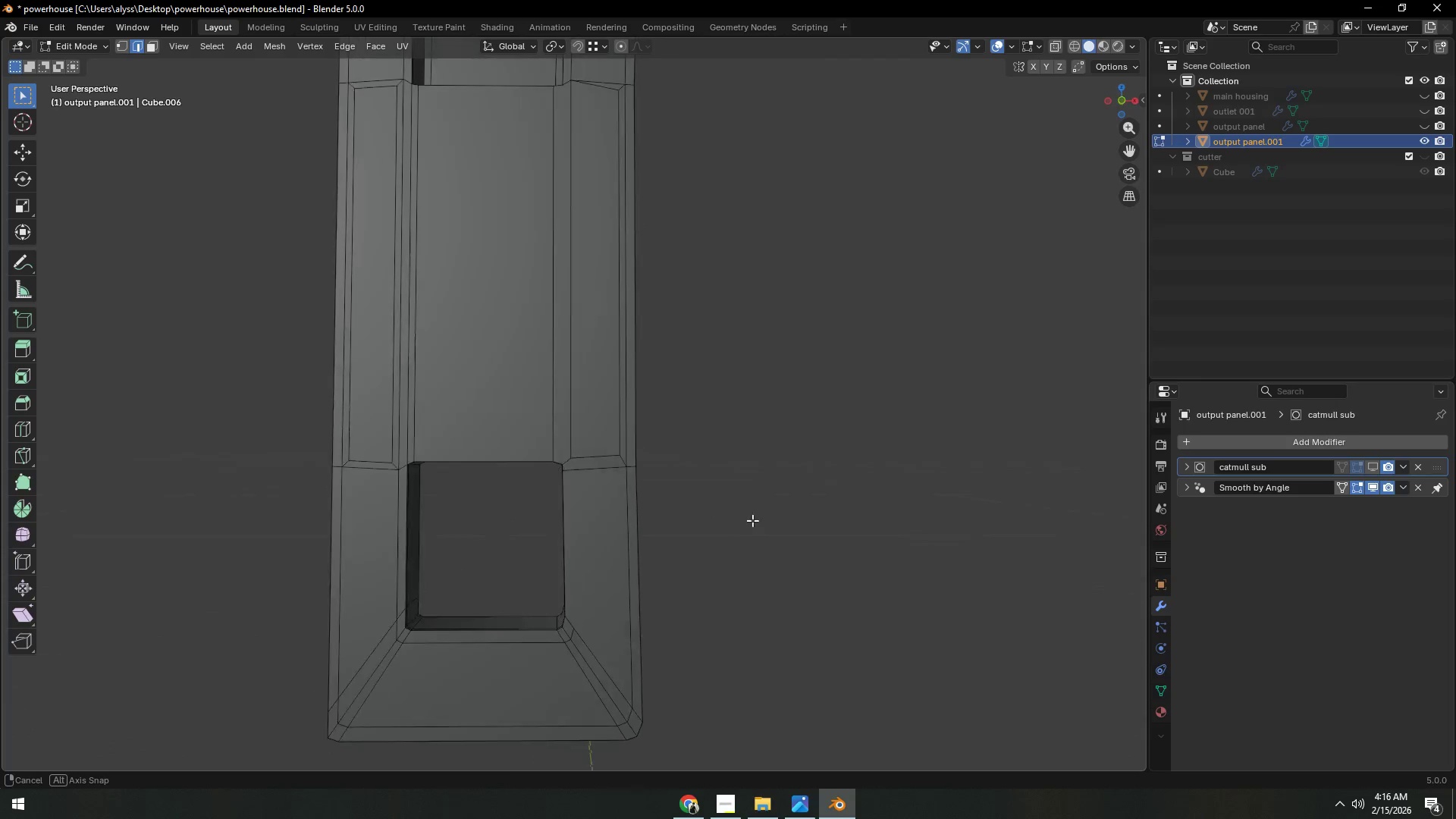 
hold_key(key=ShiftLeft, duration=0.59)
 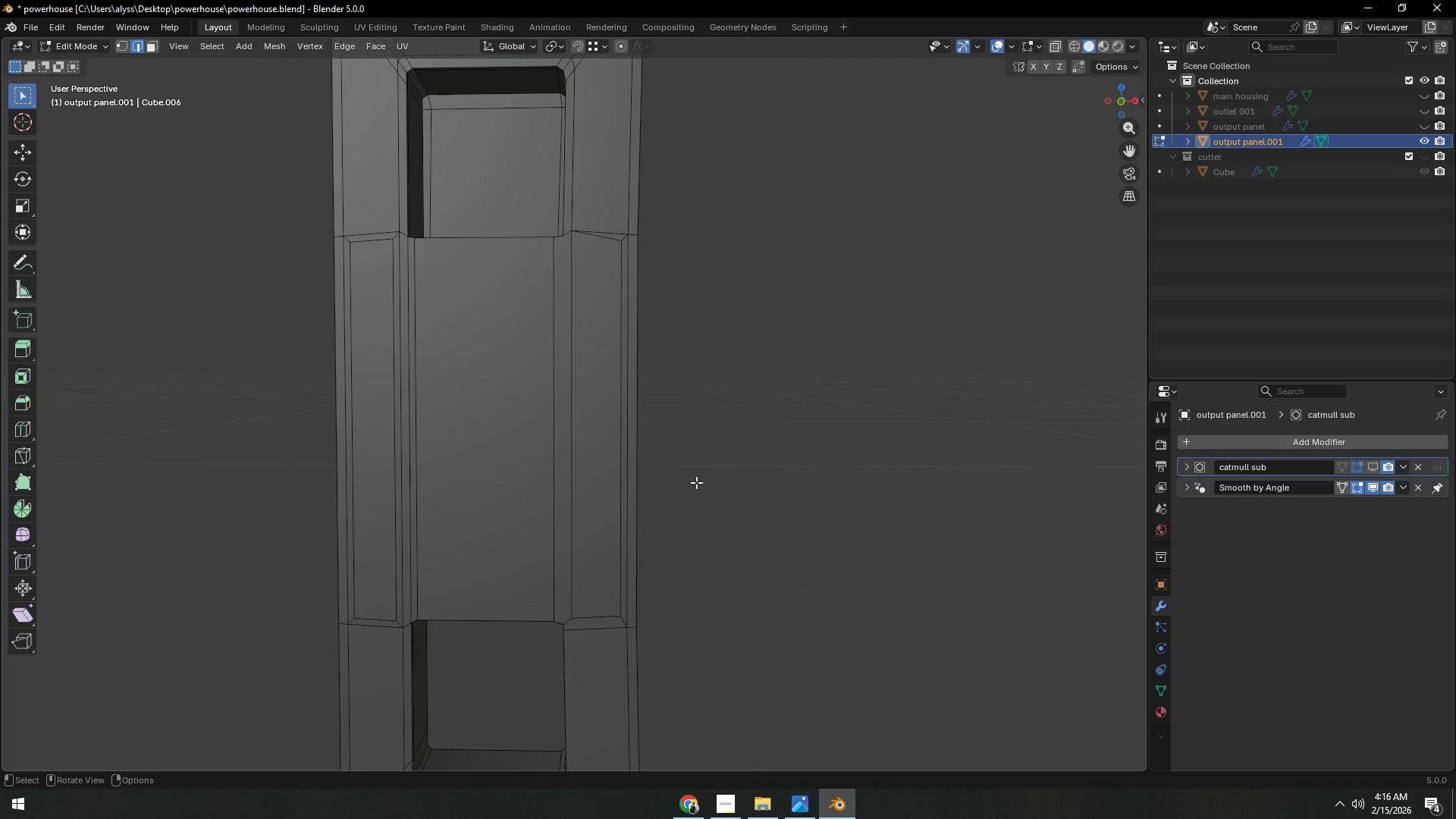 
hold_key(key=ShiftLeft, duration=0.38)
 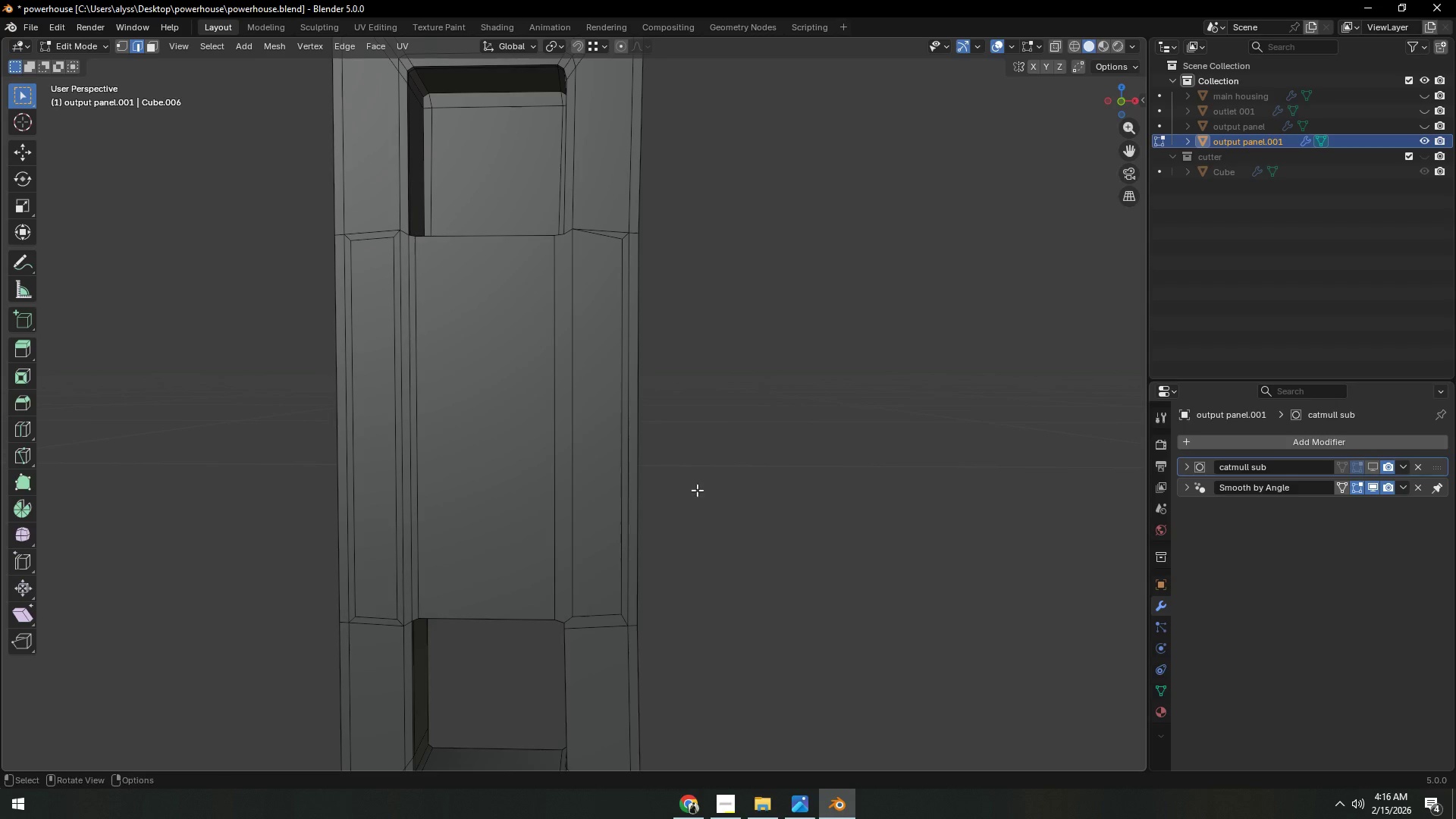 
hold_key(key=ShiftLeft, duration=0.39)
 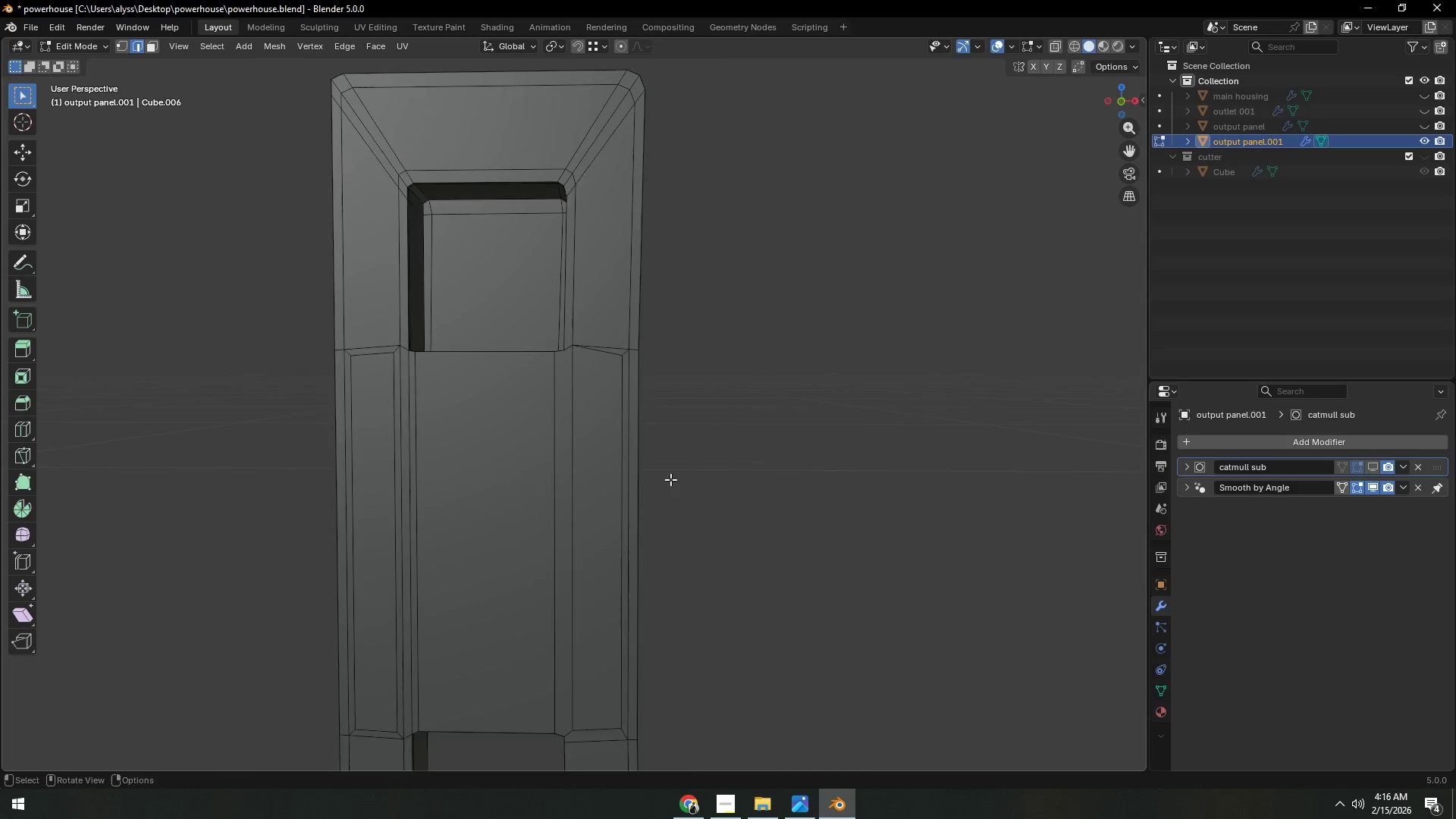 
scroll: coordinate [671, 478], scroll_direction: none, amount: 0.0
 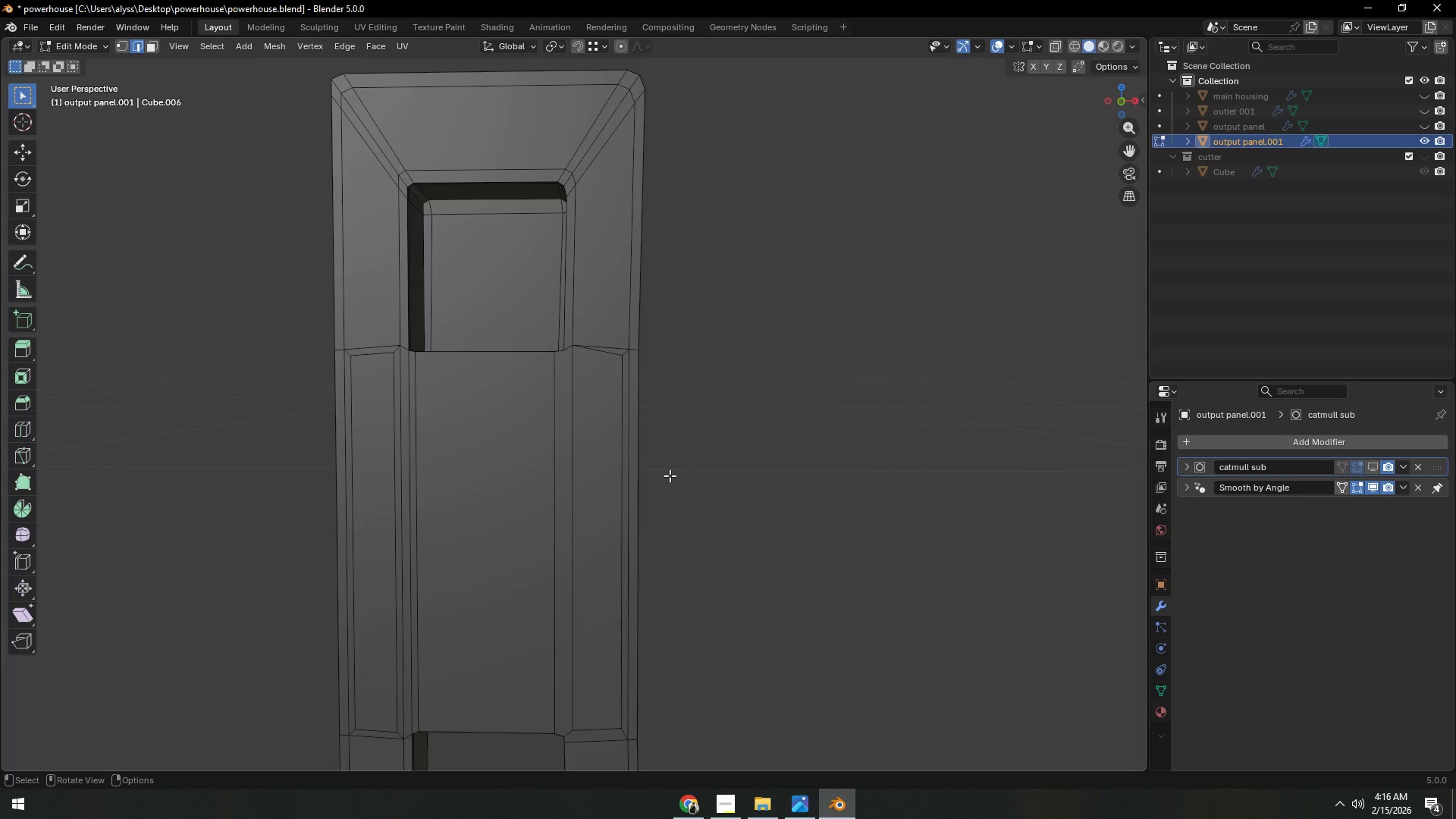 
hold_key(key=ShiftLeft, duration=0.48)
 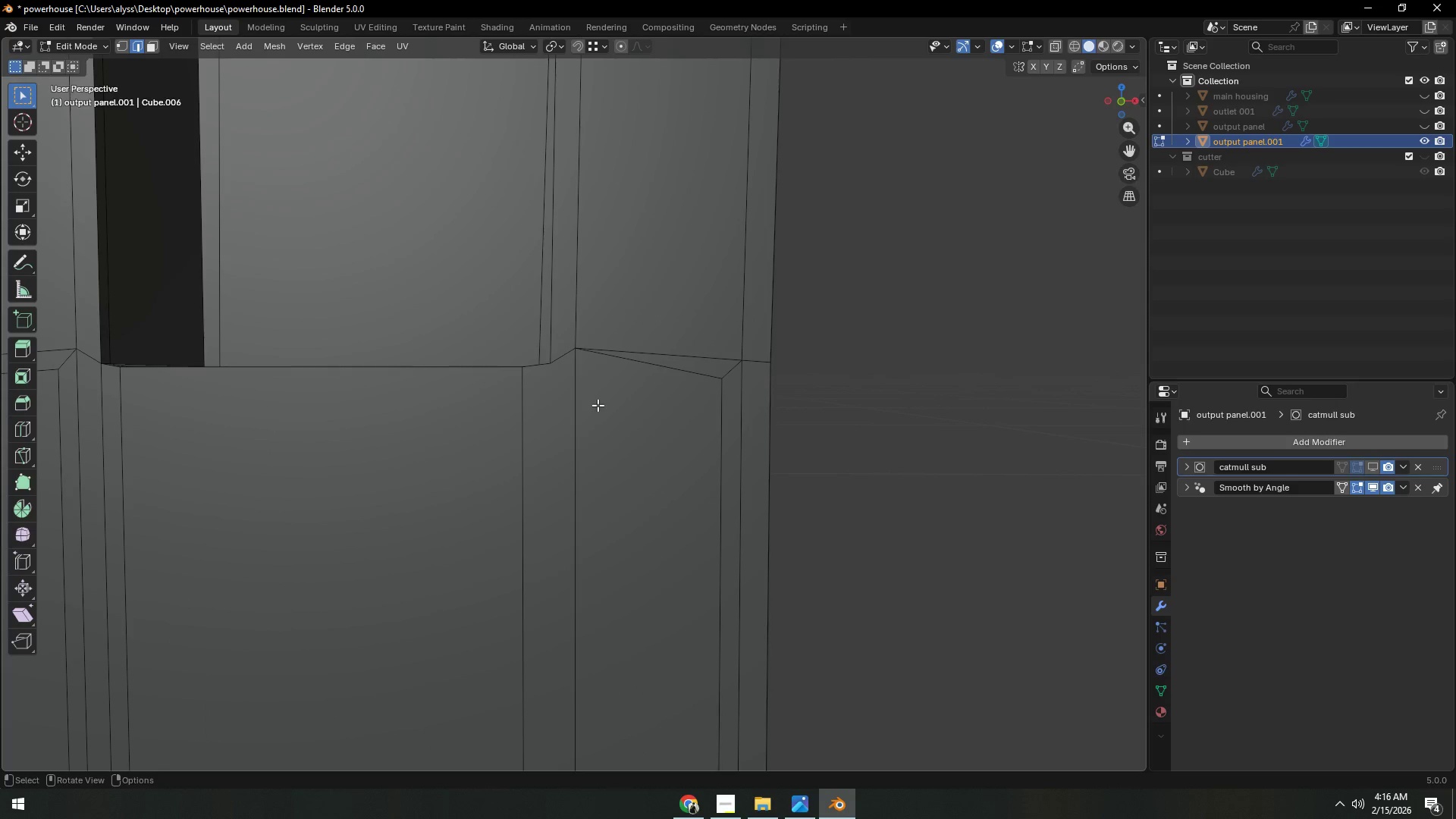 
scroll: coordinate [670, 475], scroll_direction: up, amount: 5.0
 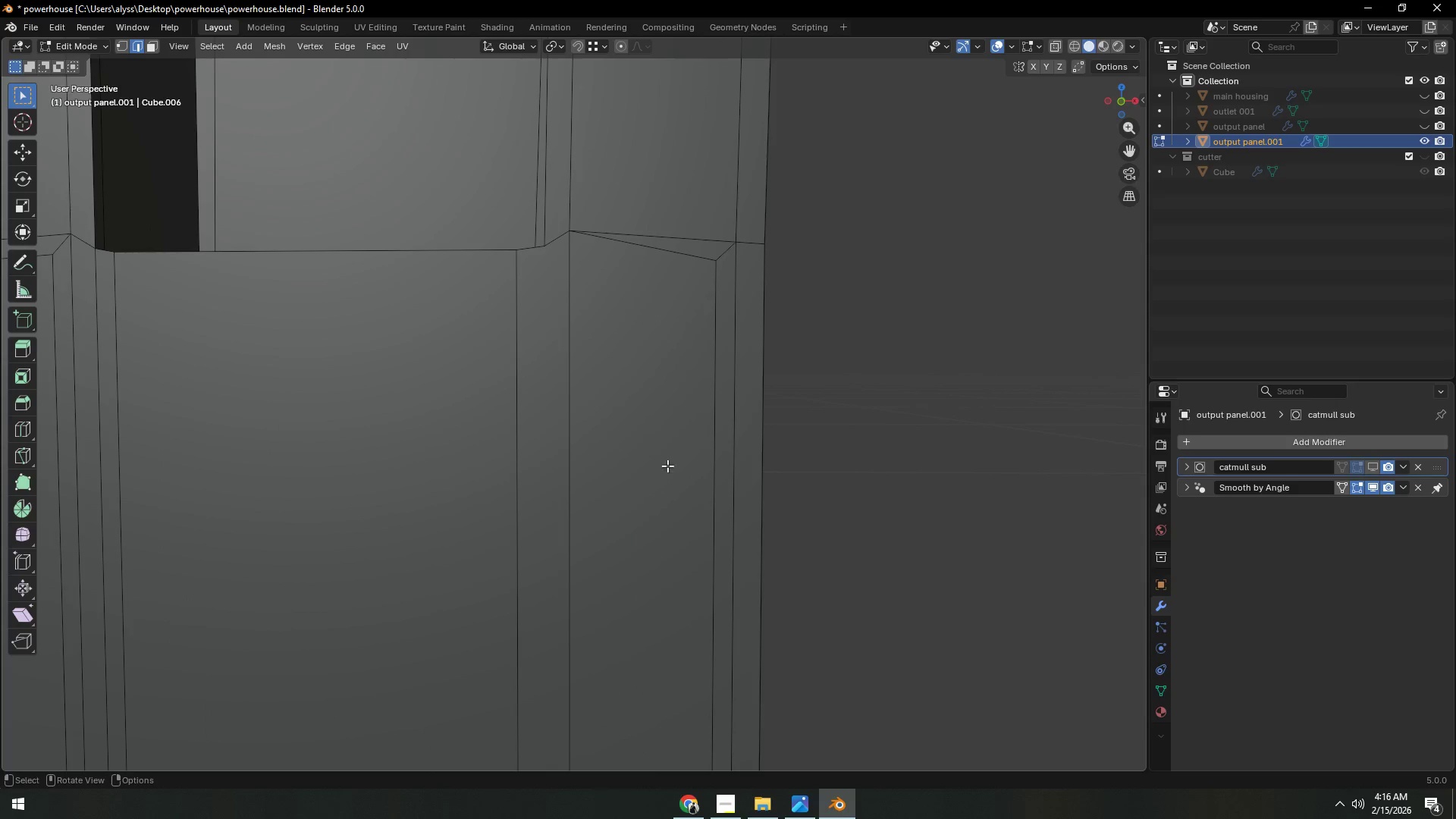 
key(K)
 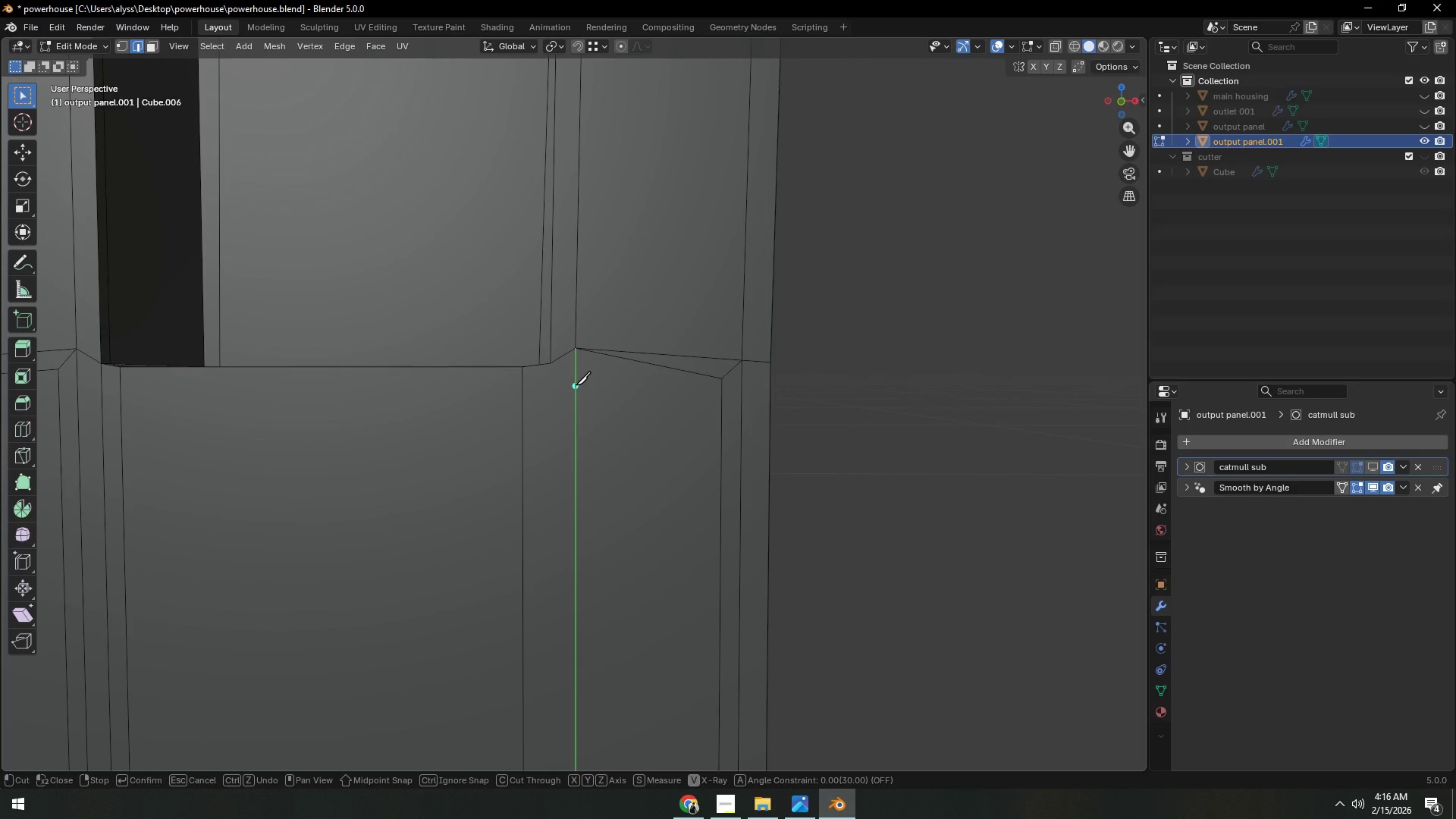 
left_click([576, 385])
 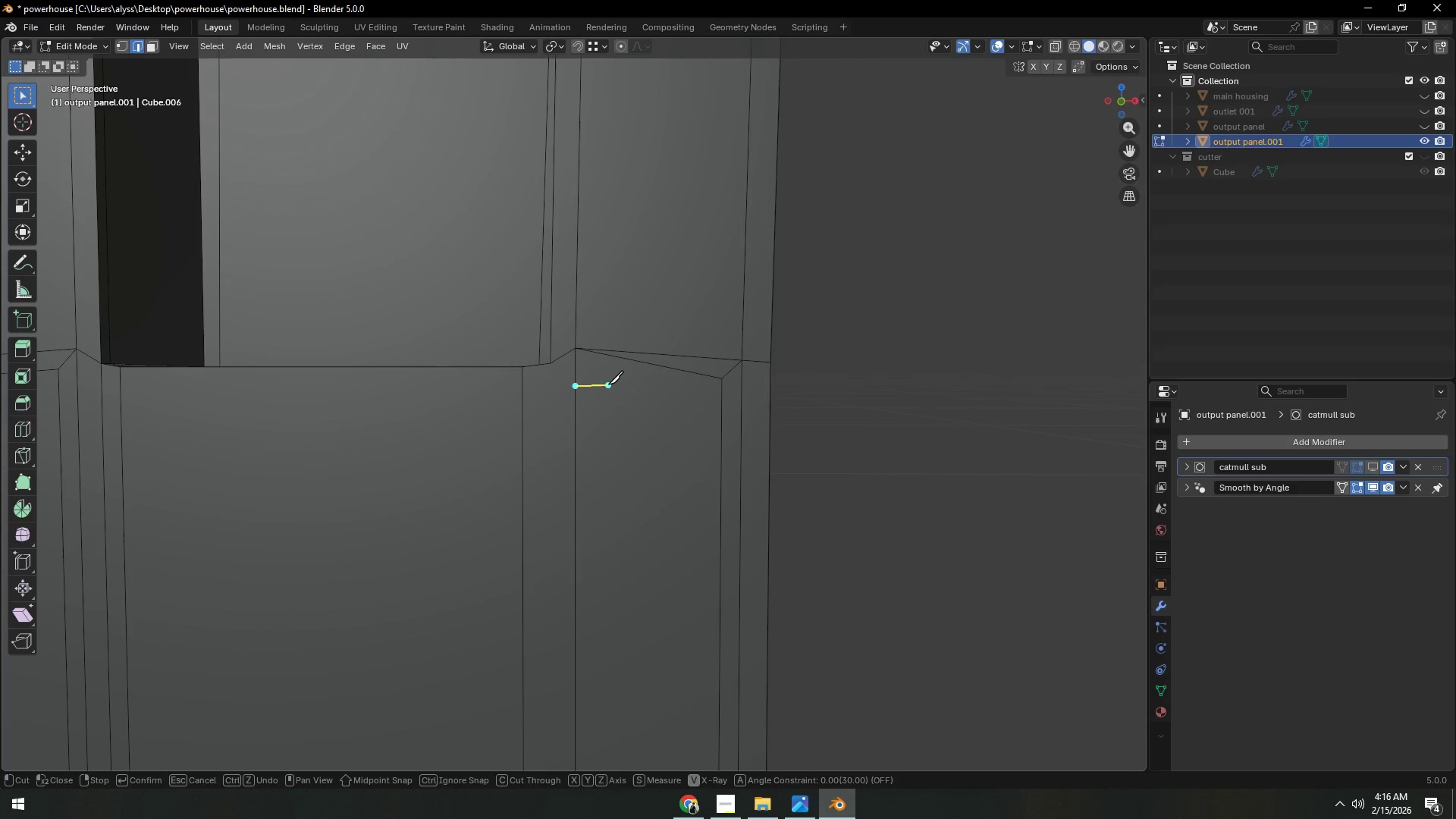 
key(Space)
 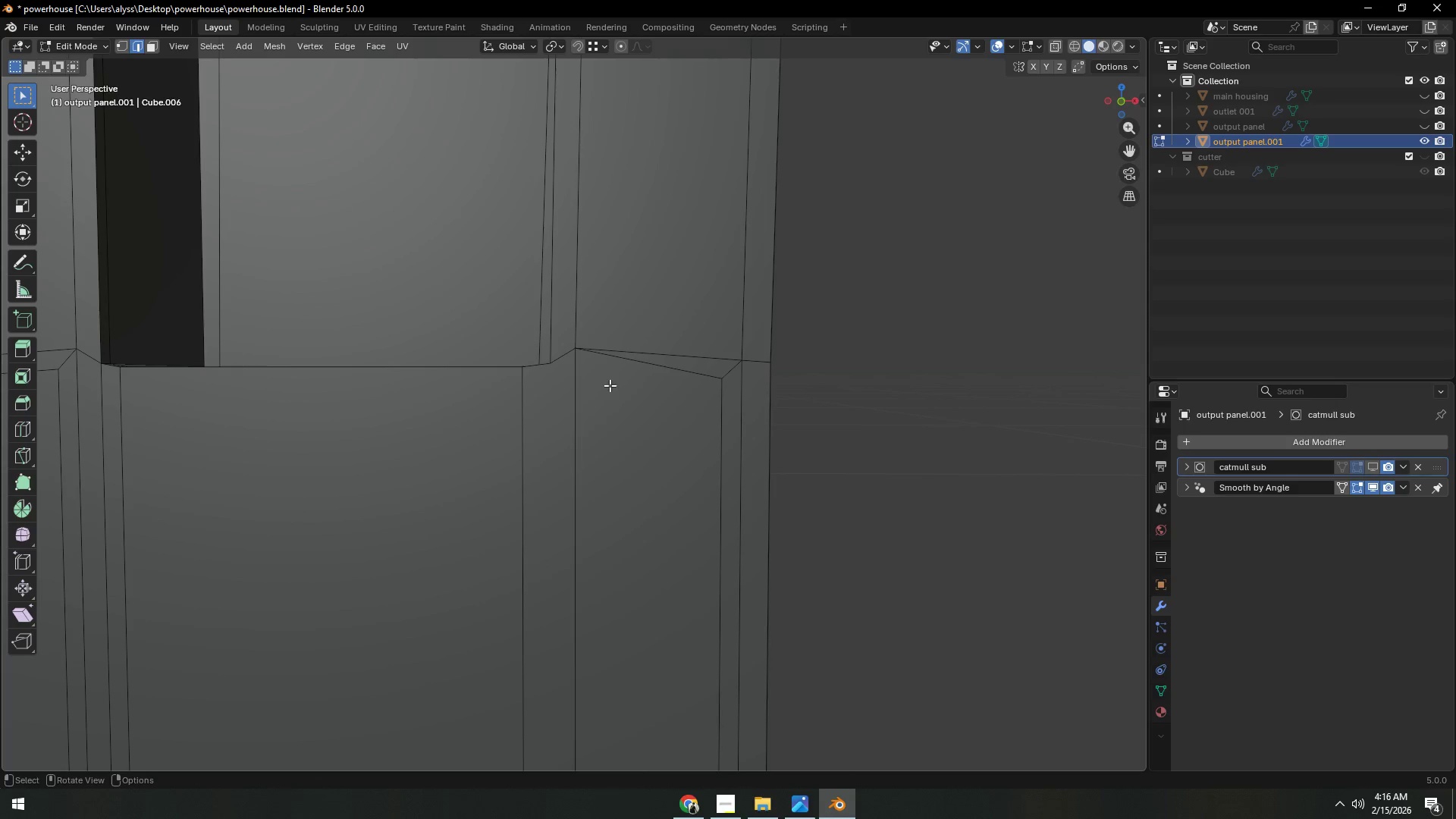 
key(1)
 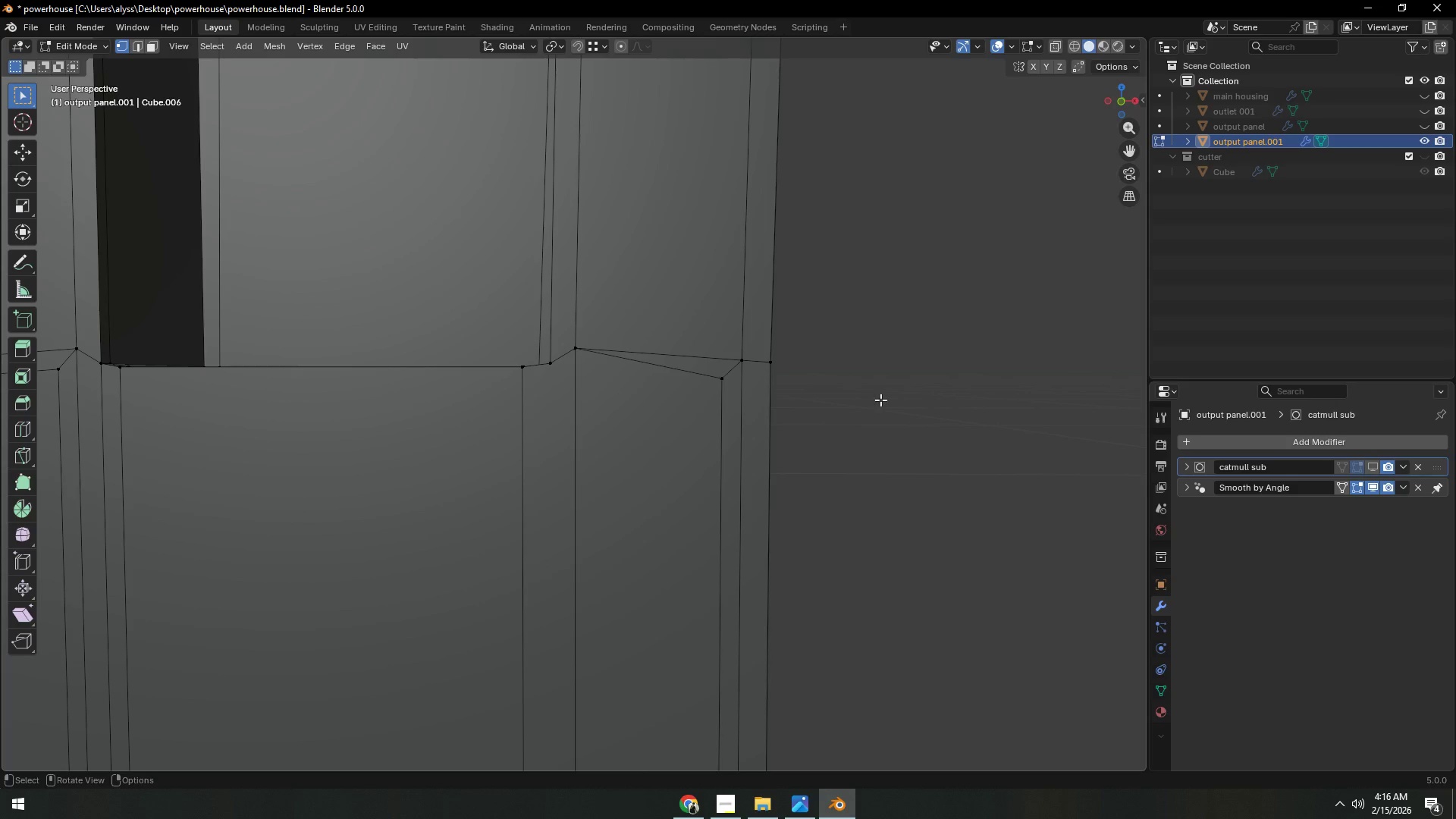 
left_click([880, 400])
 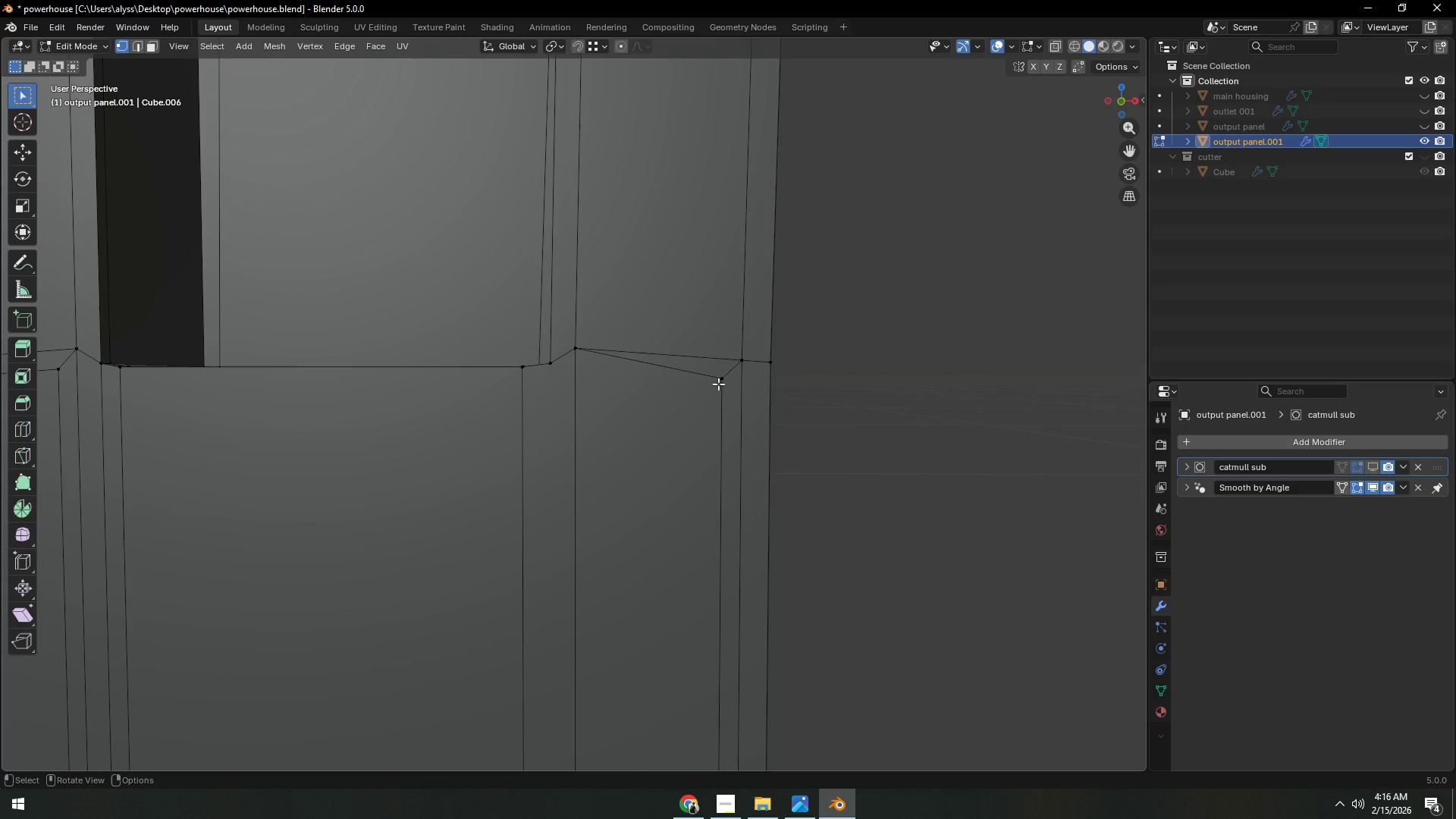 
left_click([718, 384])
 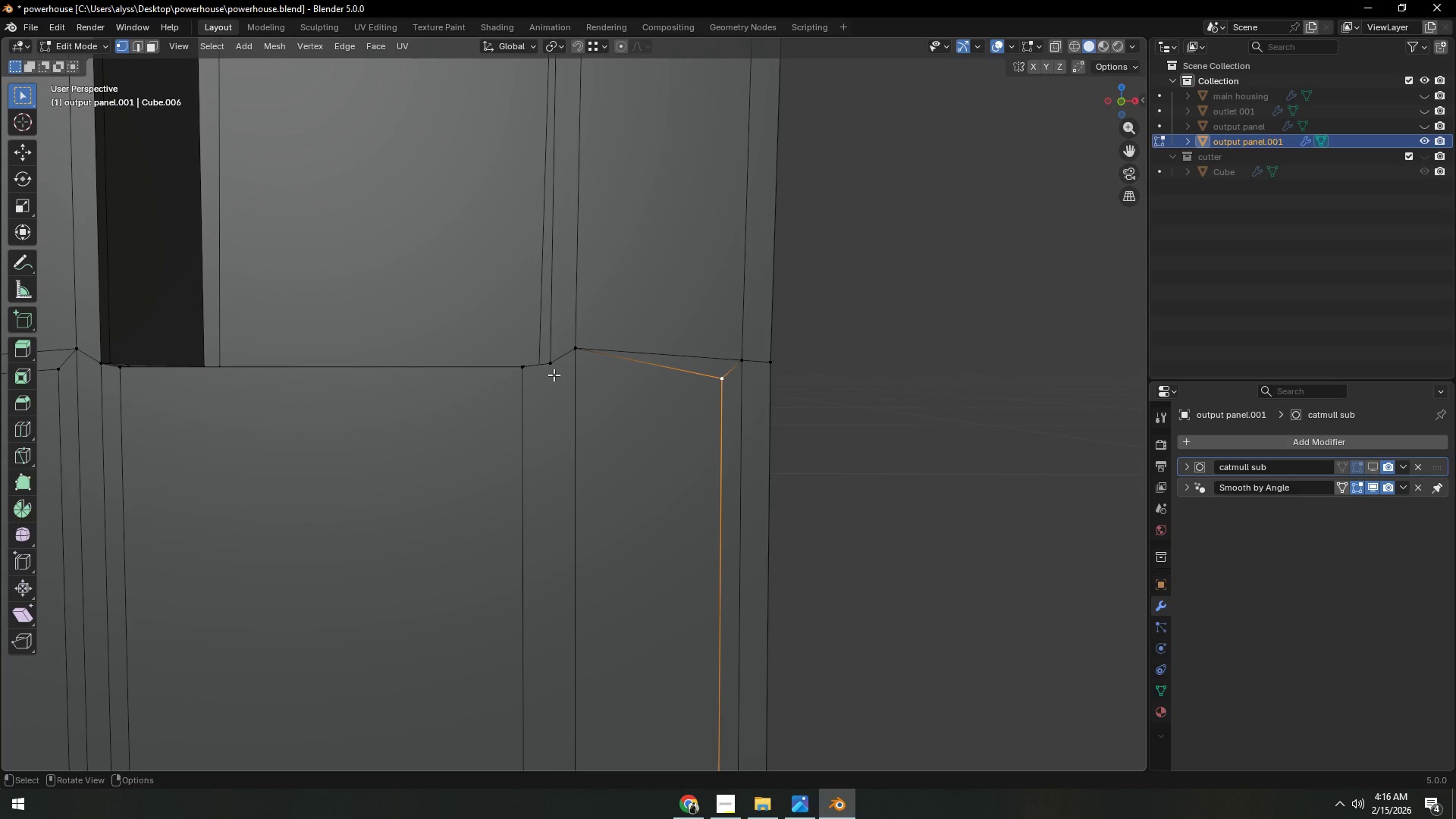 
hold_key(key=ShiftLeft, duration=1.25)
left_click([554, 373])
 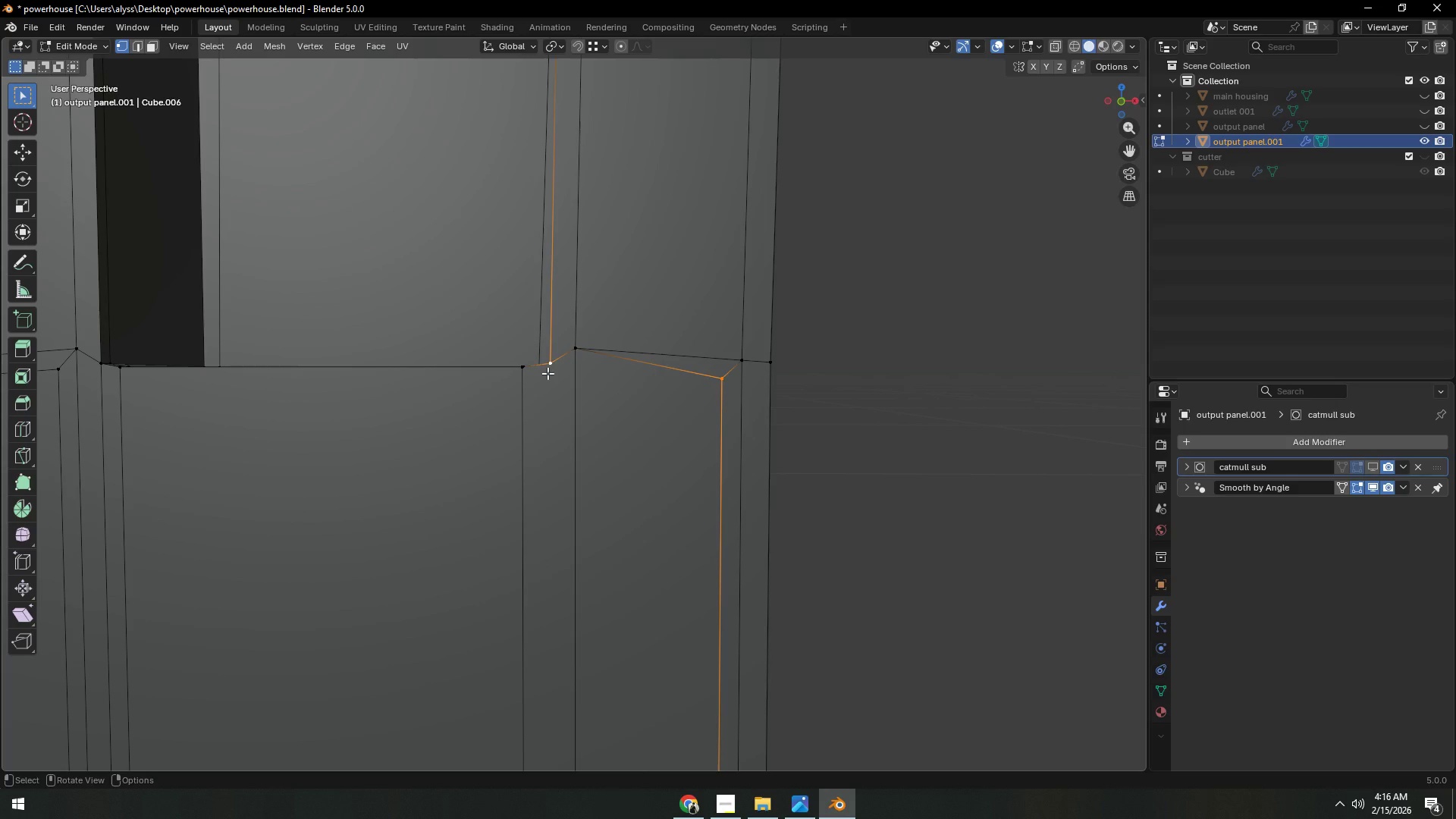 
key(J)
 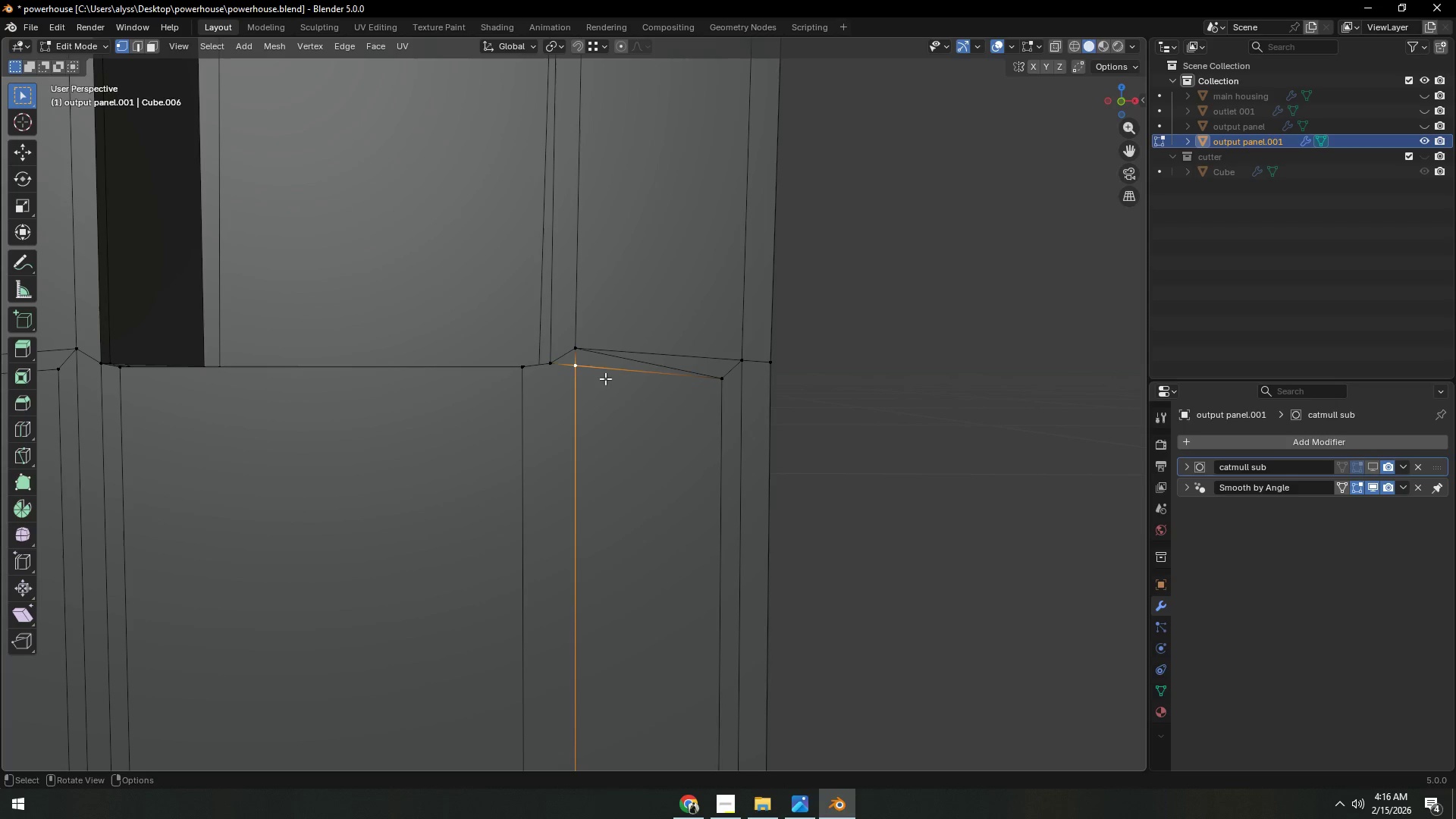 
type(gz)
 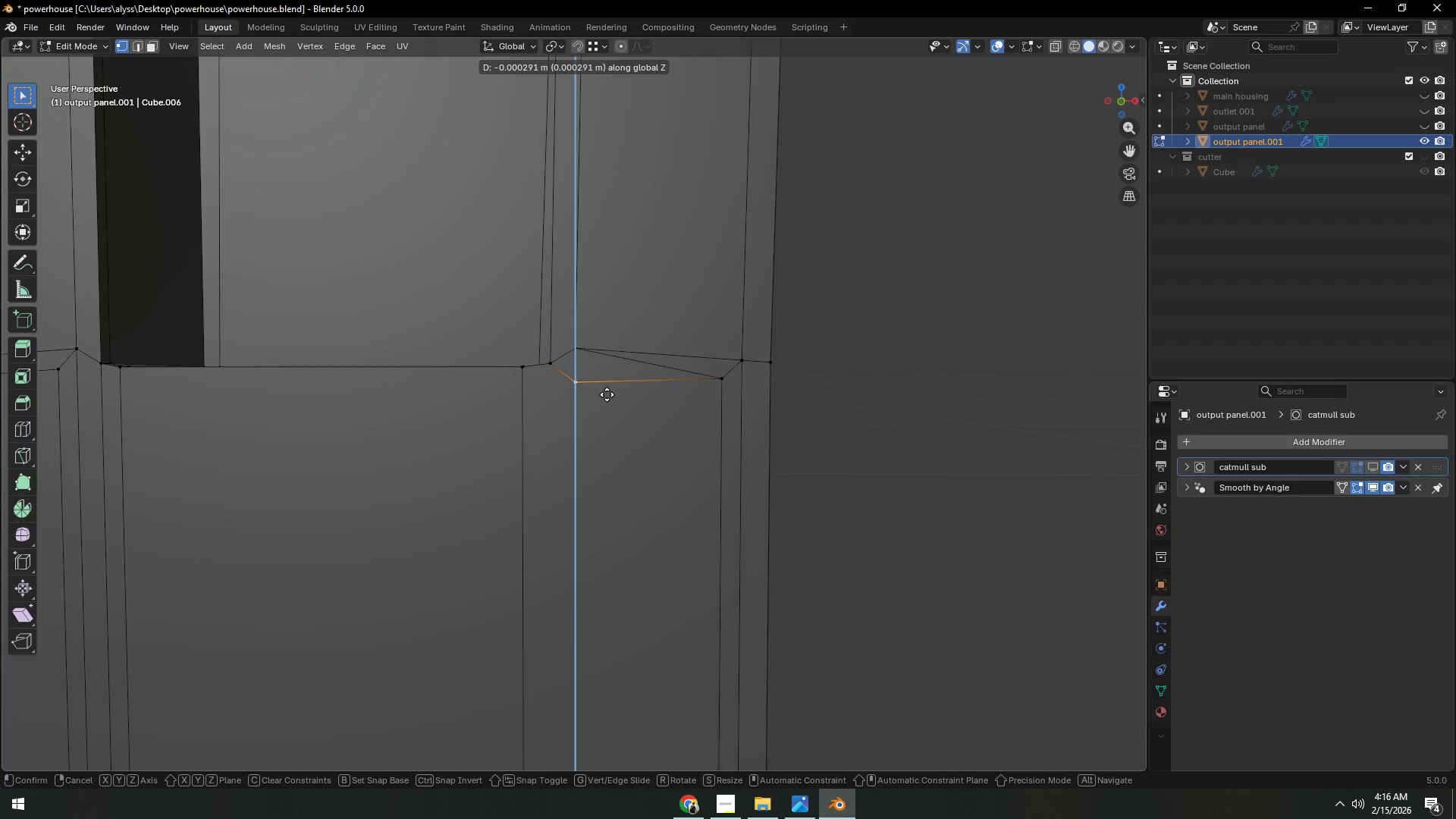 
left_click([607, 395])
 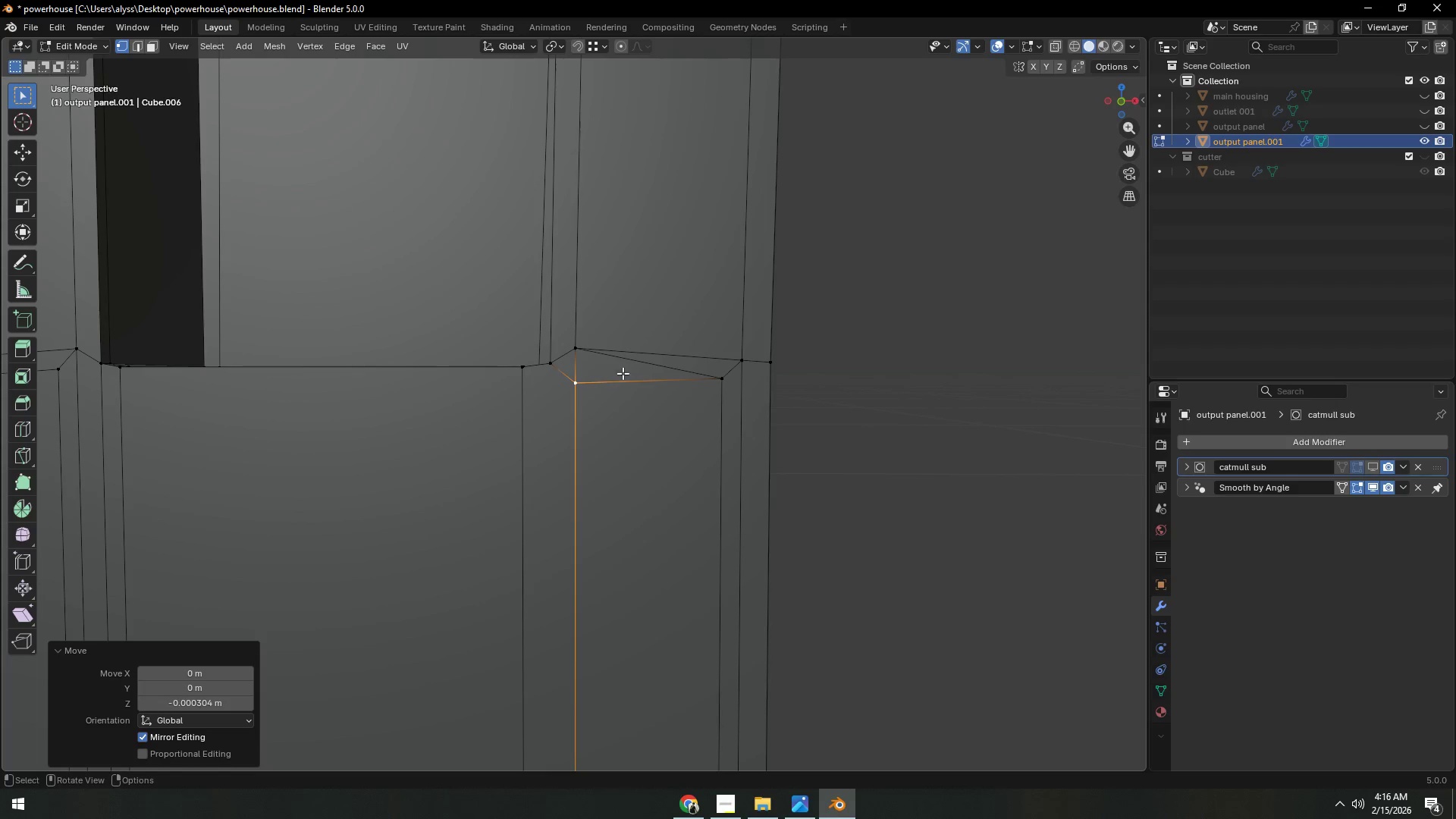 
key(2)
 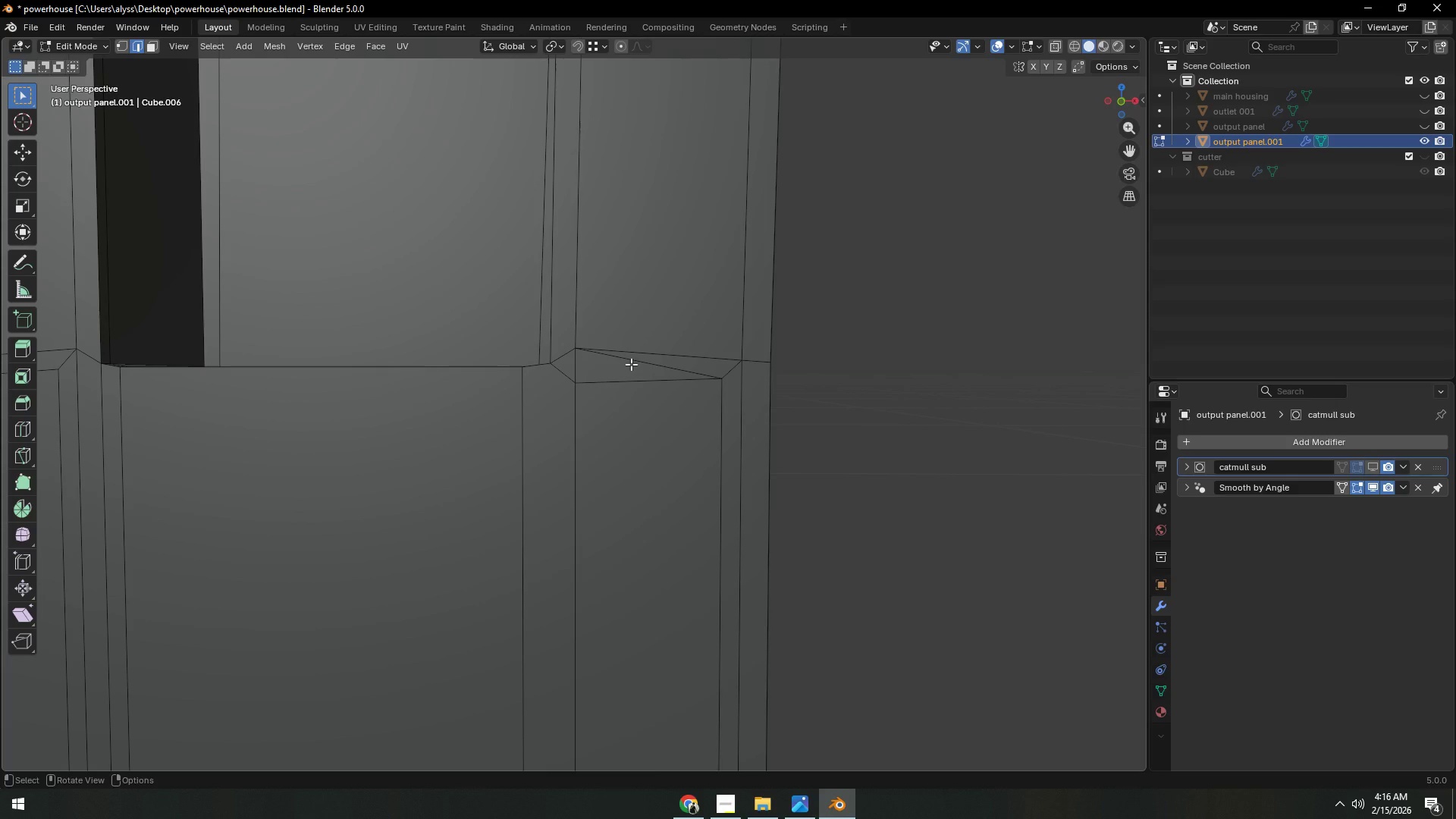 
left_click([631, 364])
 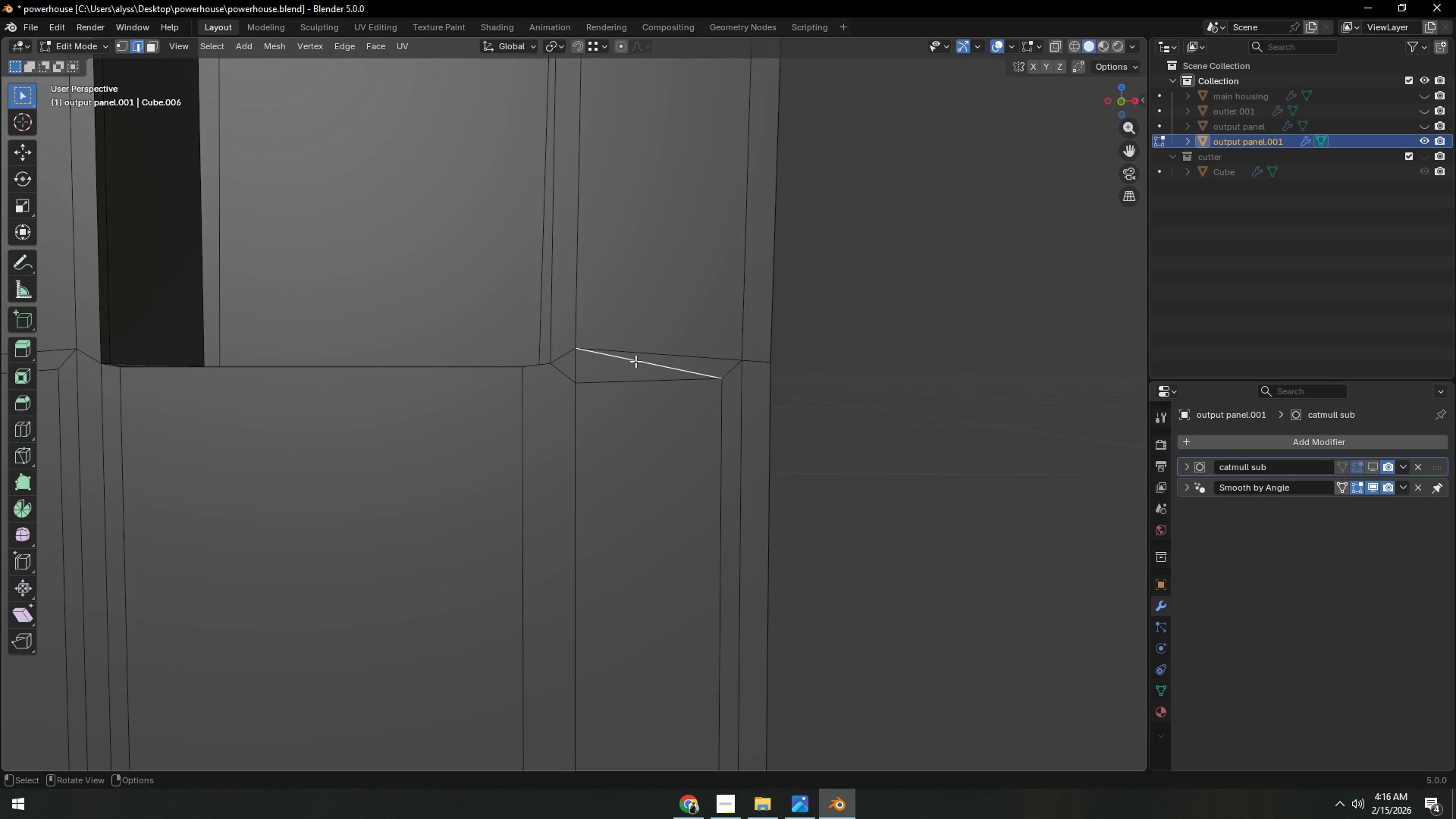 
hold_key(key=ControlLeft, duration=0.92)
 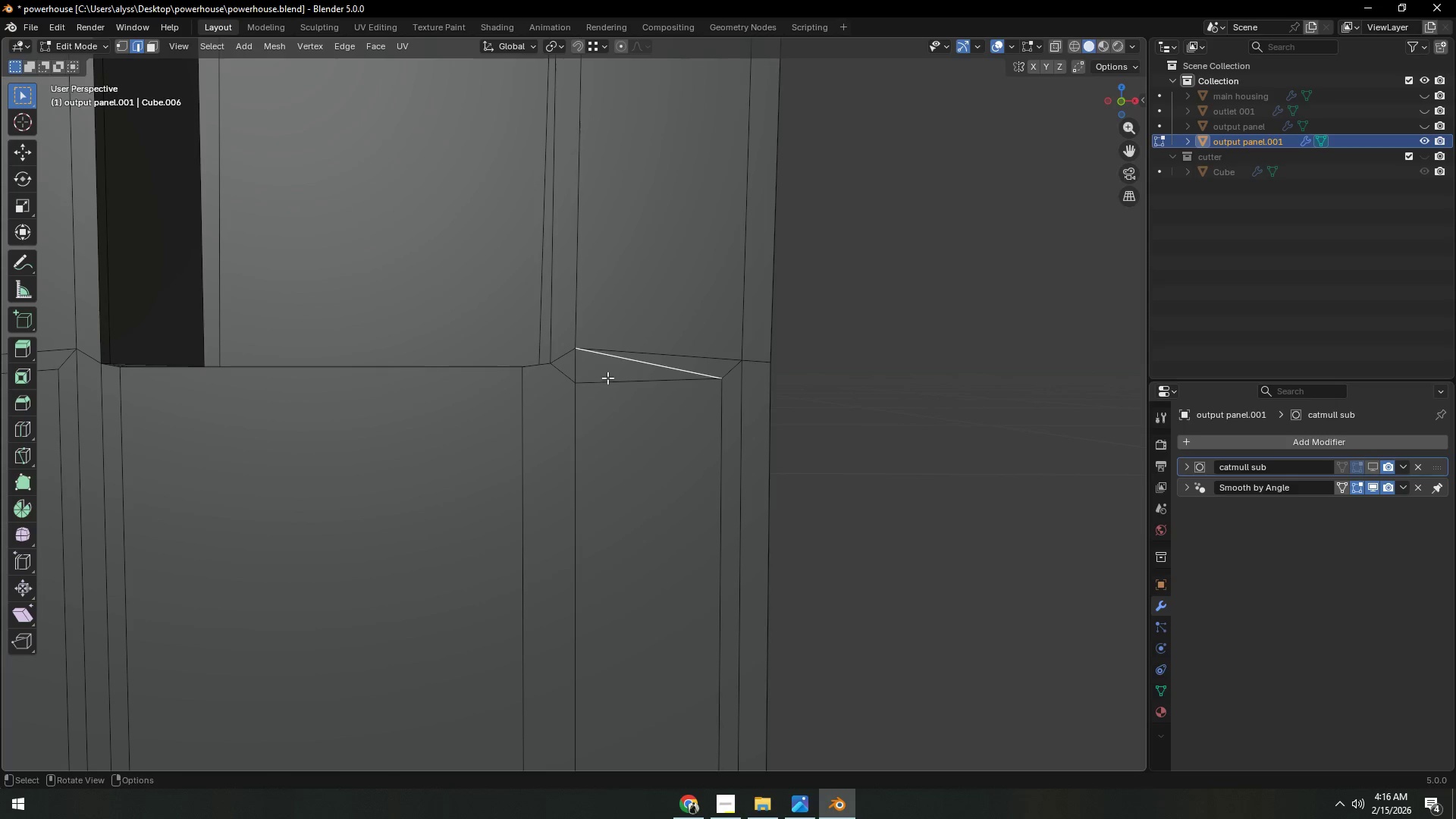 
key(Control+X)
 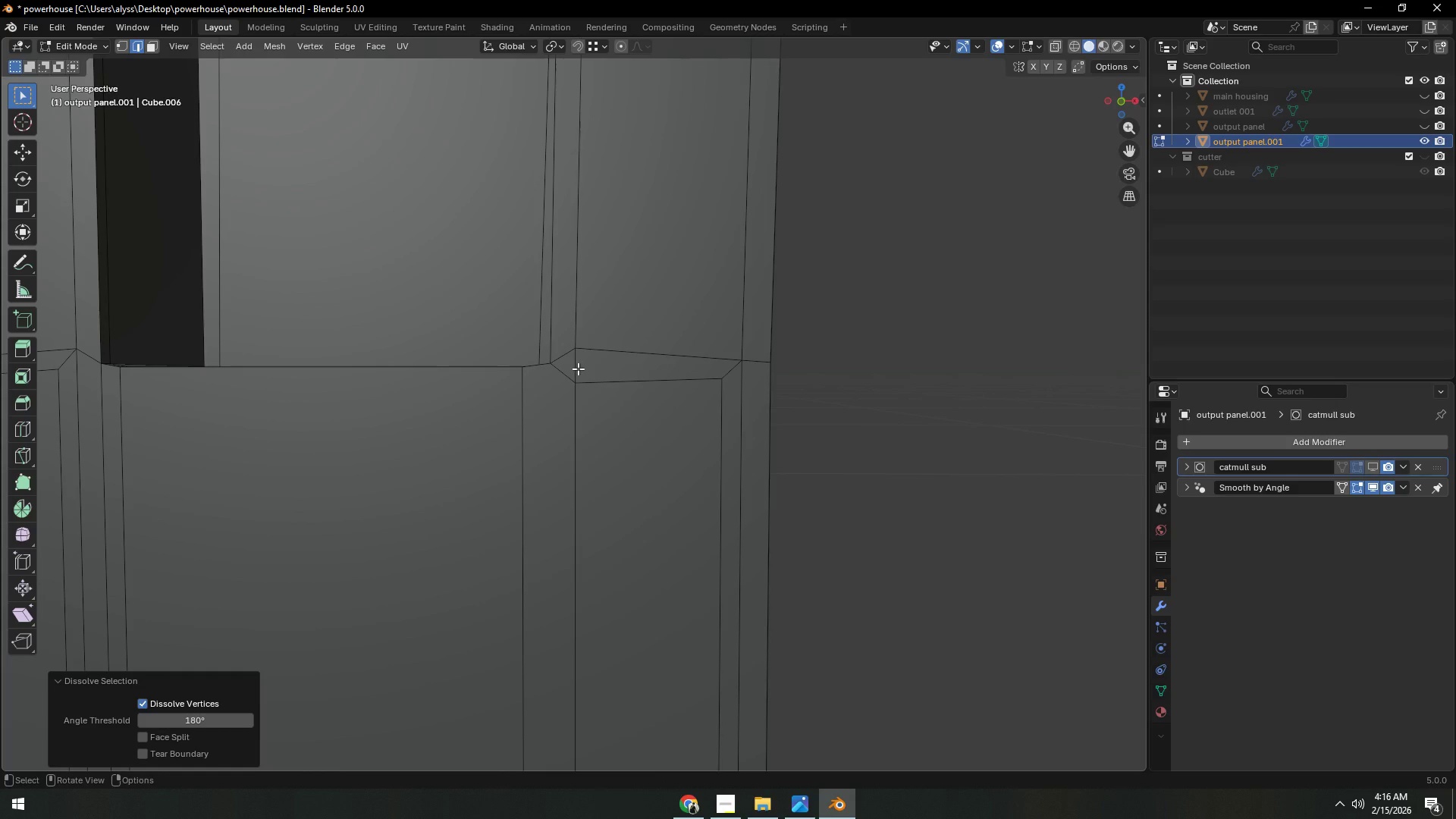 
wait(5.34)
 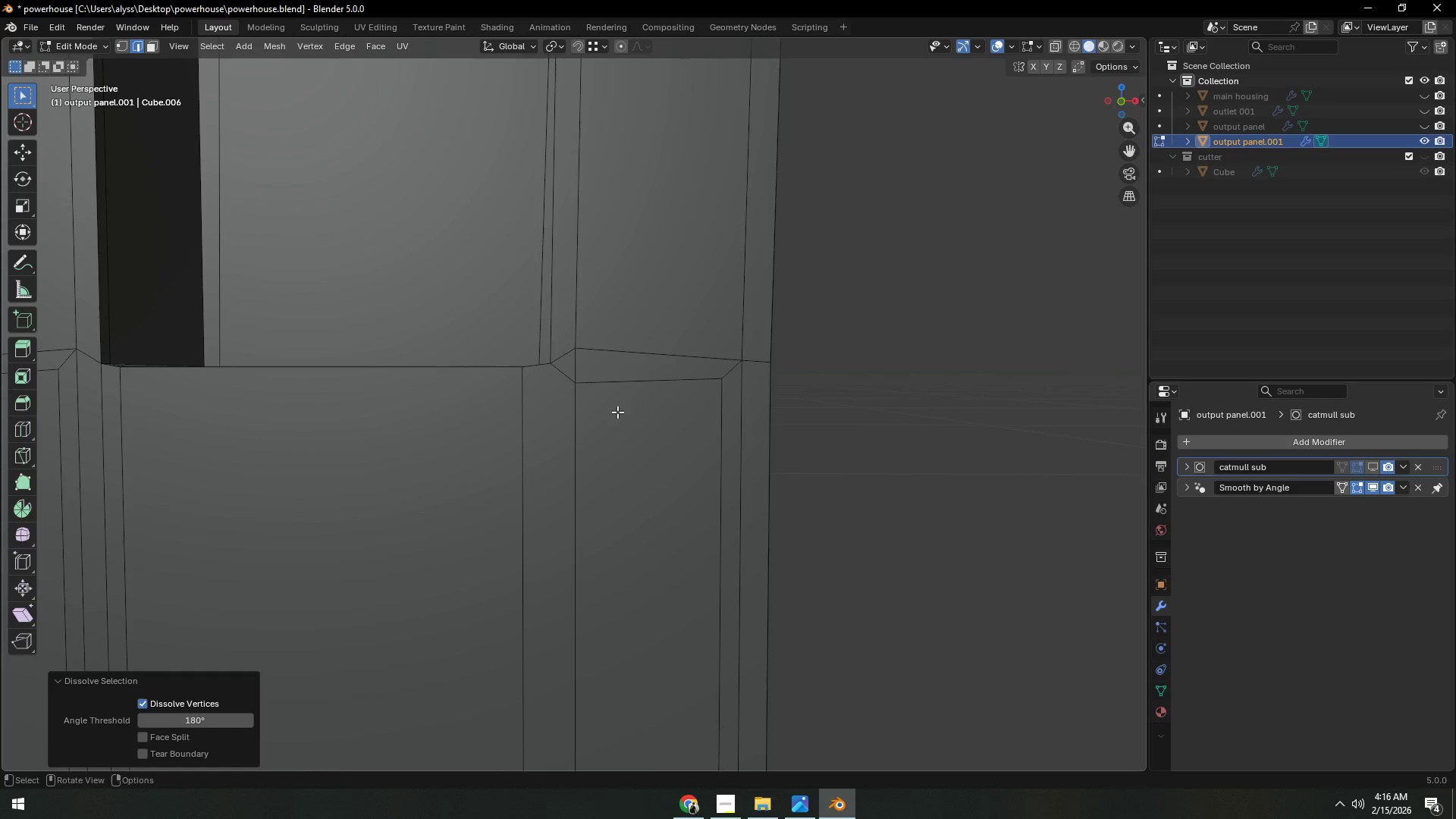 
left_click([578, 367])
 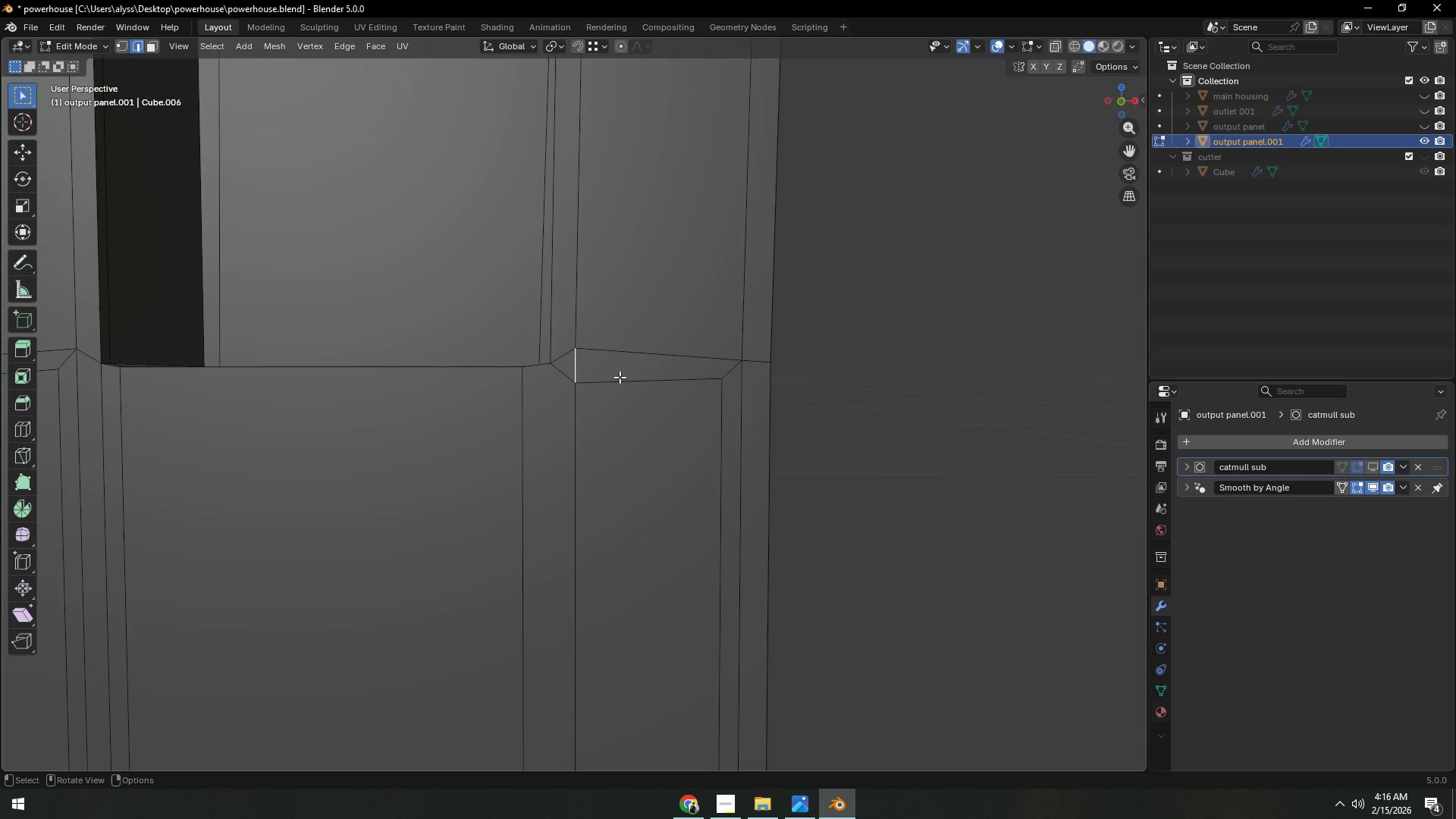 
left_click([900, 379])
 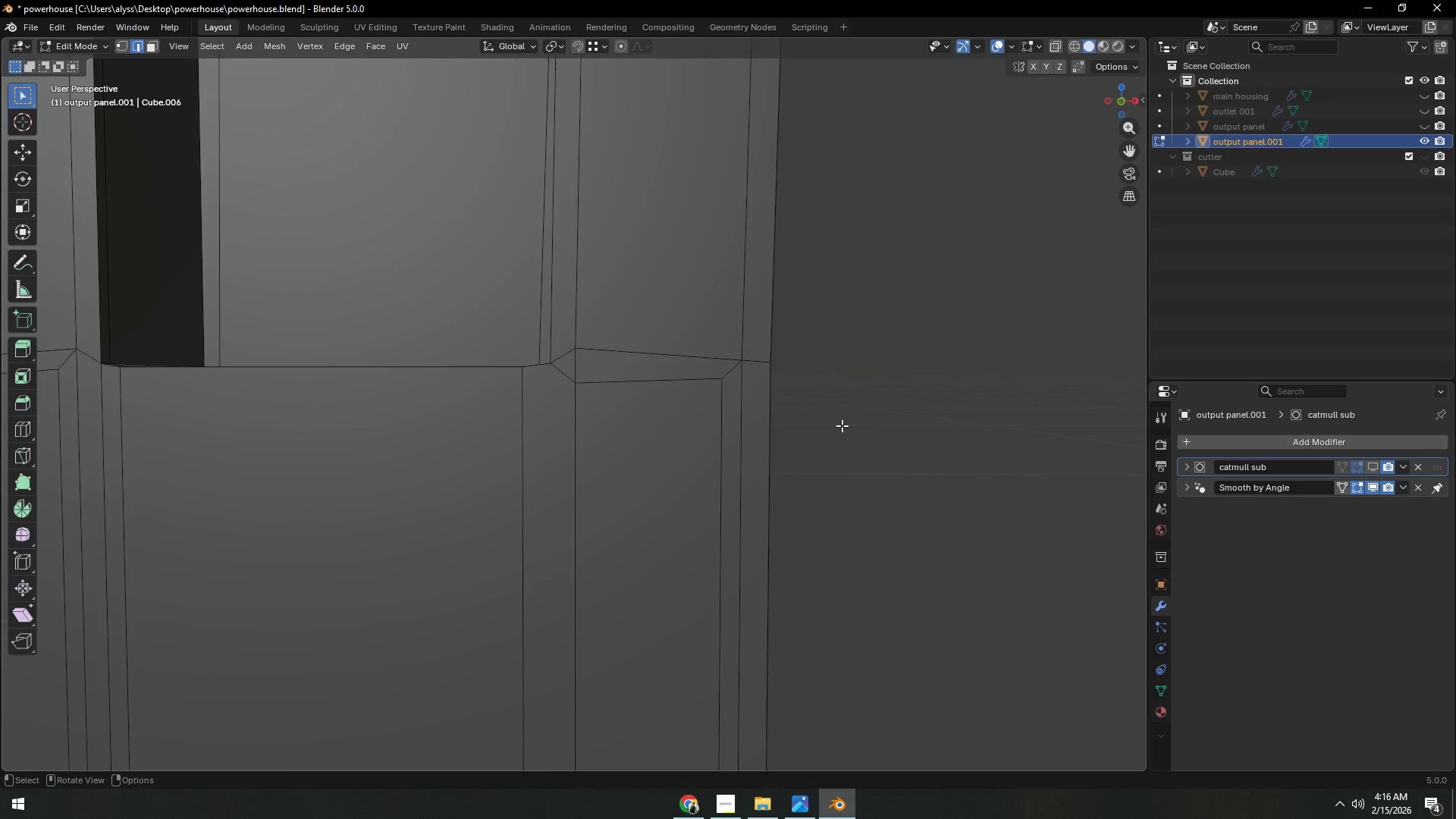 
hold_key(key=ShiftLeft, duration=0.61)
 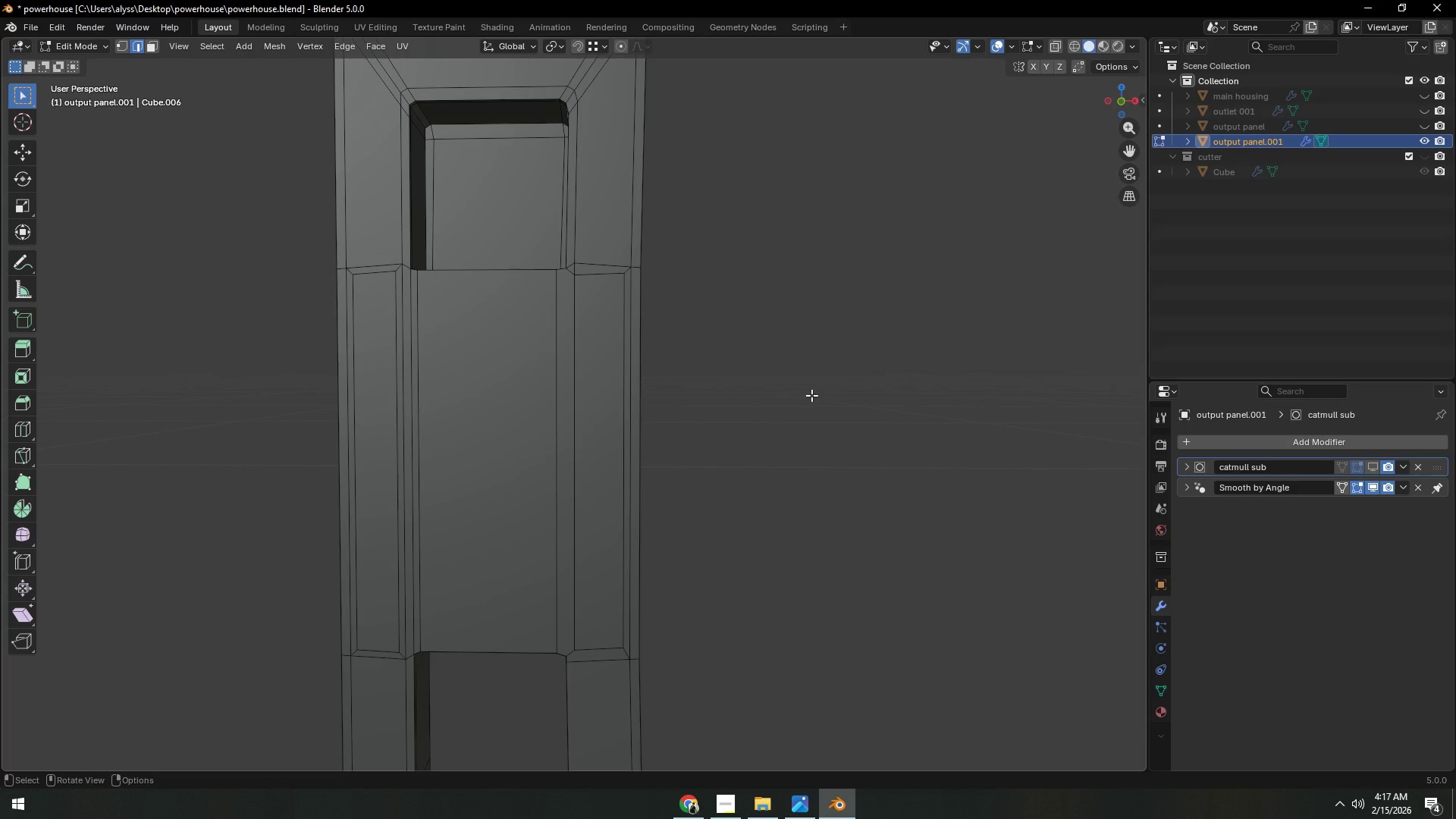 
scroll: coordinate [842, 425], scroll_direction: down, amount: 5.0
 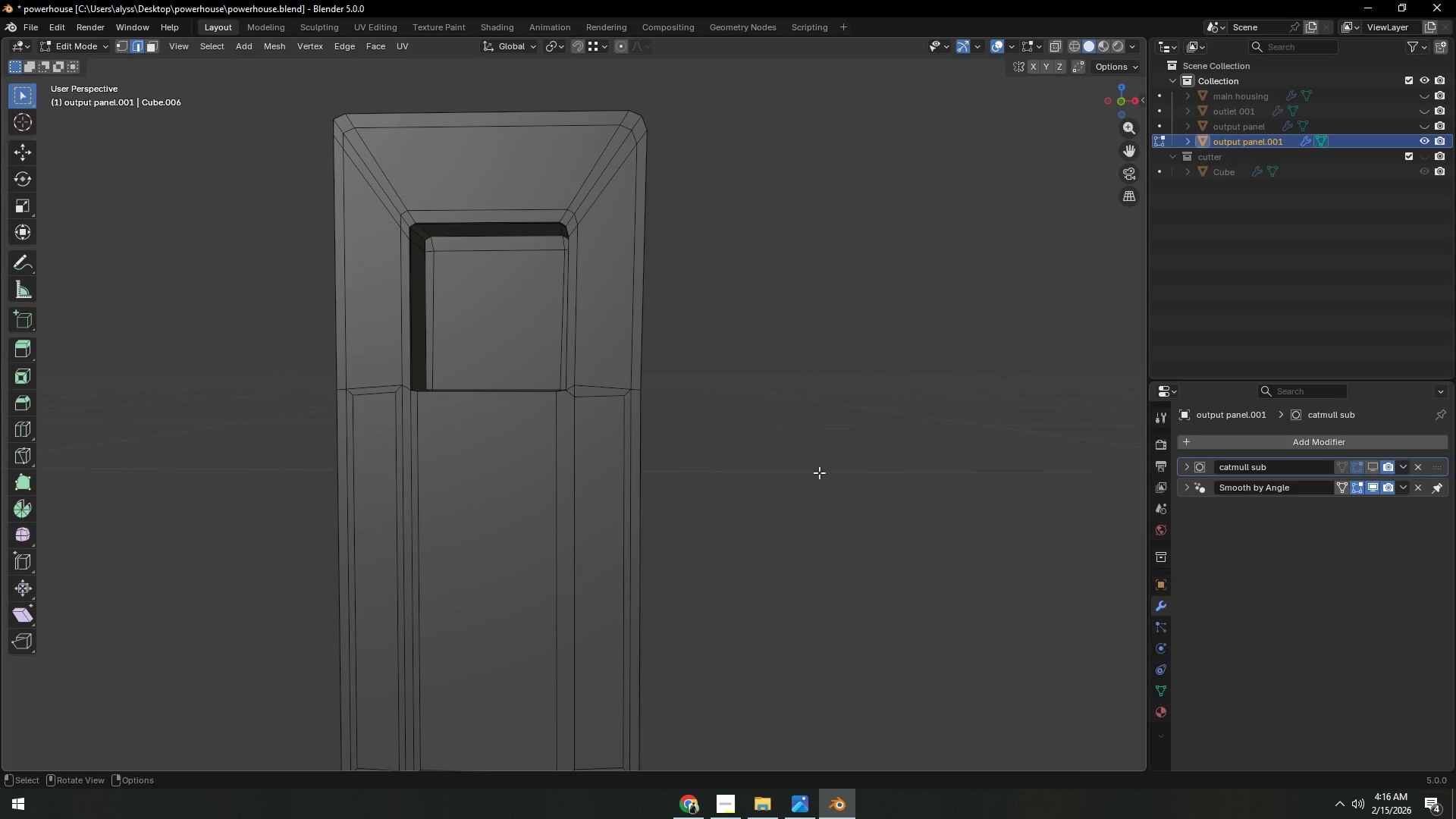 
hold_key(key=ShiftLeft, duration=0.45)
 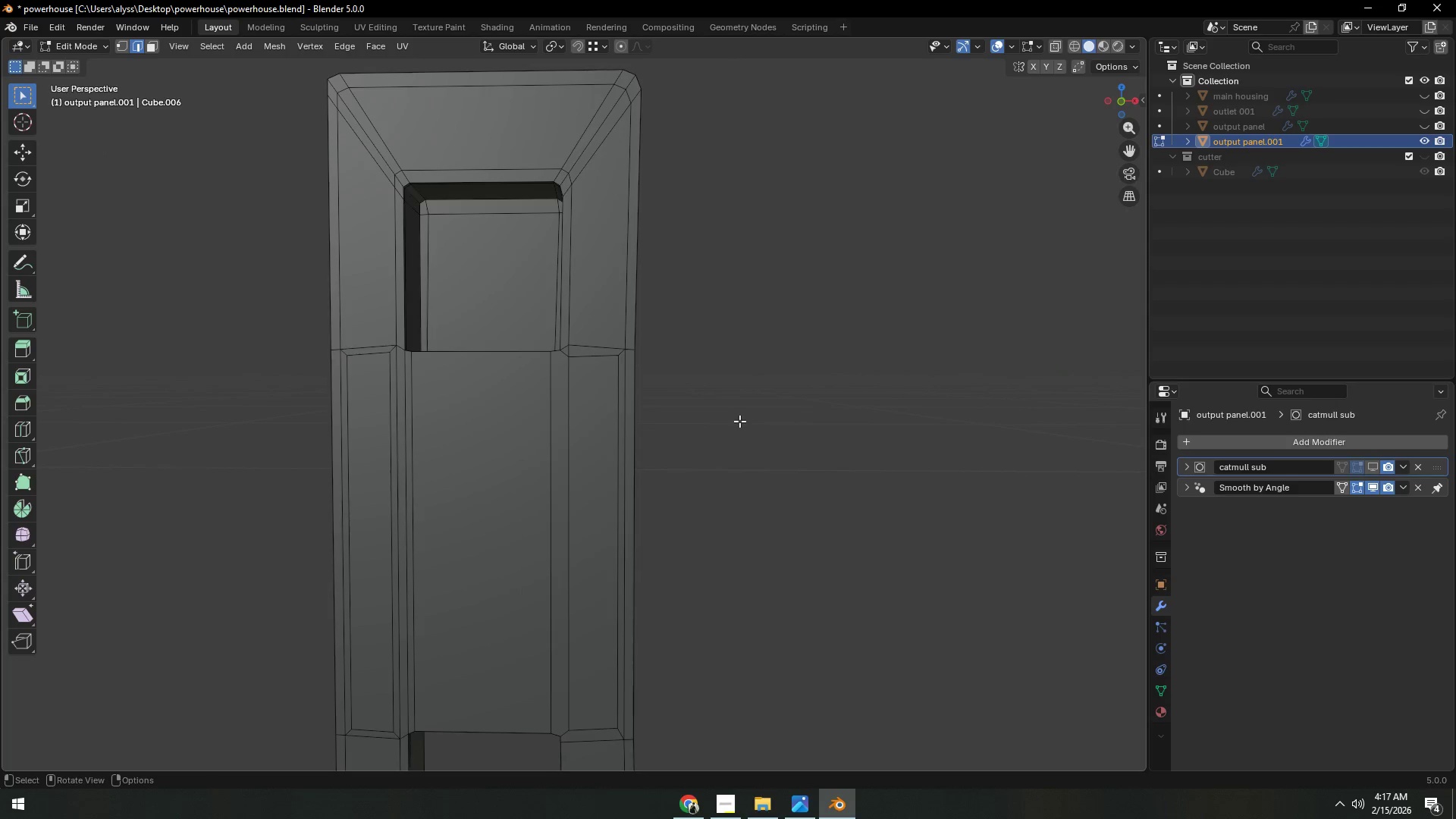 
scroll: coordinate [739, 421], scroll_direction: up, amount: 3.0
 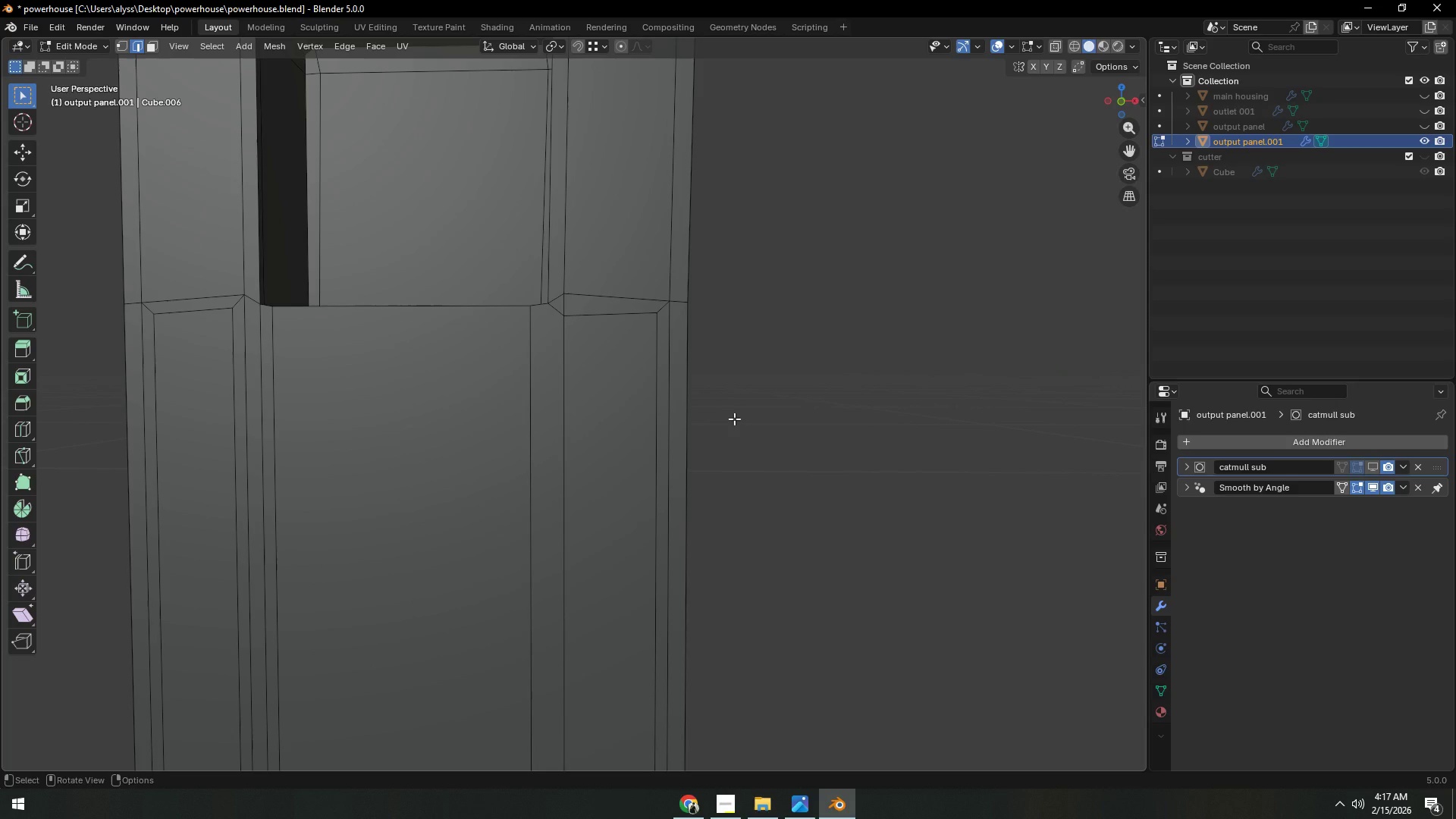 
scroll: coordinate [734, 419], scroll_direction: down, amount: 4.0
 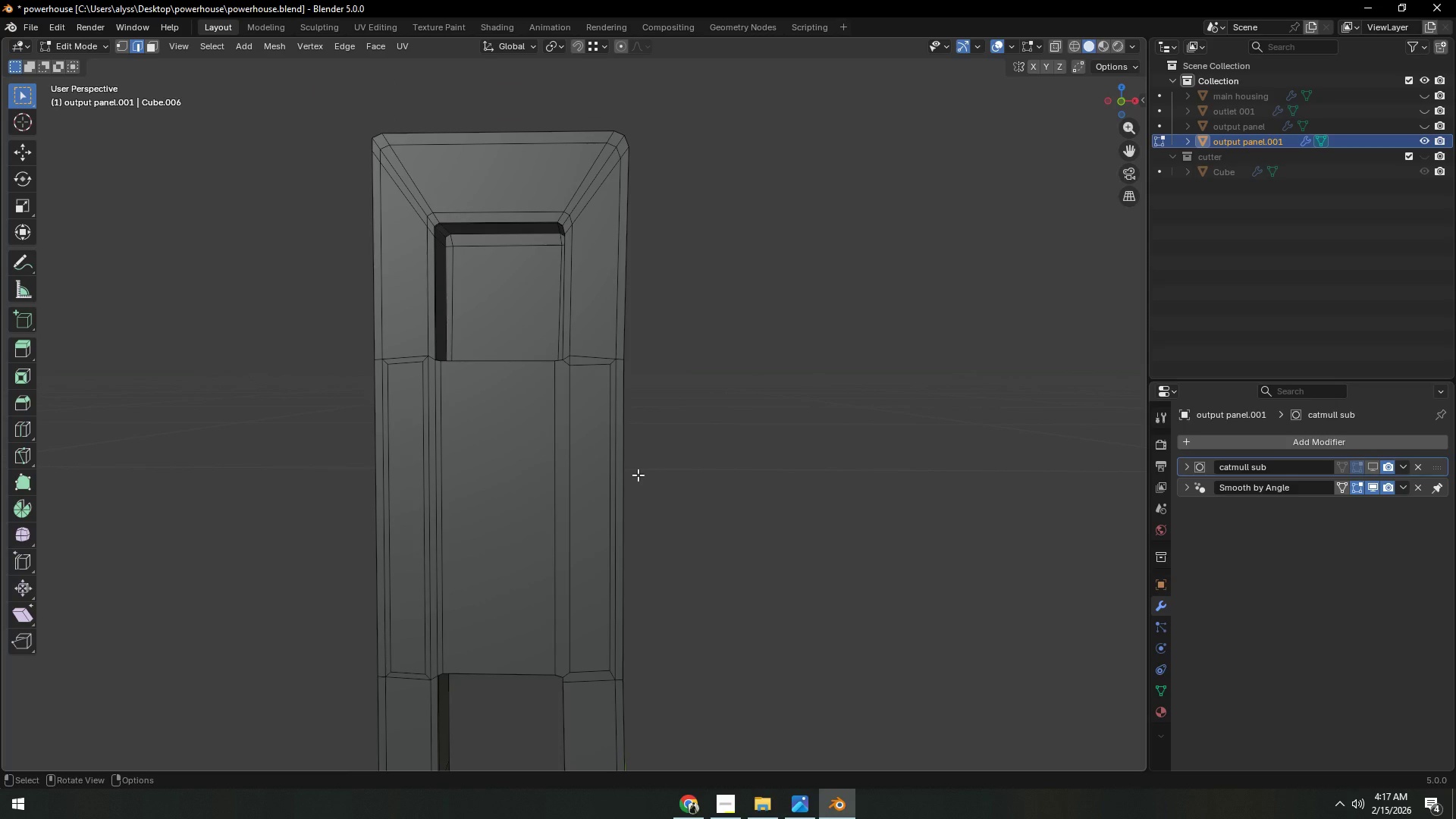 
hold_key(key=ShiftLeft, duration=0.44)
 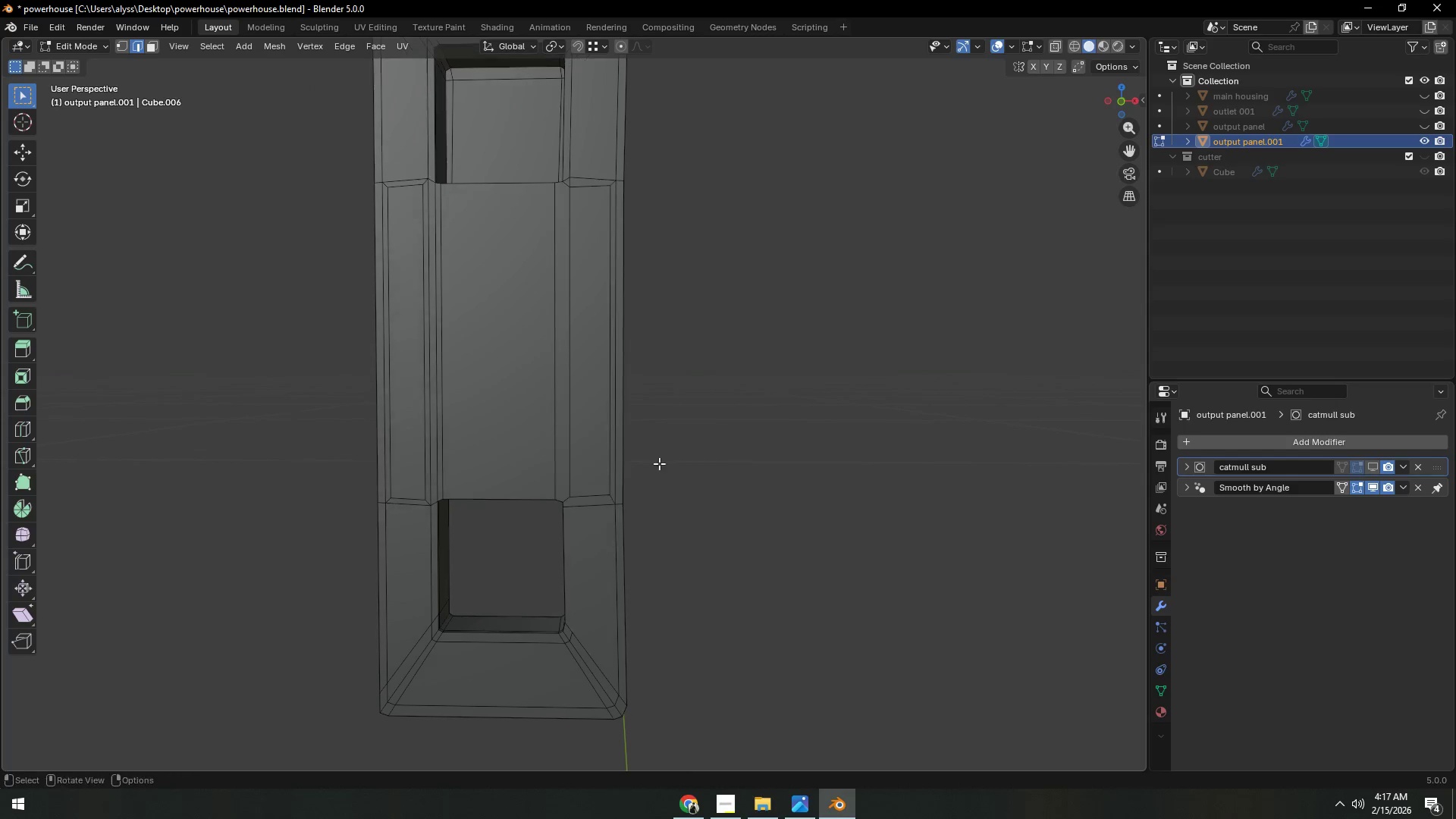 
key(Shift+ShiftLeft)
 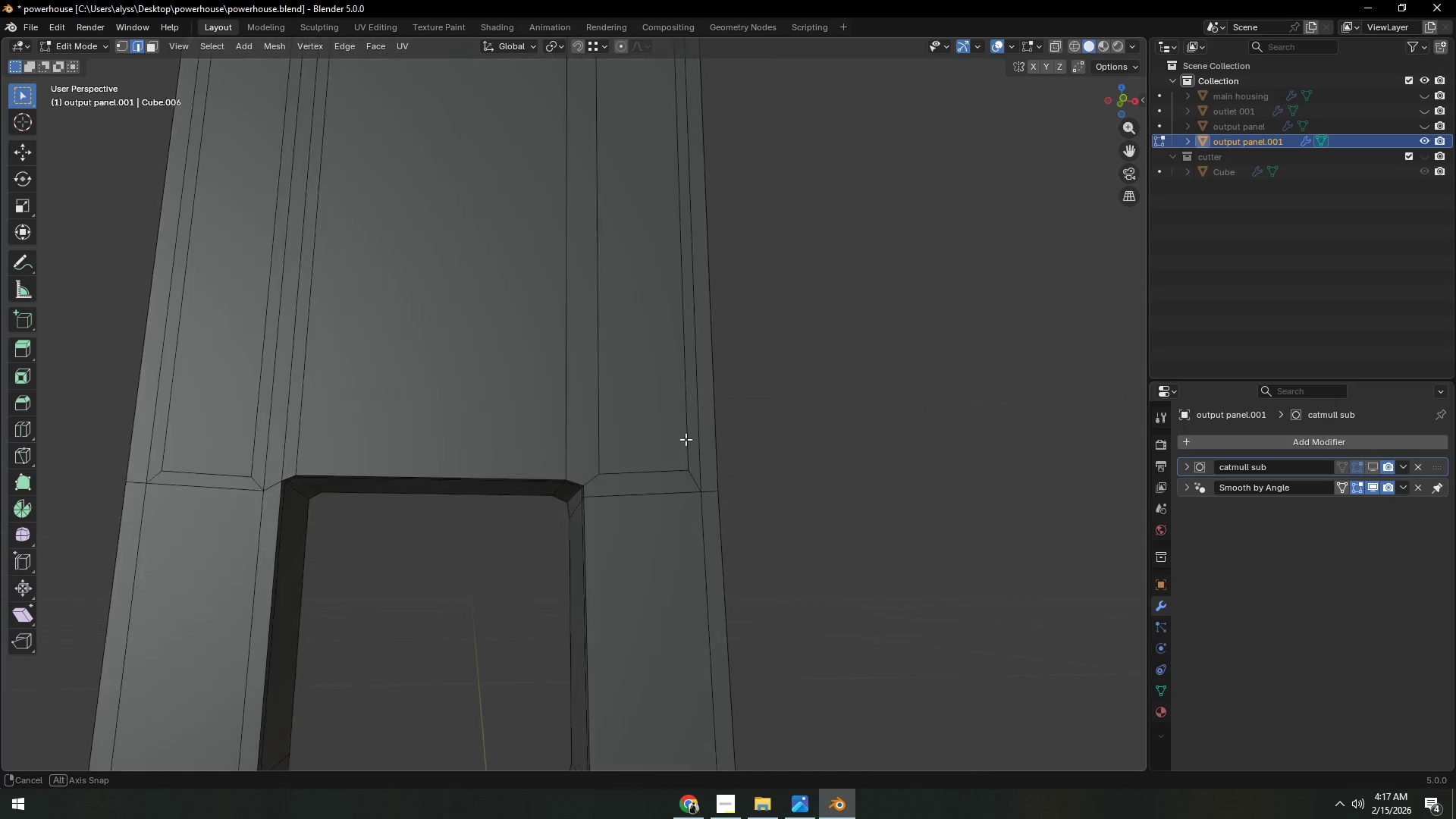 
scroll: coordinate [657, 470], scroll_direction: up, amount: 4.0
 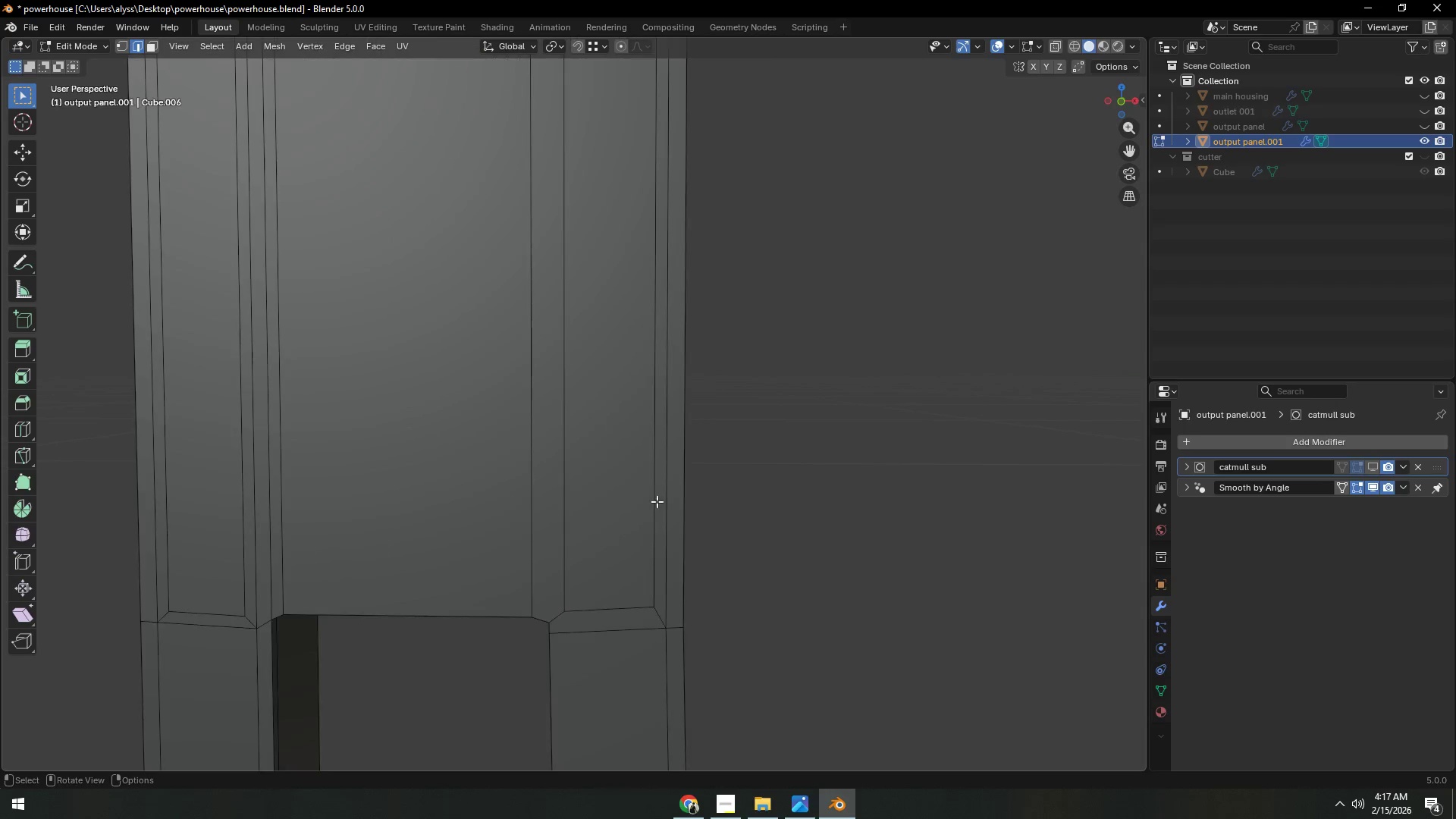 
key(1)
 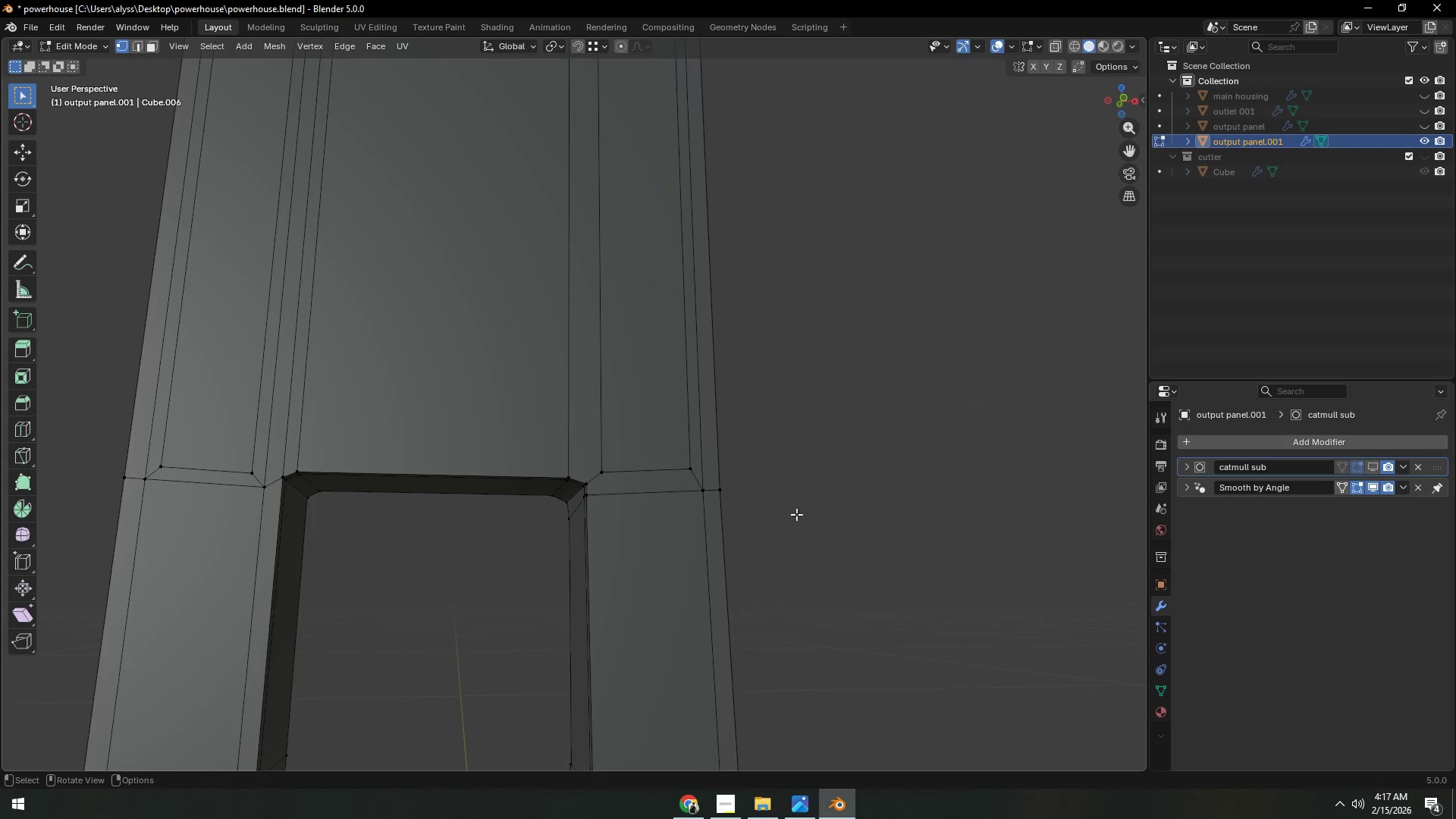 
left_click([800, 517])
 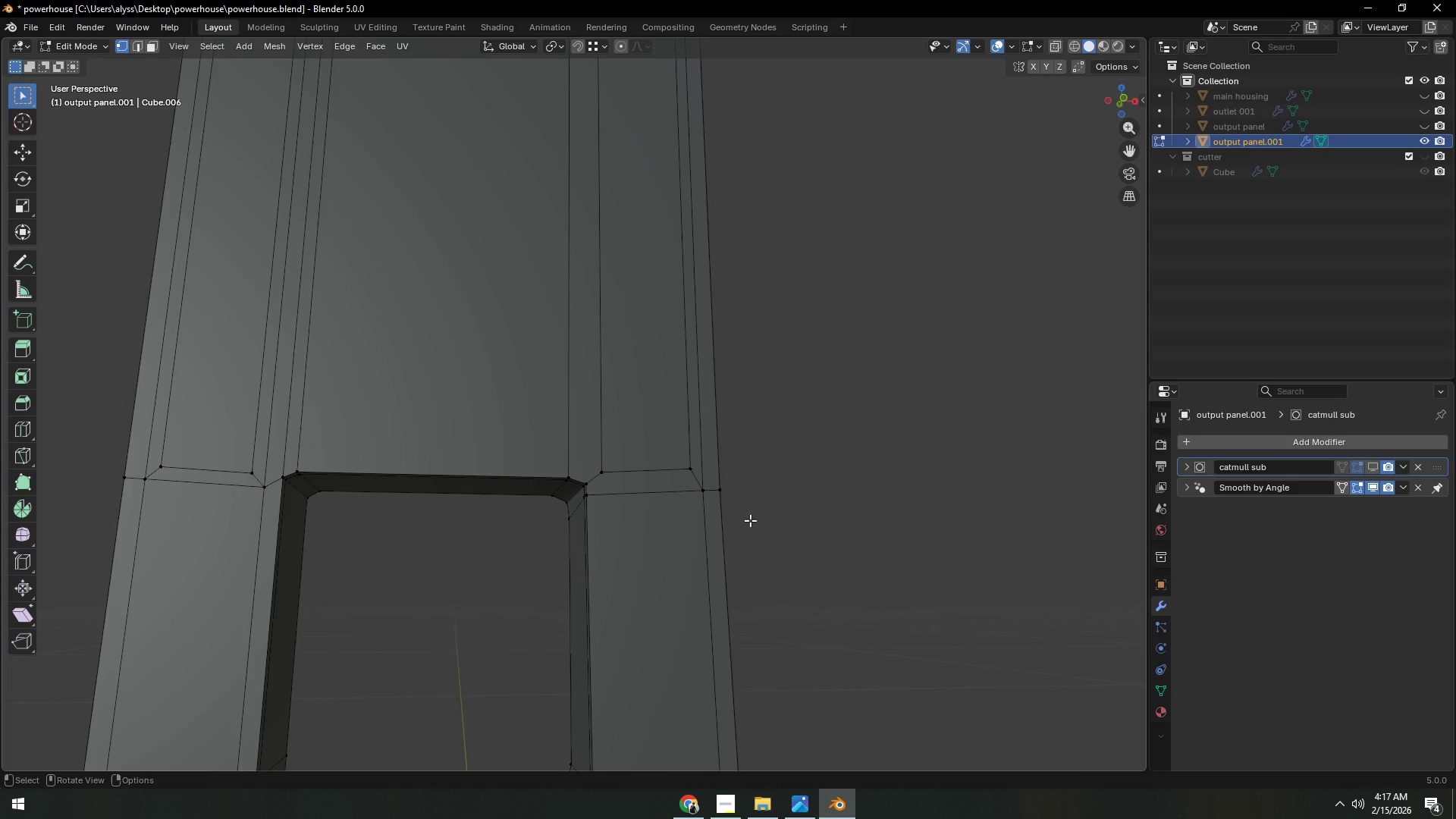 
scroll: coordinate [746, 532], scroll_direction: down, amount: 3.0
 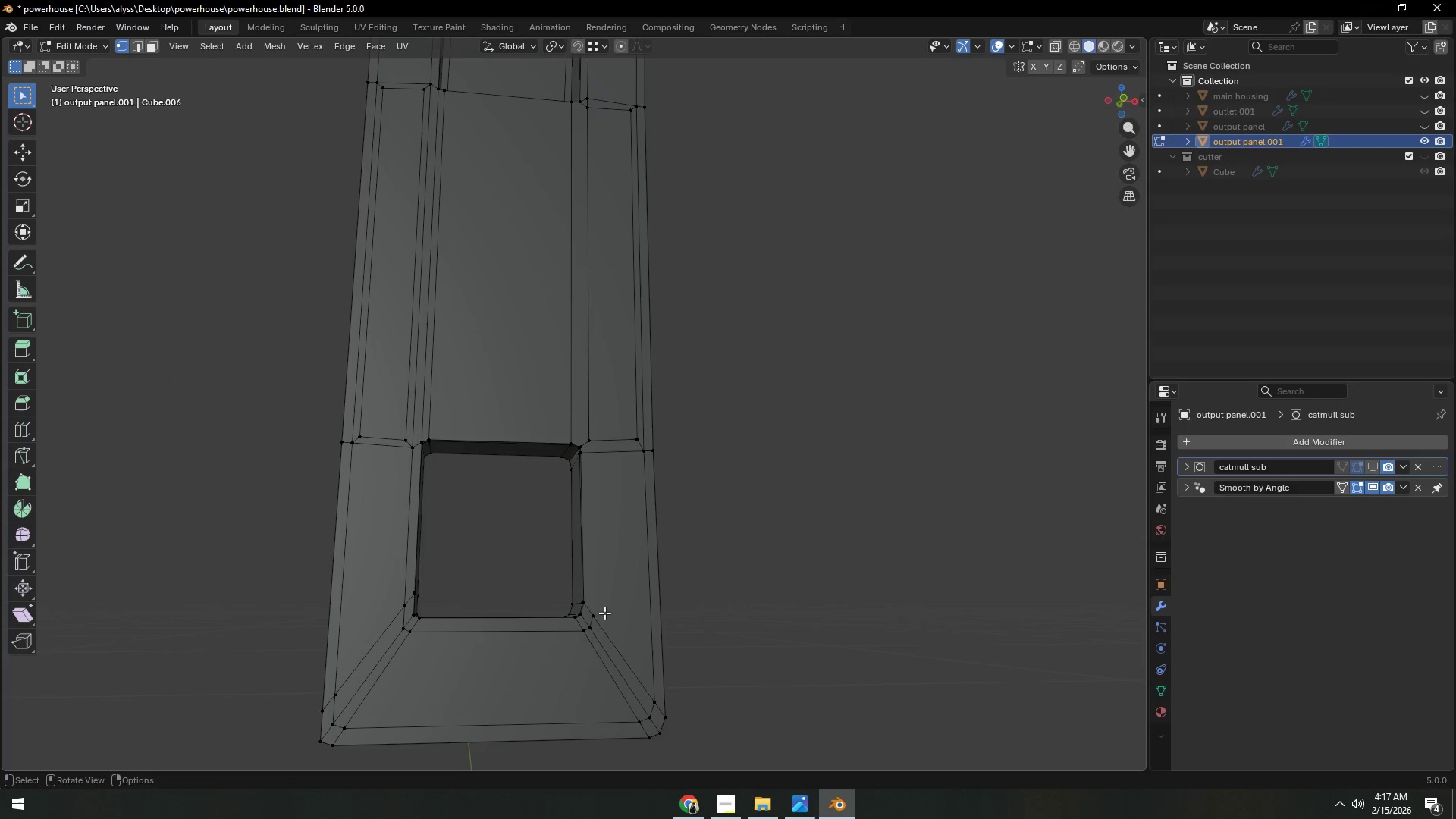 
left_click([596, 613])
 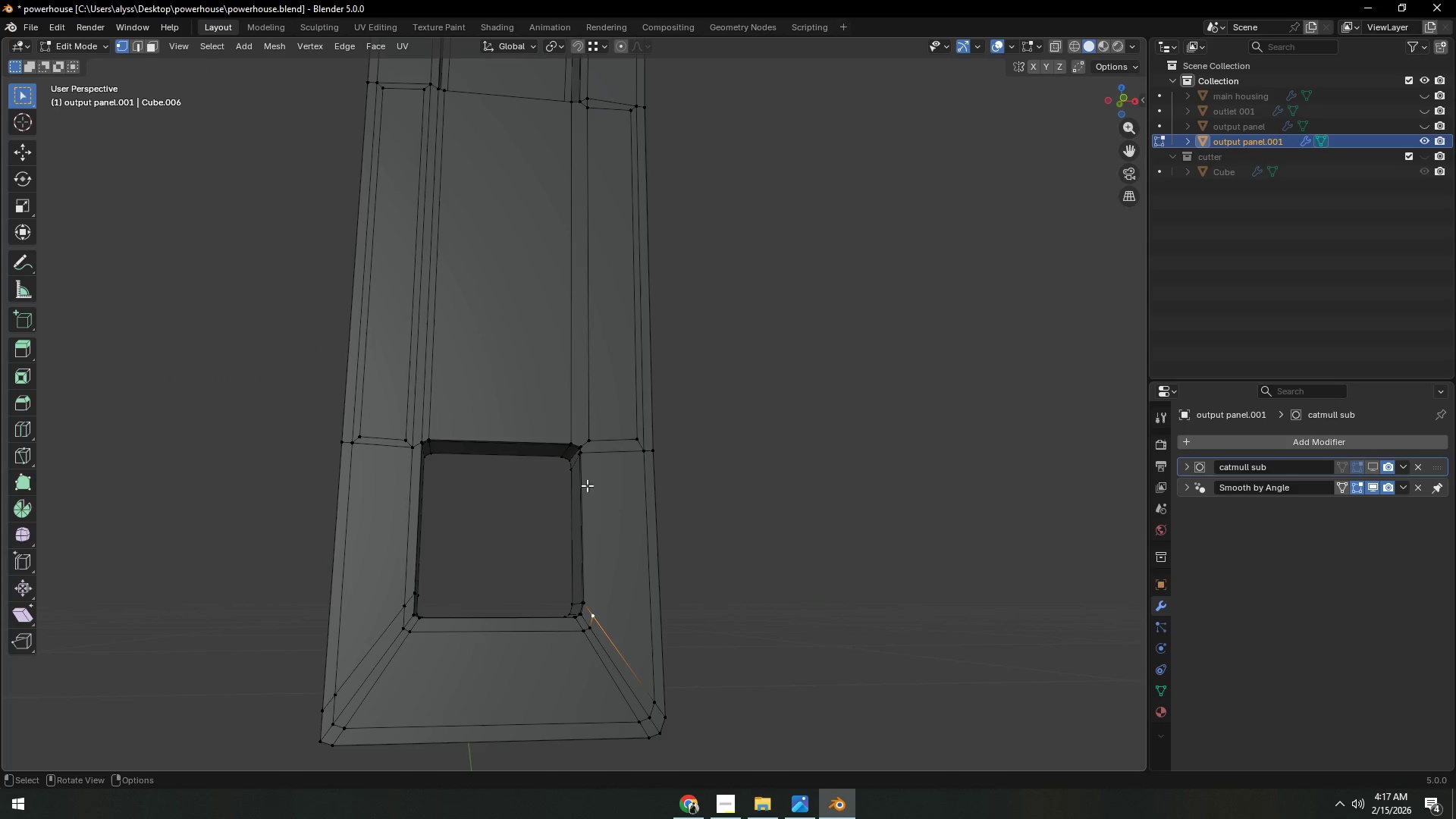 
hold_key(key=ControlLeft, duration=0.5)
left_click([590, 439])
 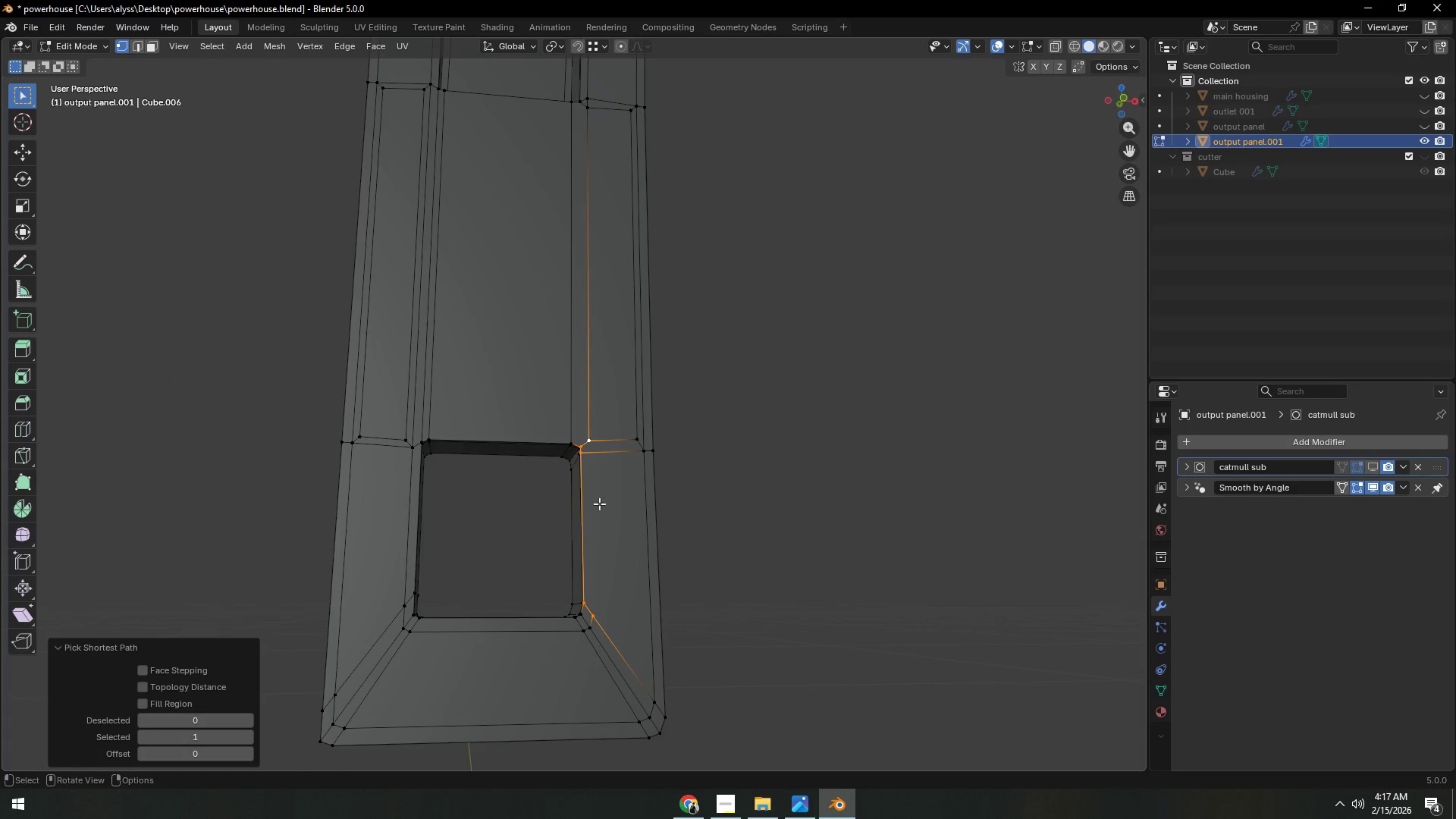 
left_click([610, 610])
 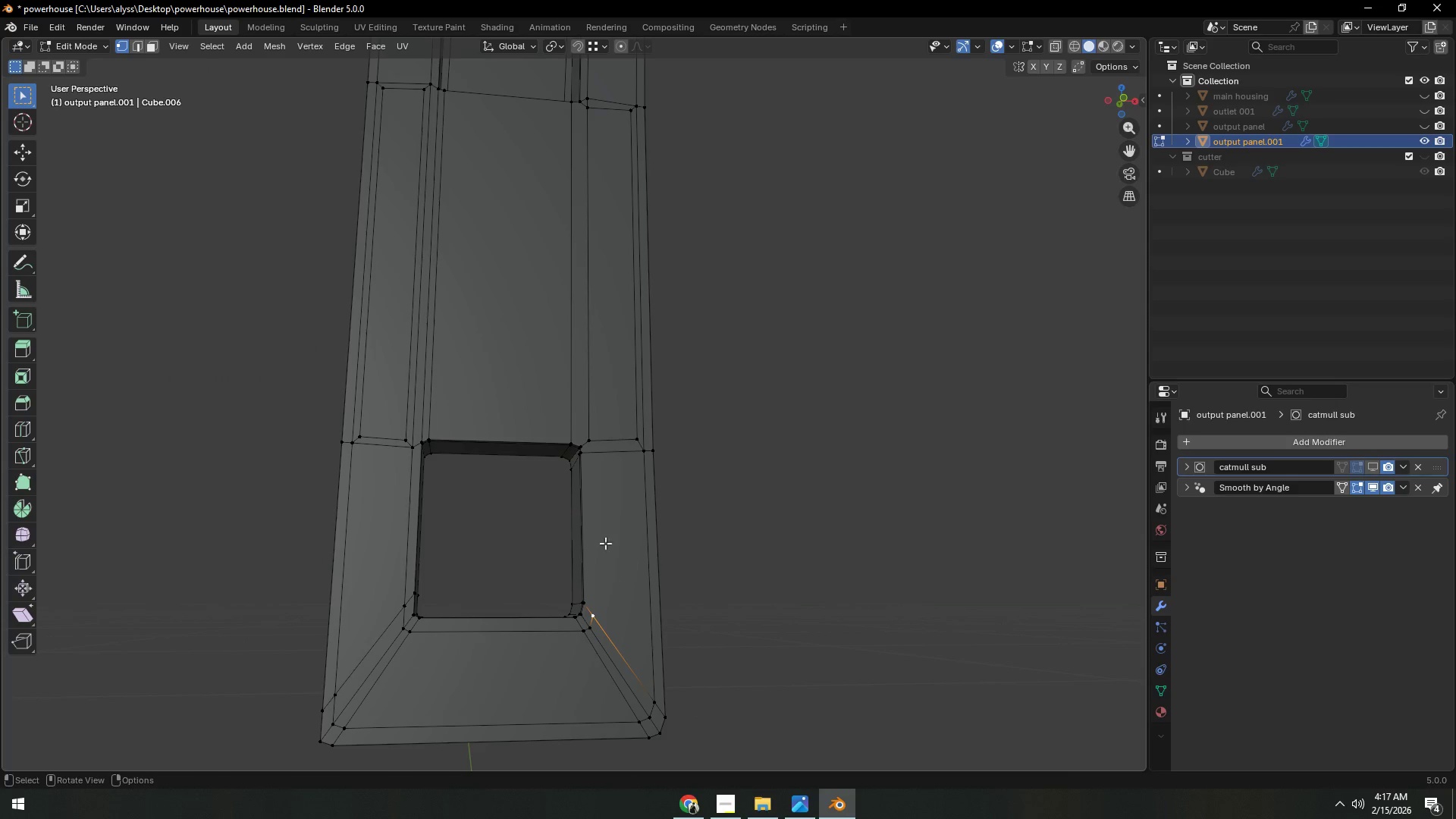 
hold_key(key=ShiftLeft, duration=0.45)
left_click([590, 435])
 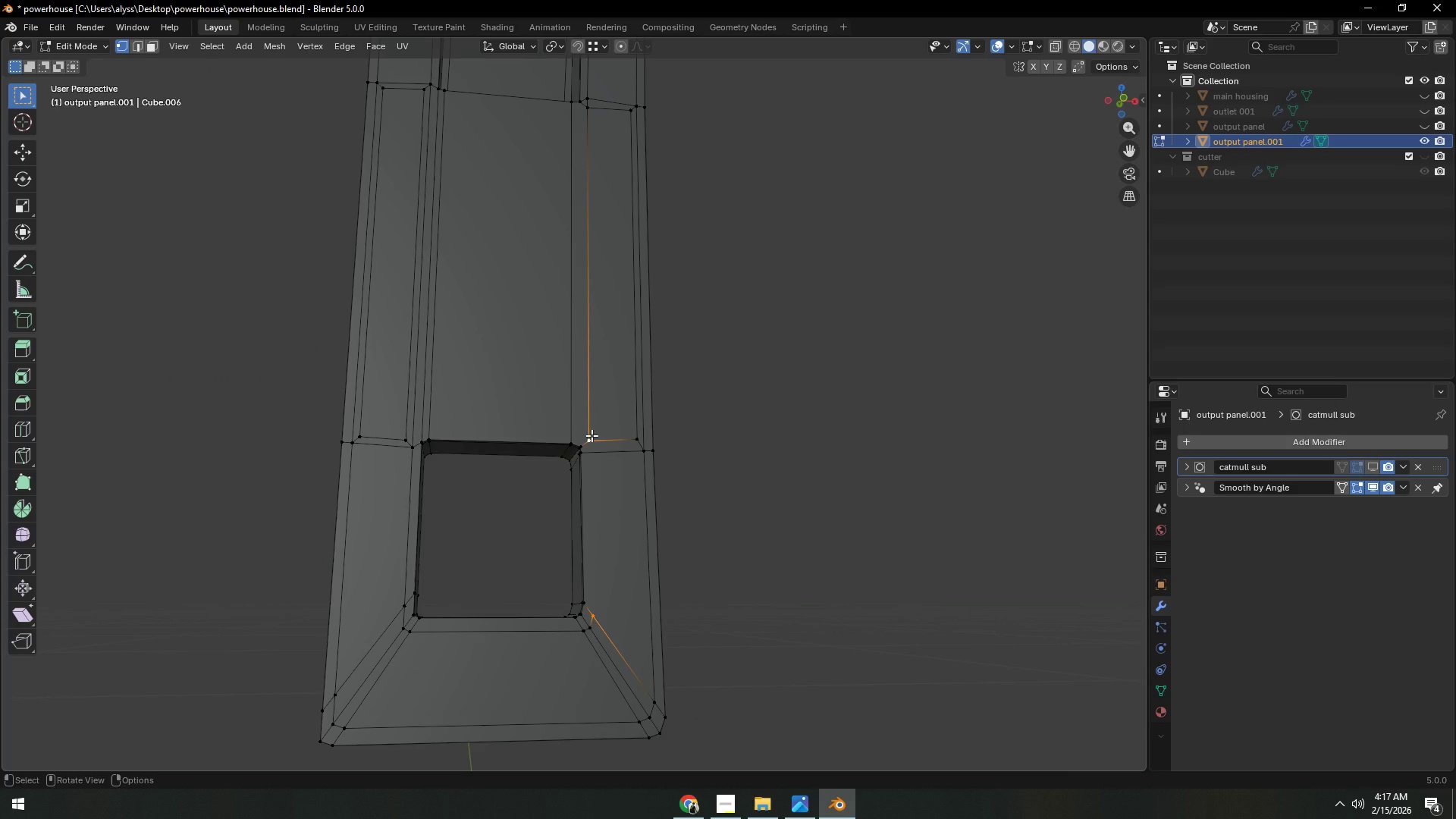 
key(J)
 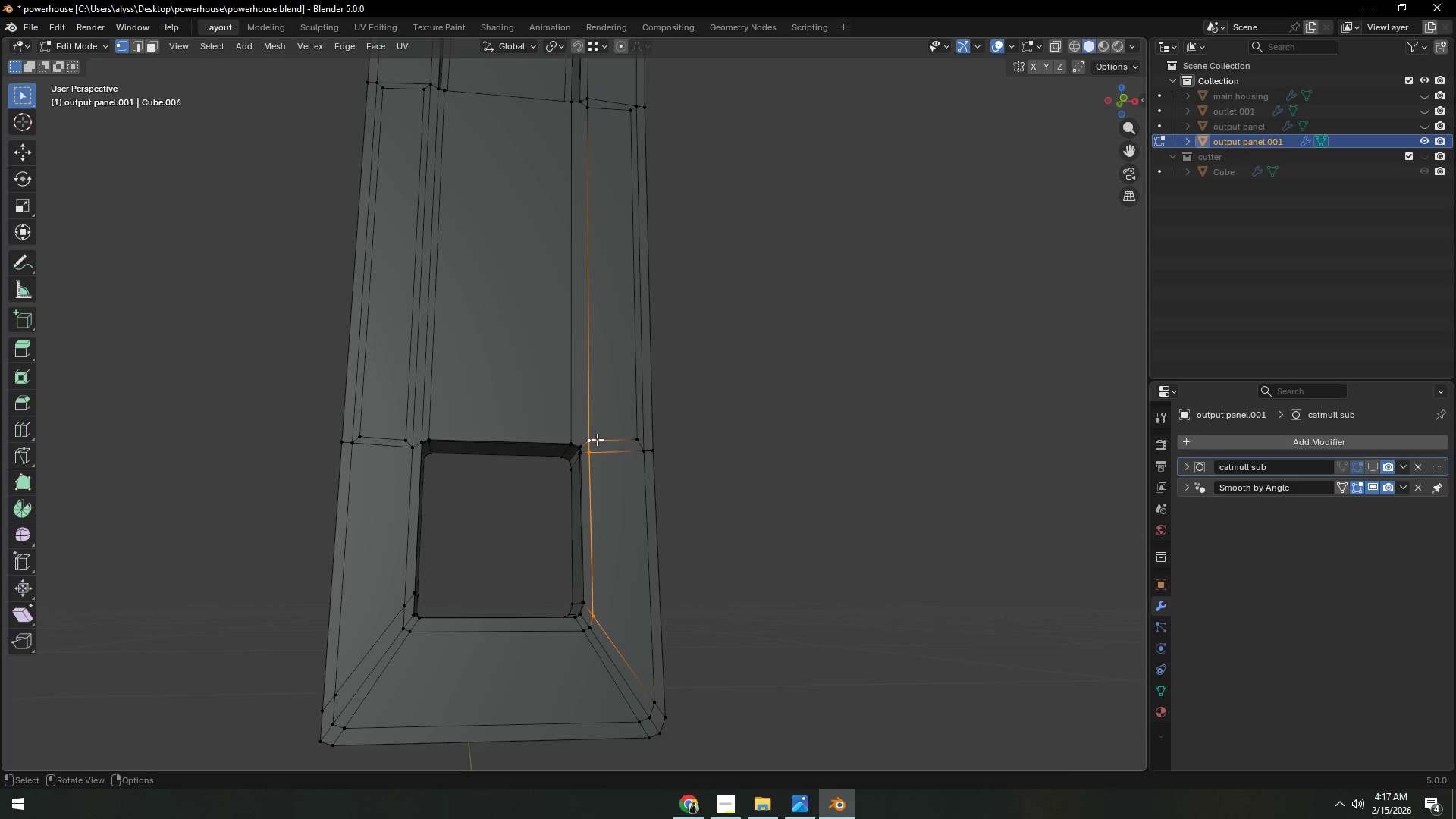 
left_click_drag(start_coordinate=[692, 462], to_coordinate=[695, 462])
 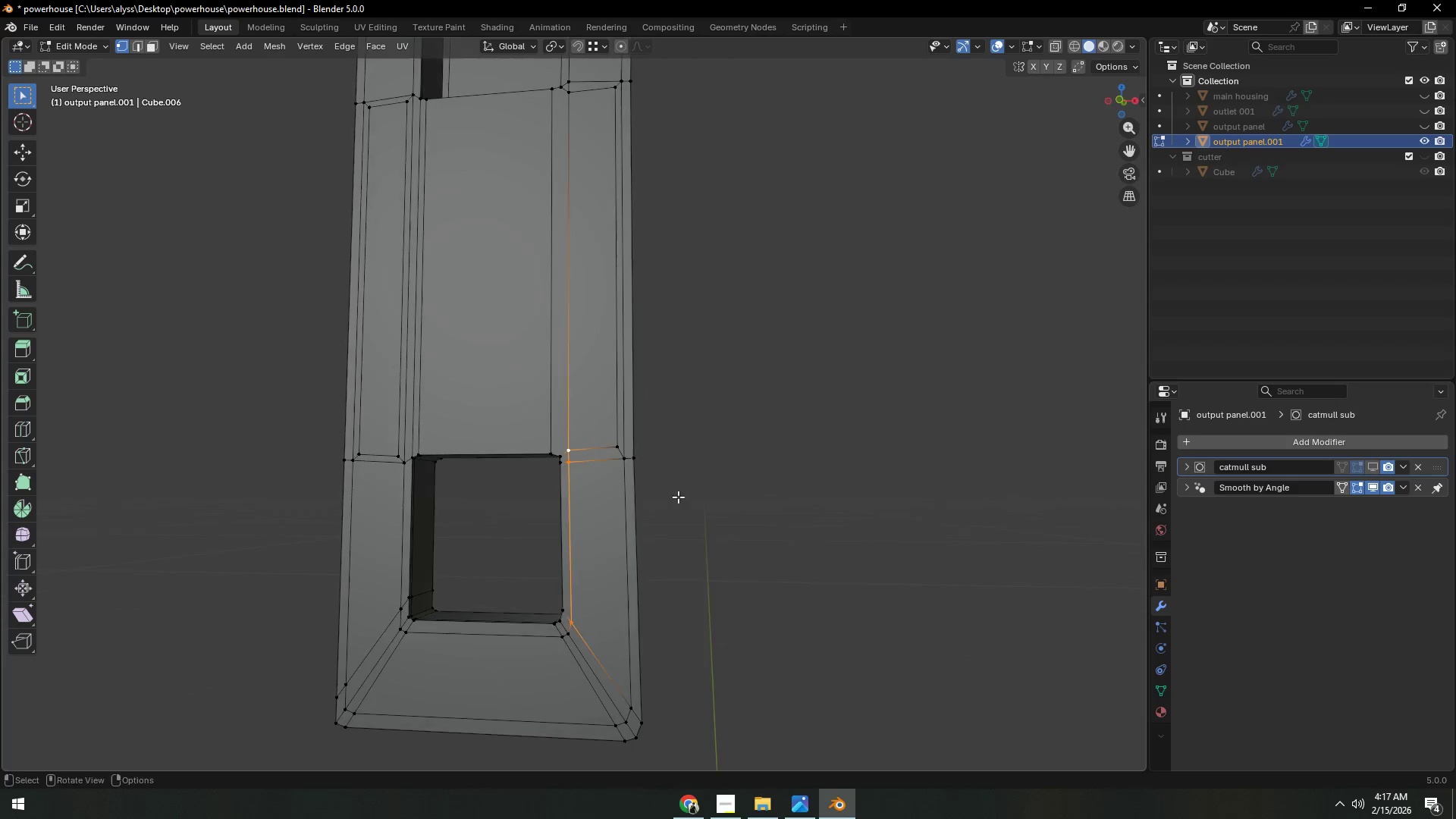 
key(Tab)
 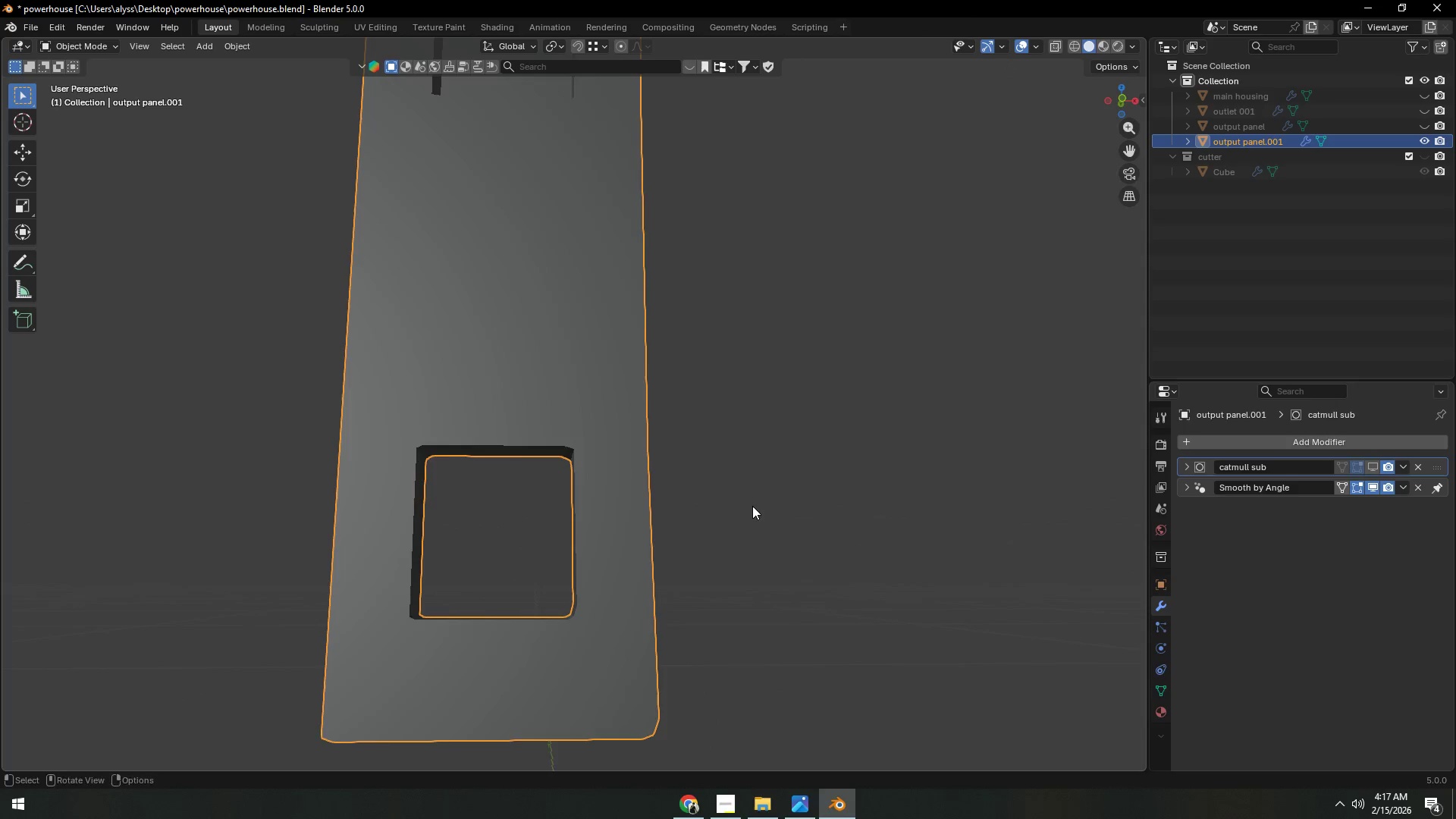 
scroll: coordinate [745, 514], scroll_direction: up, amount: 4.0
 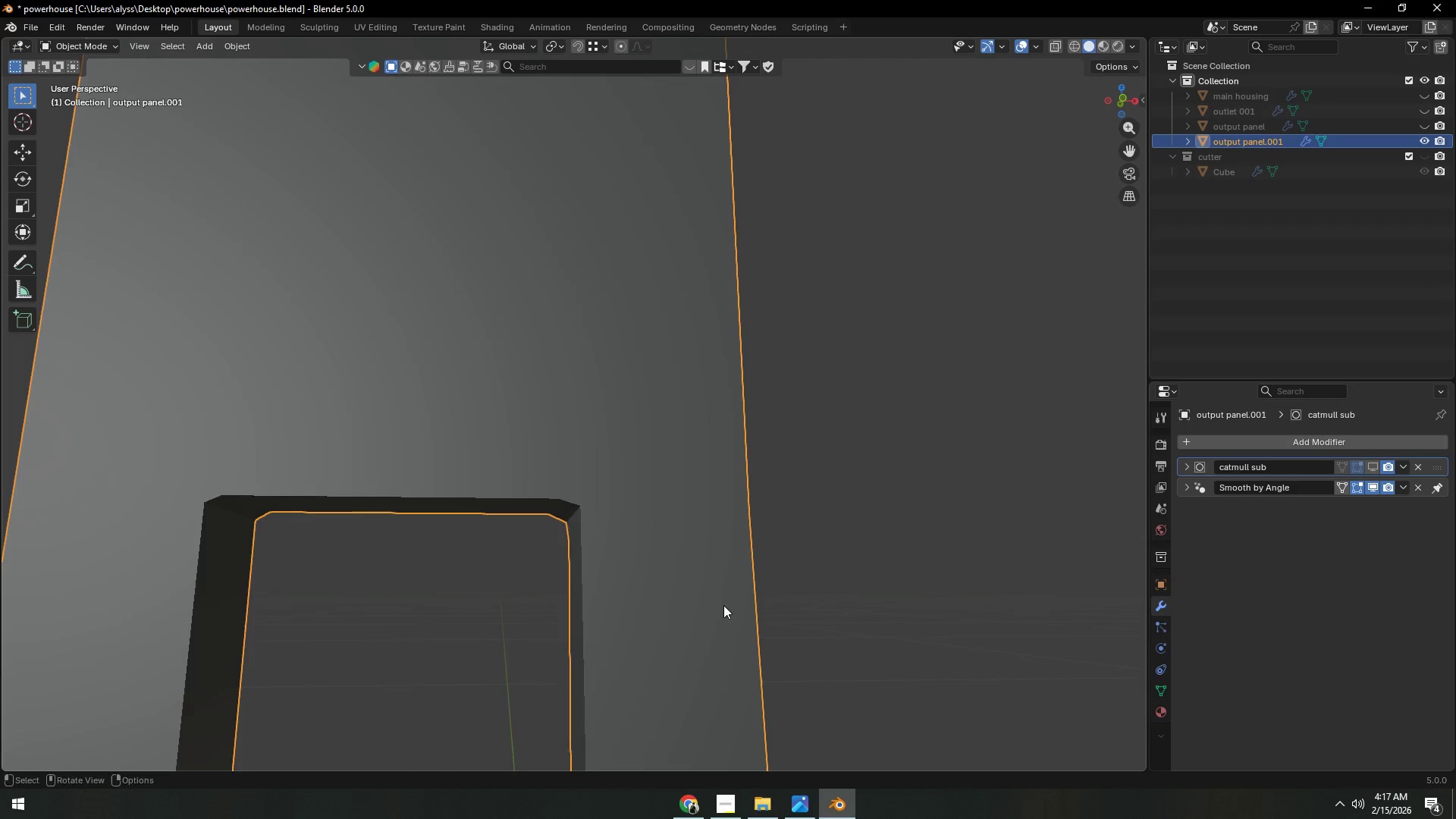 
wait(13.91)
 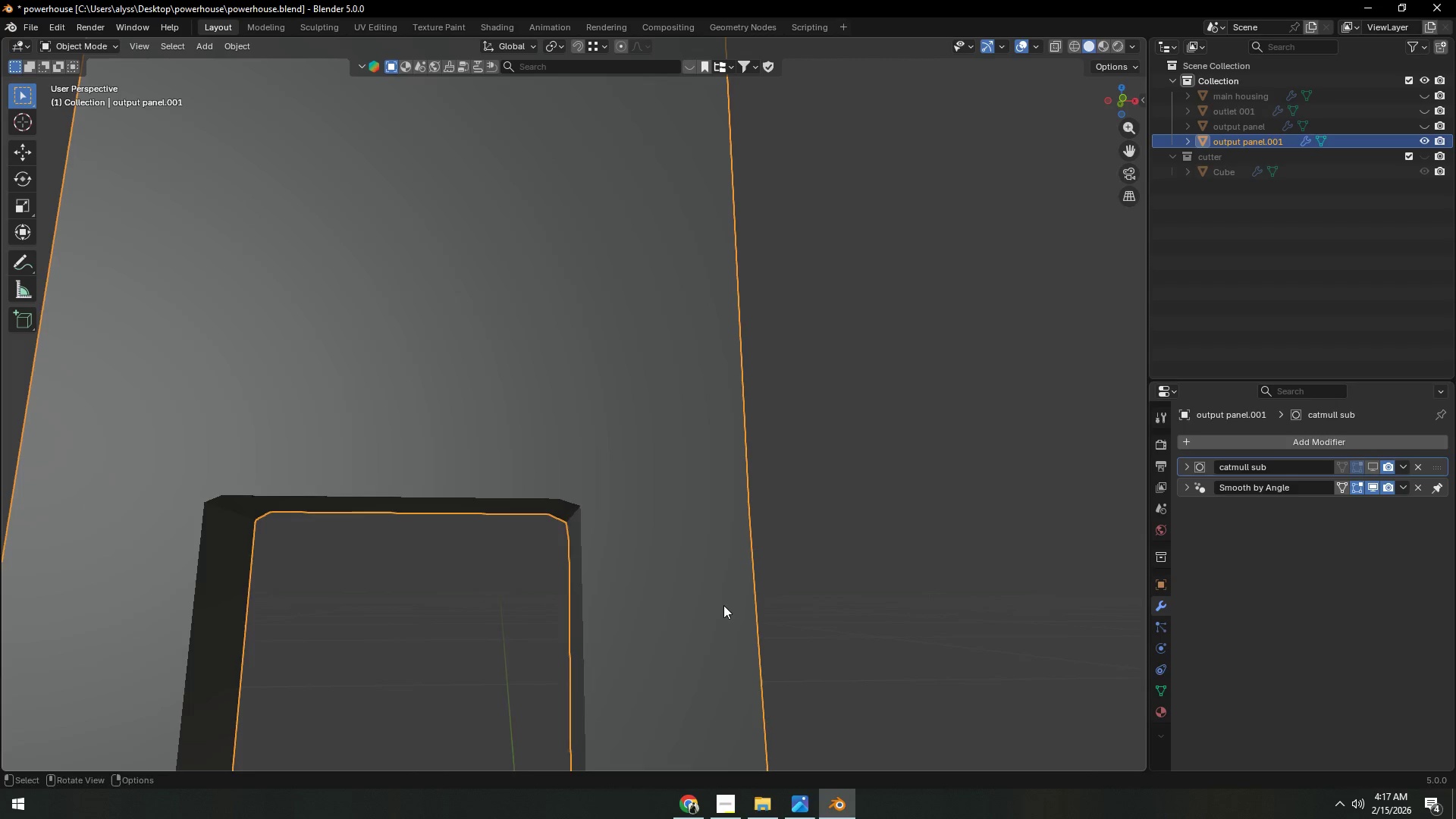 
left_click([681, 359])
 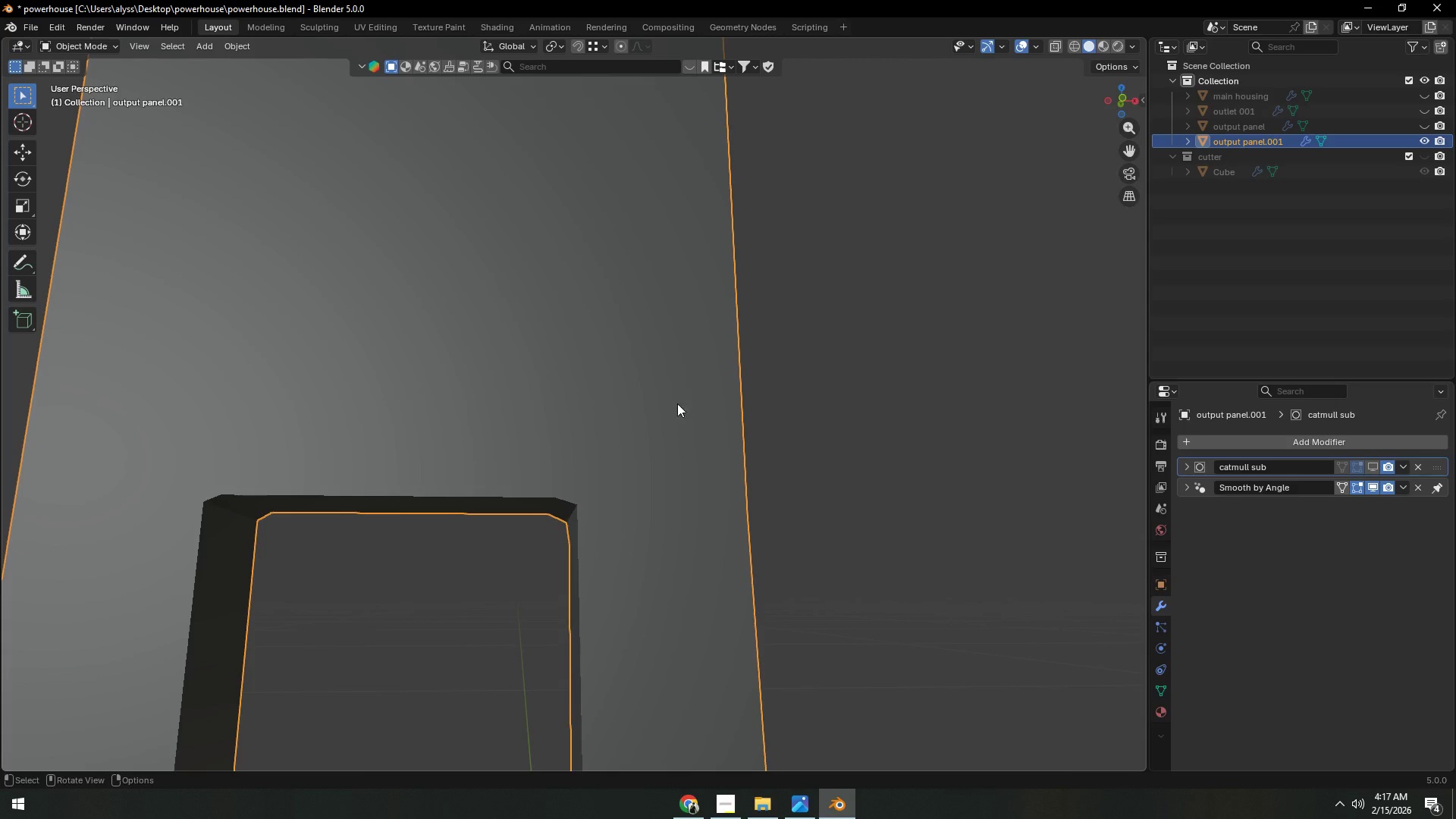 
hold_key(key=ShiftLeft, duration=0.34)
 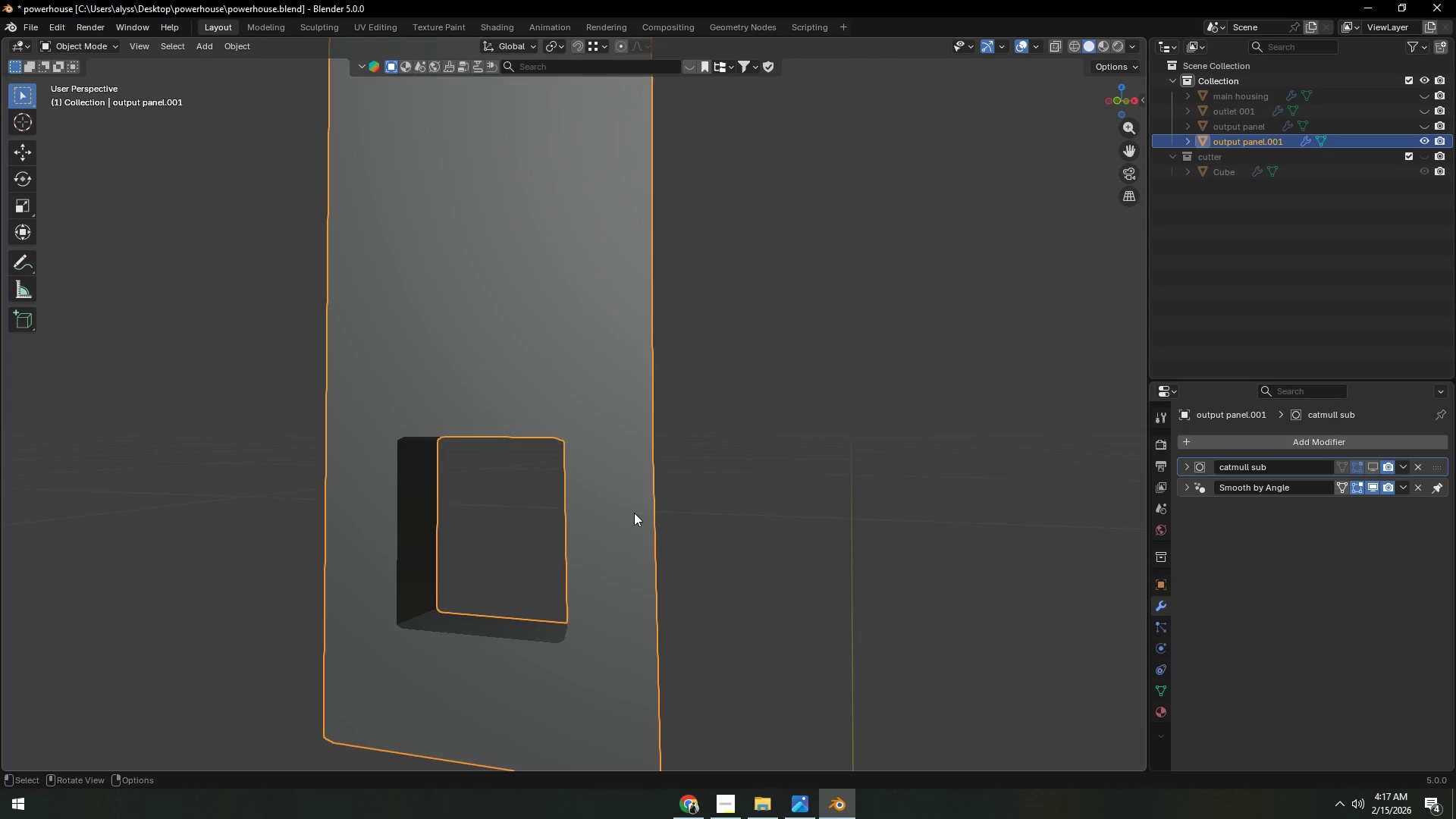 
scroll: coordinate [661, 469], scroll_direction: down, amount: 3.0
 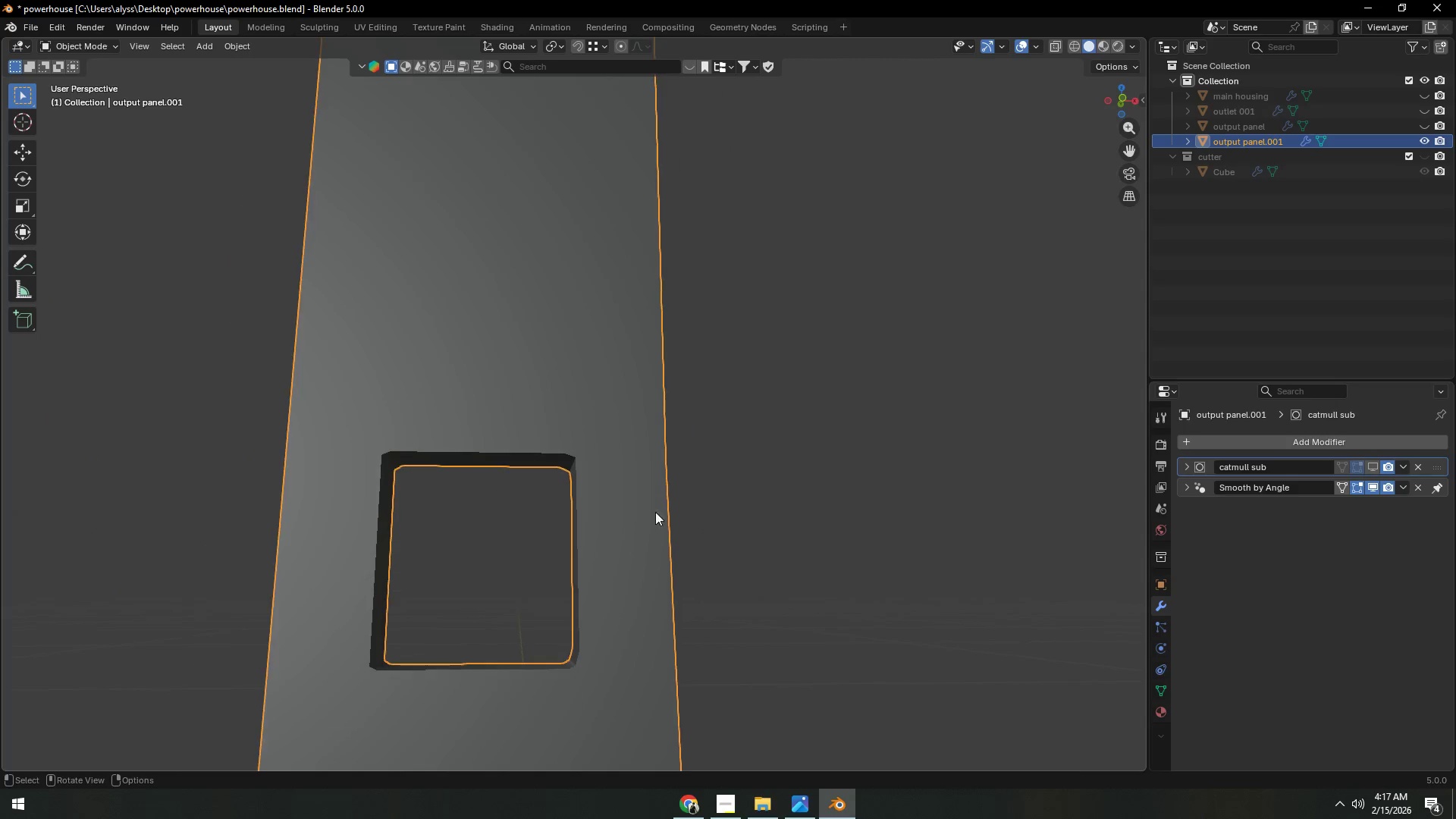 
key(Tab)
 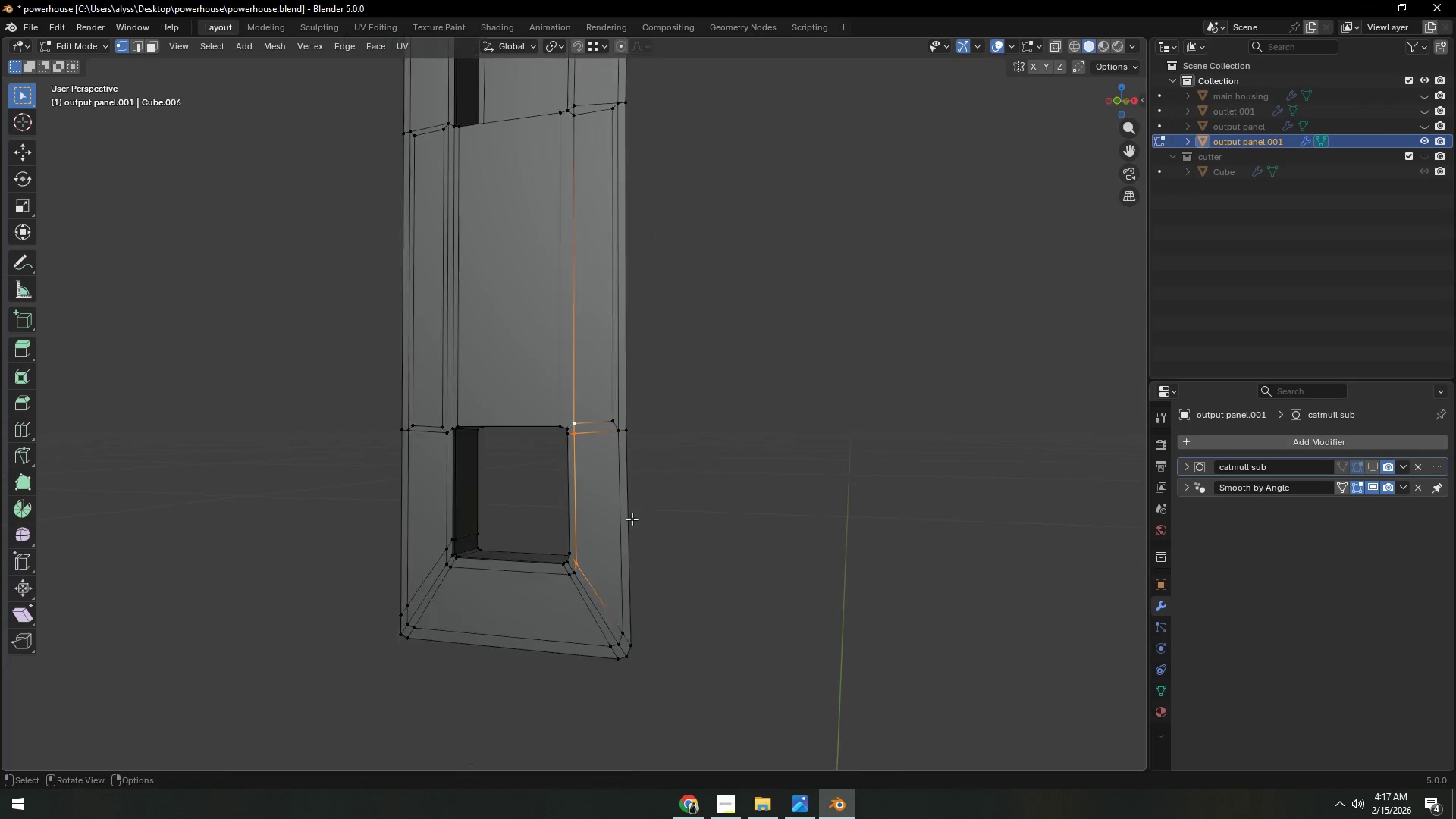 
scroll: coordinate [632, 519], scroll_direction: down, amount: 5.0
 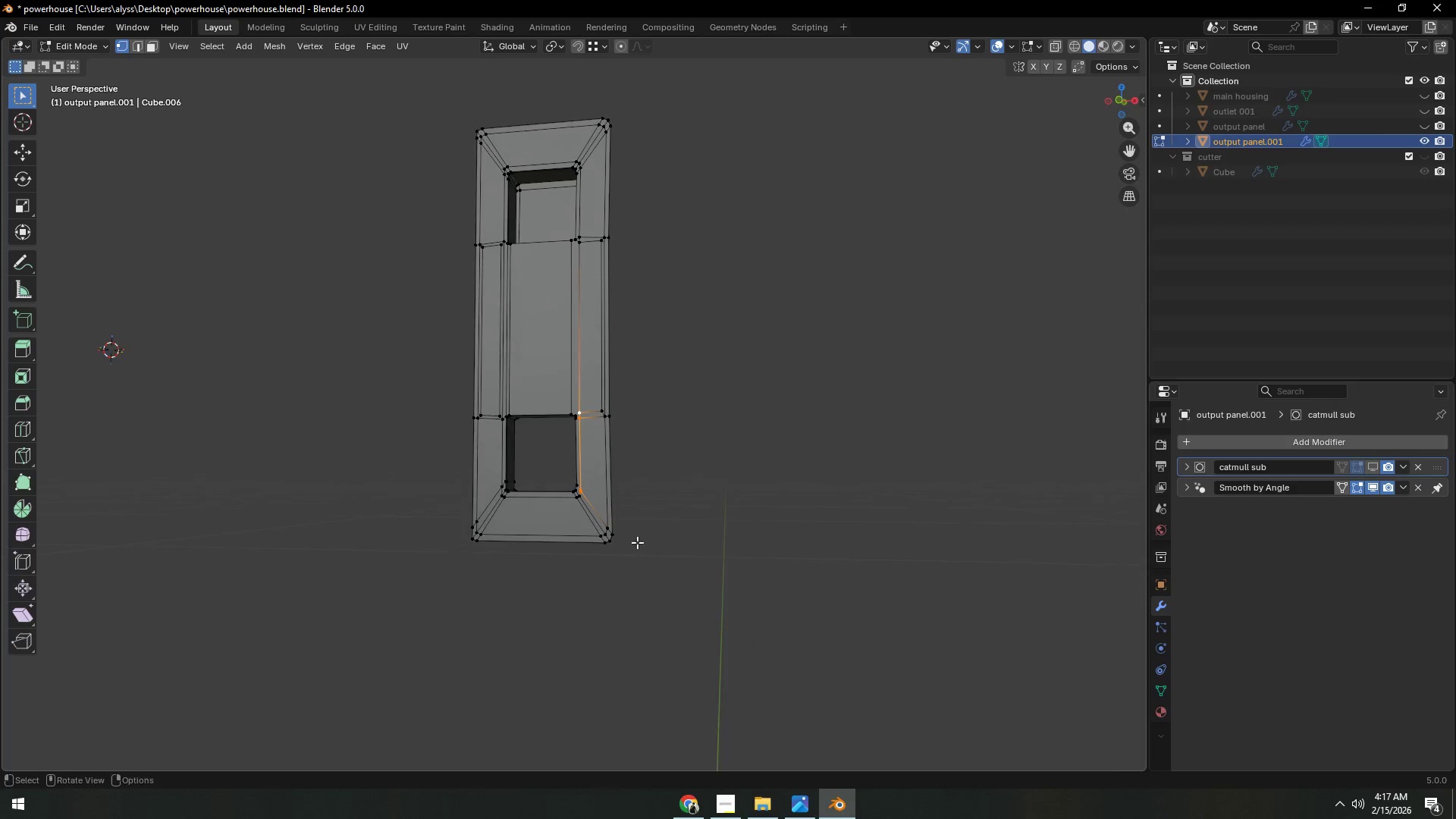 
left_click([613, 548])
 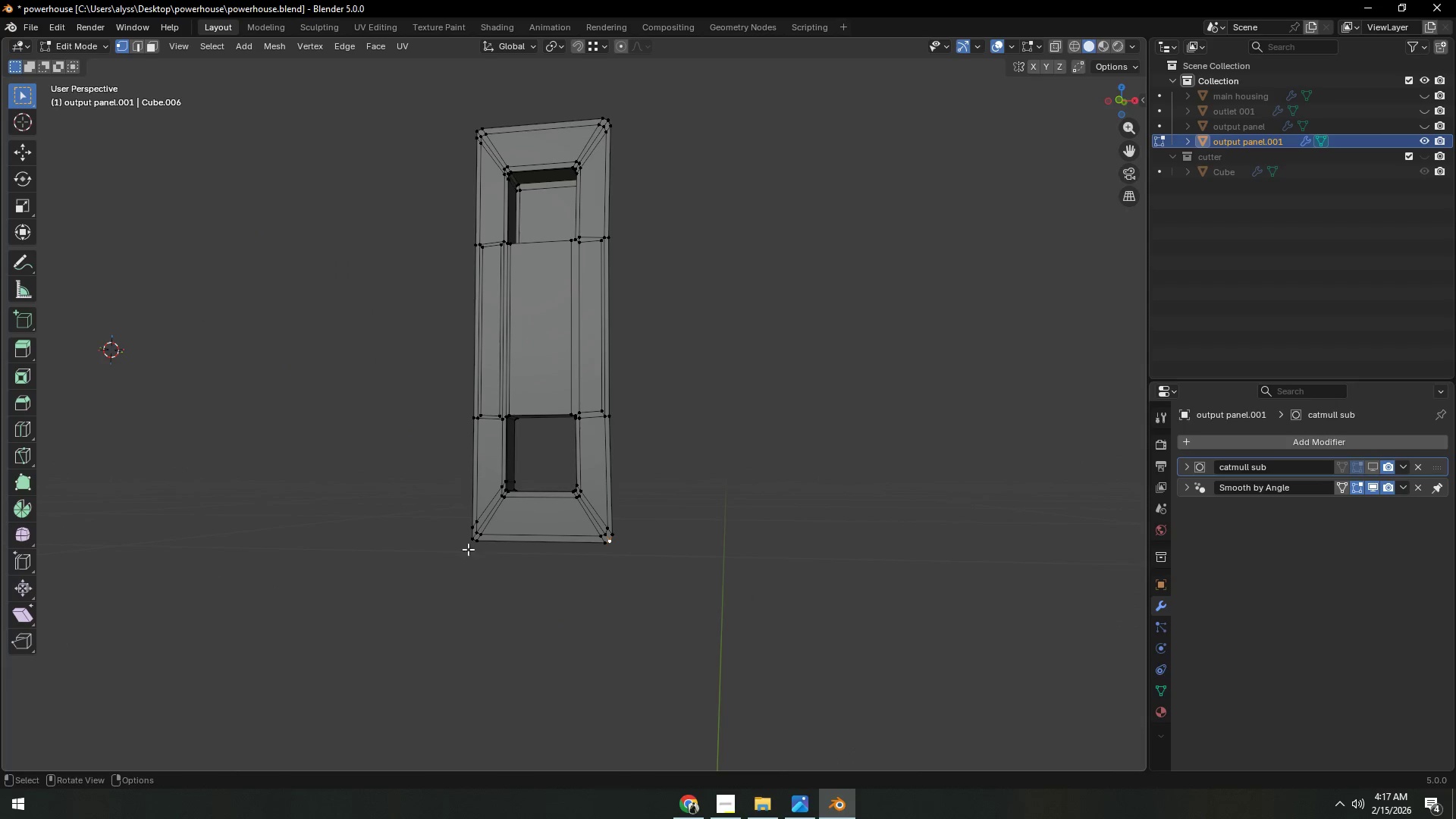 
hold_key(key=ShiftLeft, duration=0.52)
left_click([468, 545])
 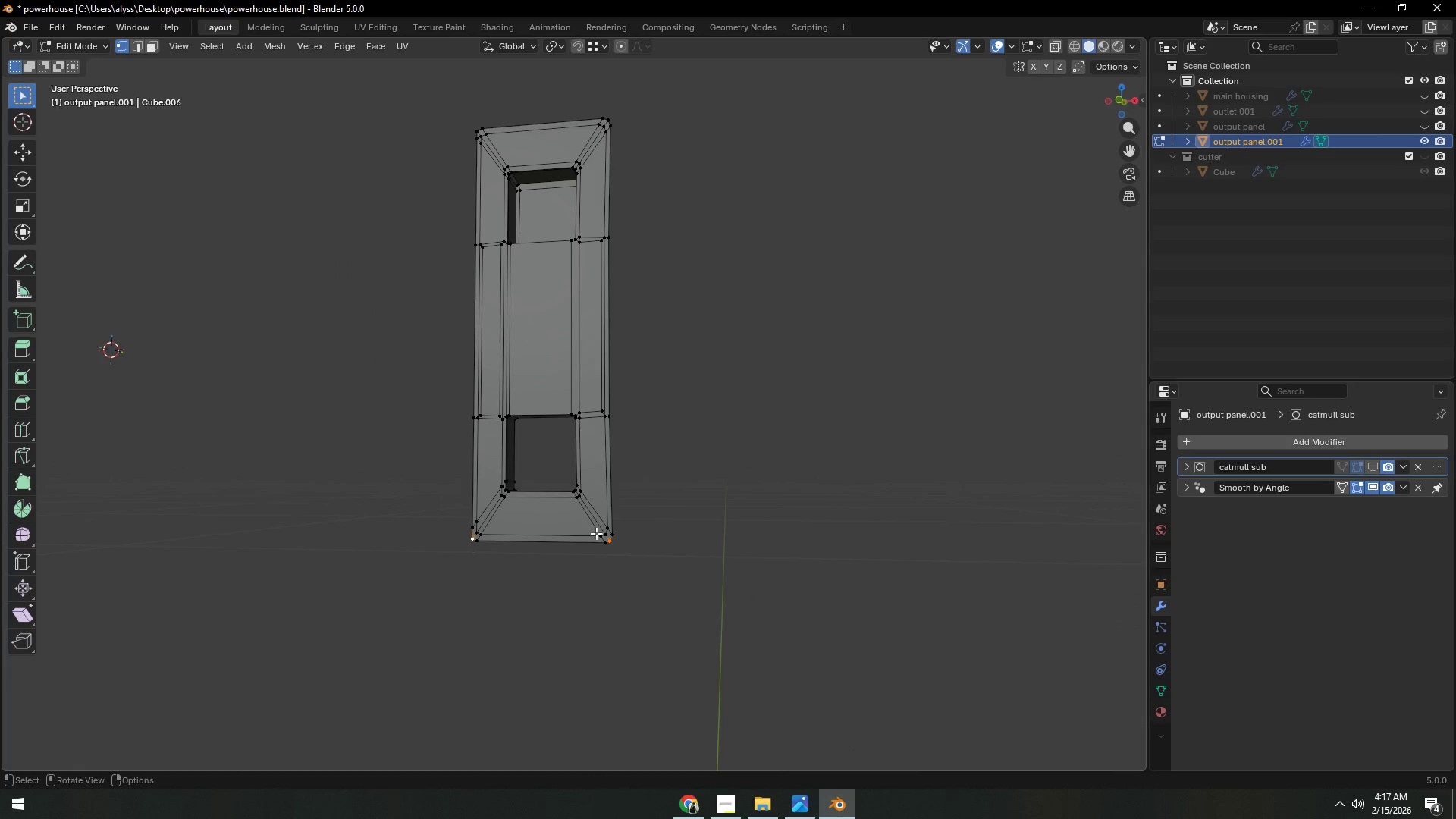 
left_click([711, 515])
 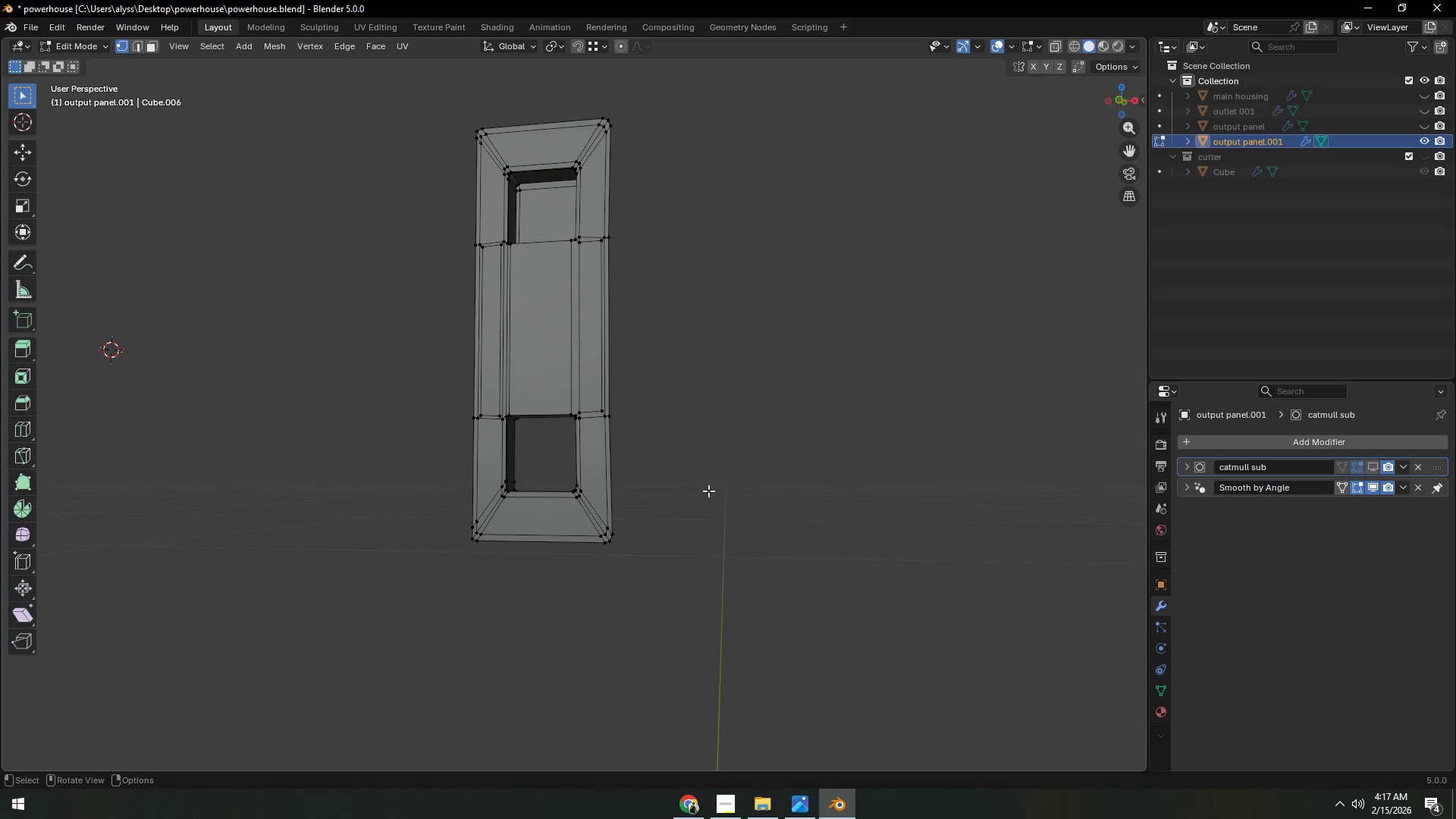 
hold_key(key=ShiftLeft, duration=0.34)
 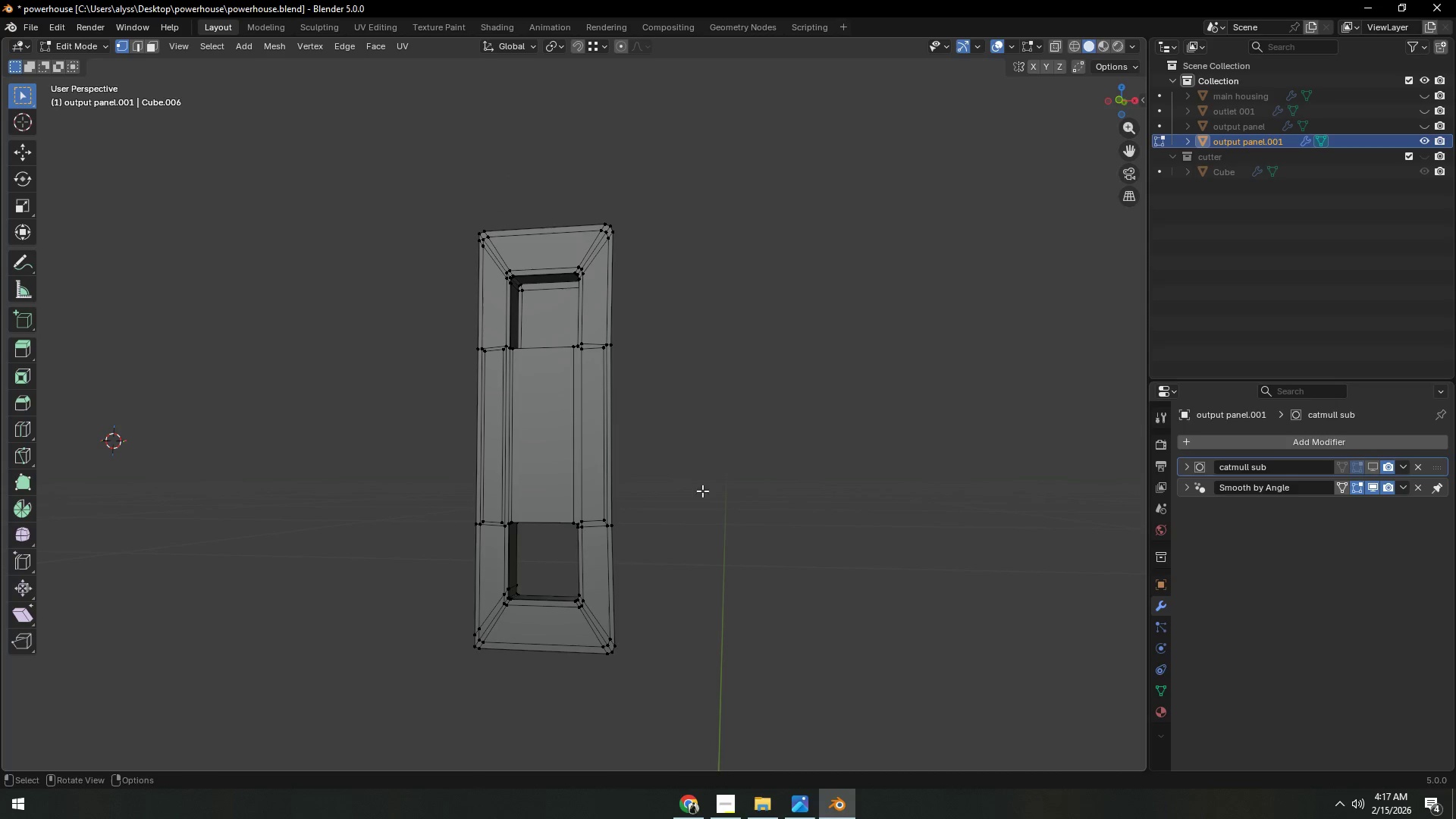 
scroll: coordinate [680, 500], scroll_direction: up, amount: 4.0
 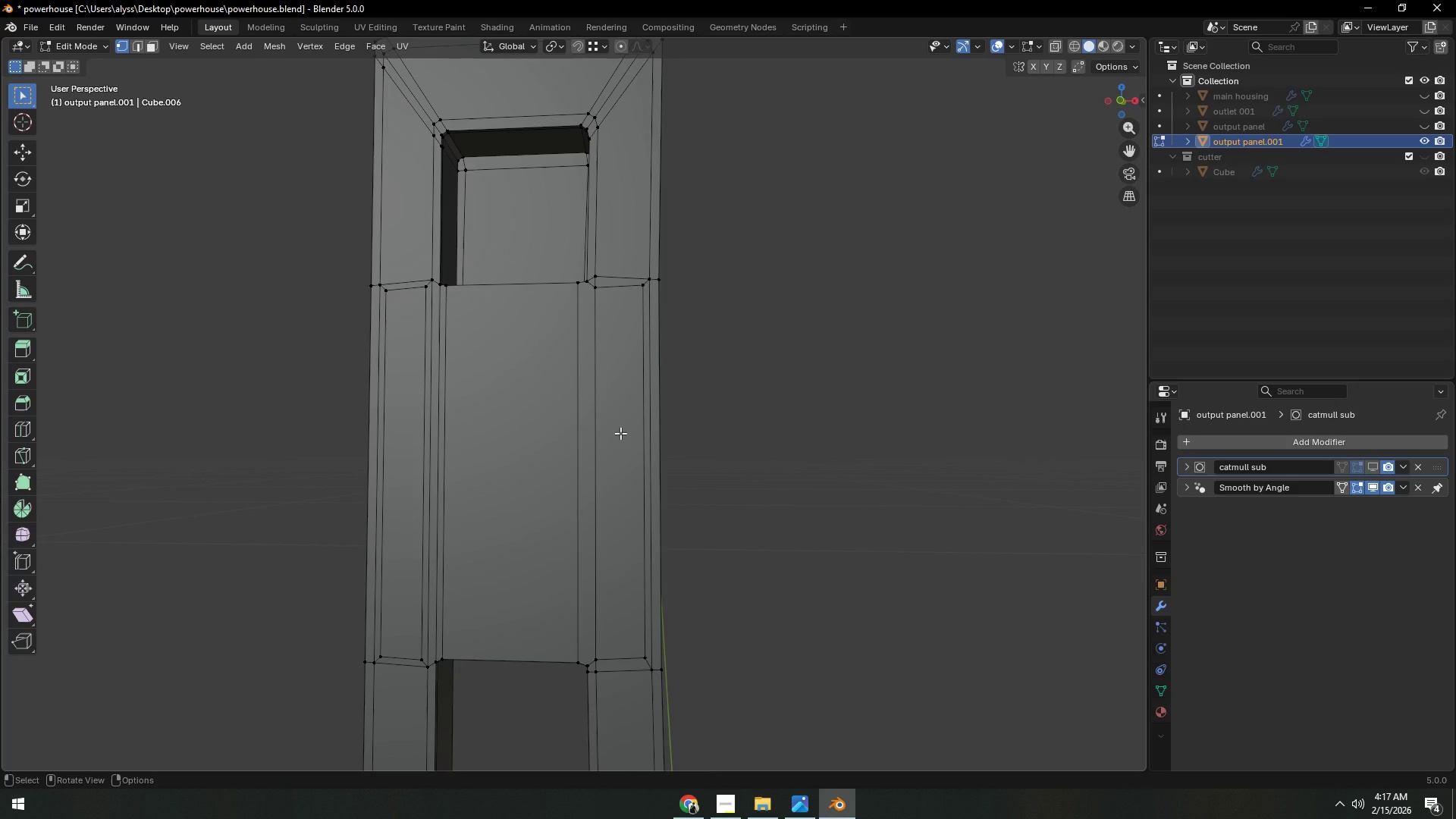 
wait(7.93)
 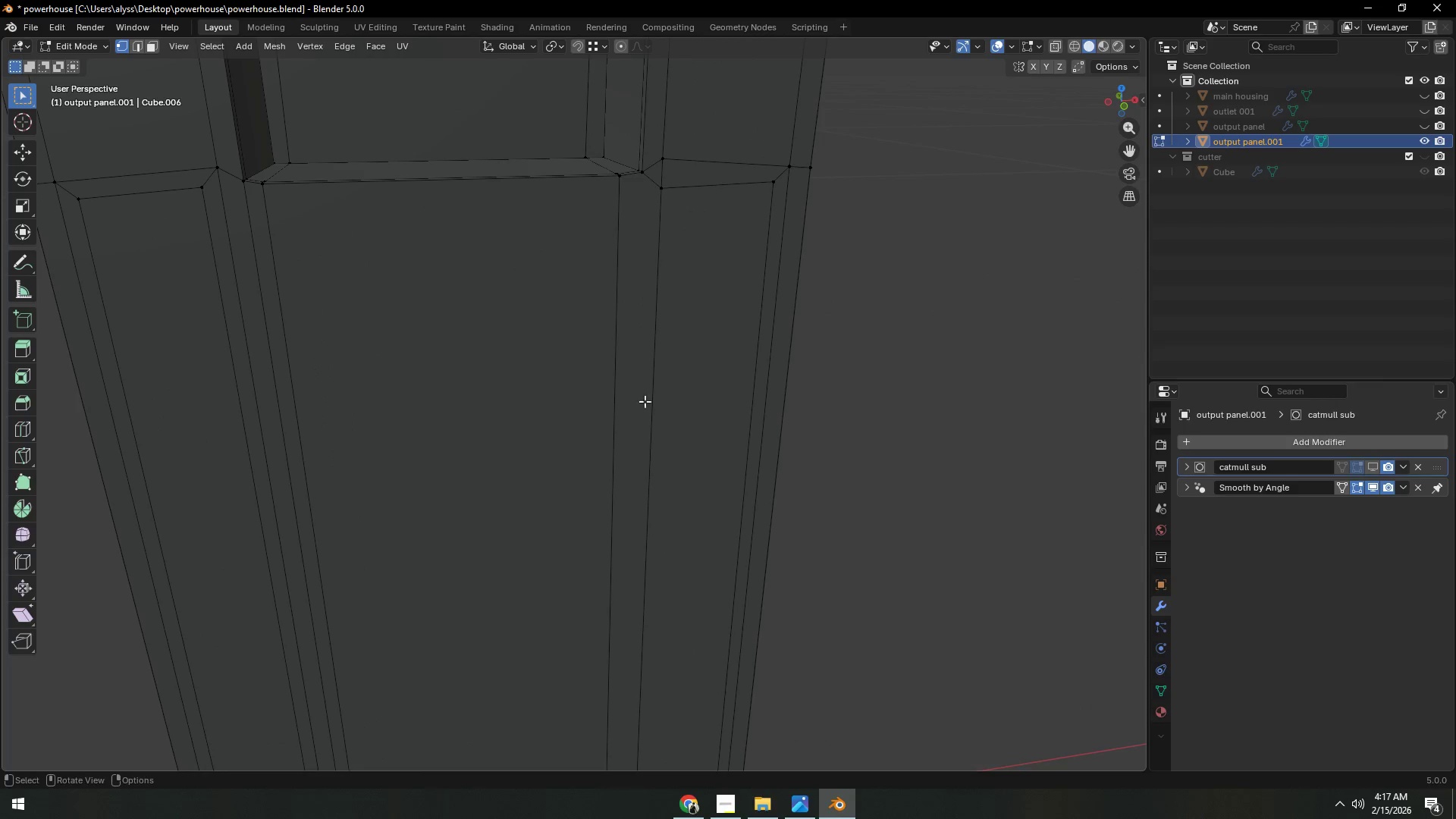 
key(Shift+ShiftLeft)
 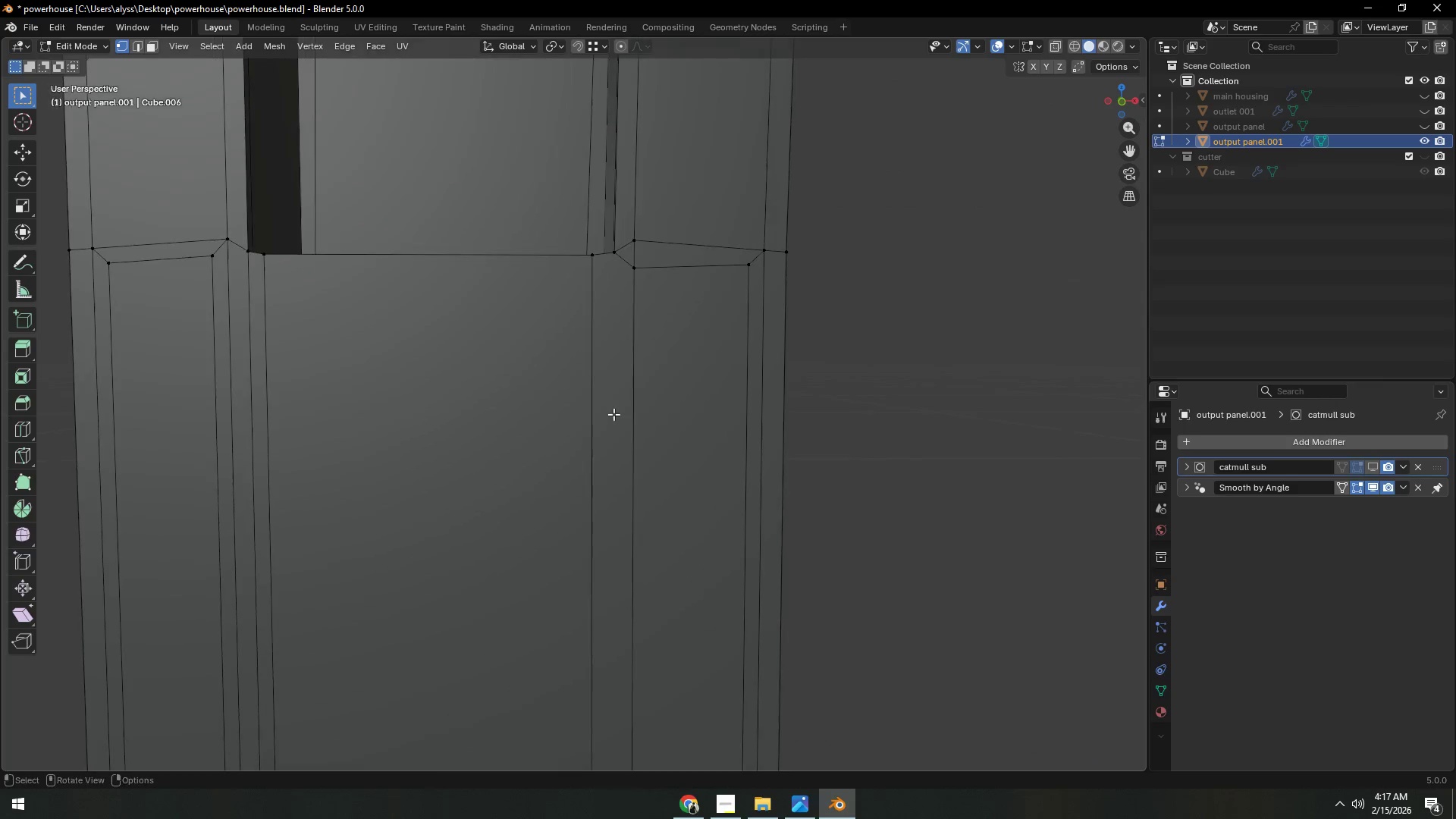 
scroll: coordinate [651, 475], scroll_direction: up, amount: 4.0
 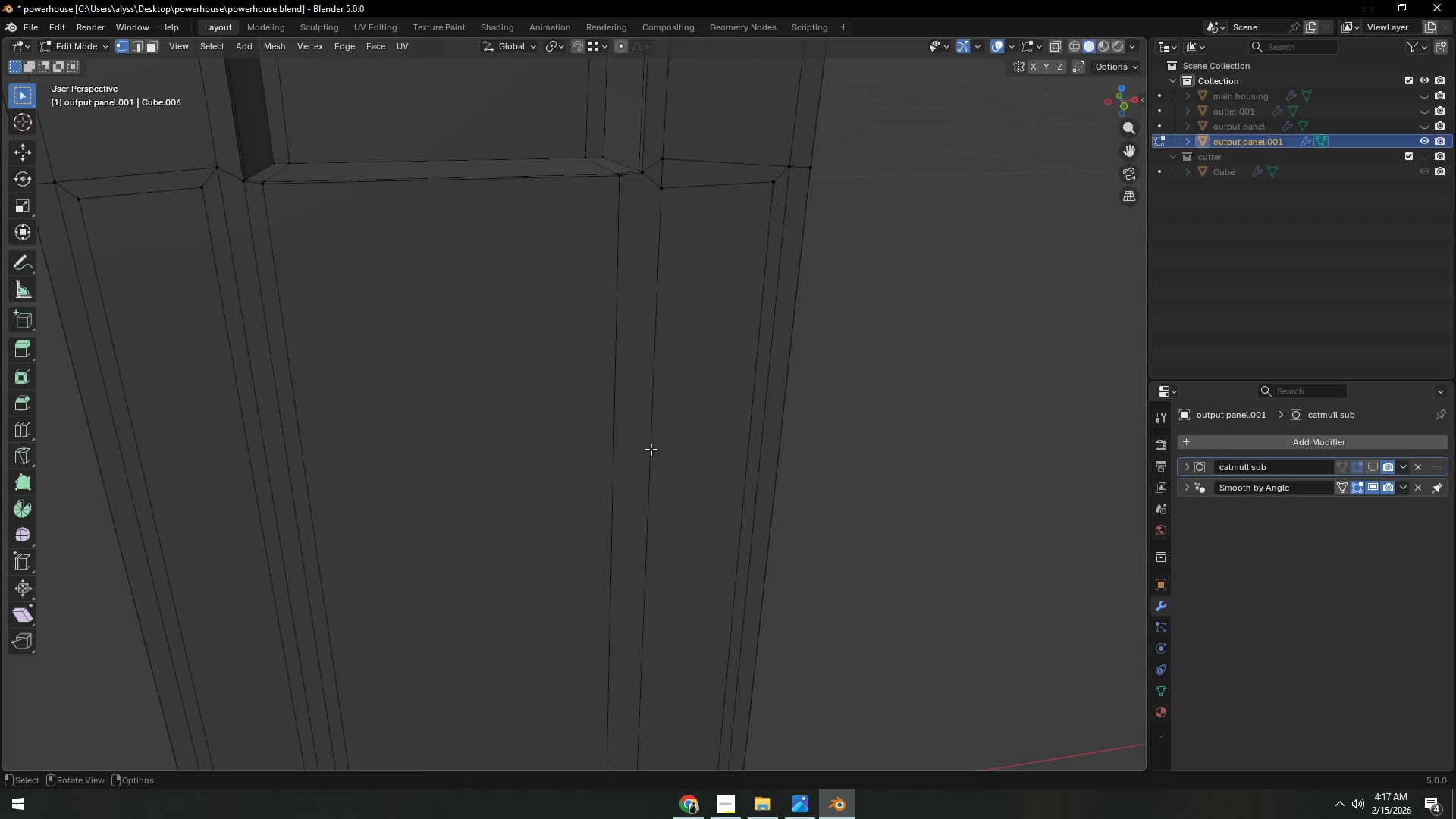 
type(21)
 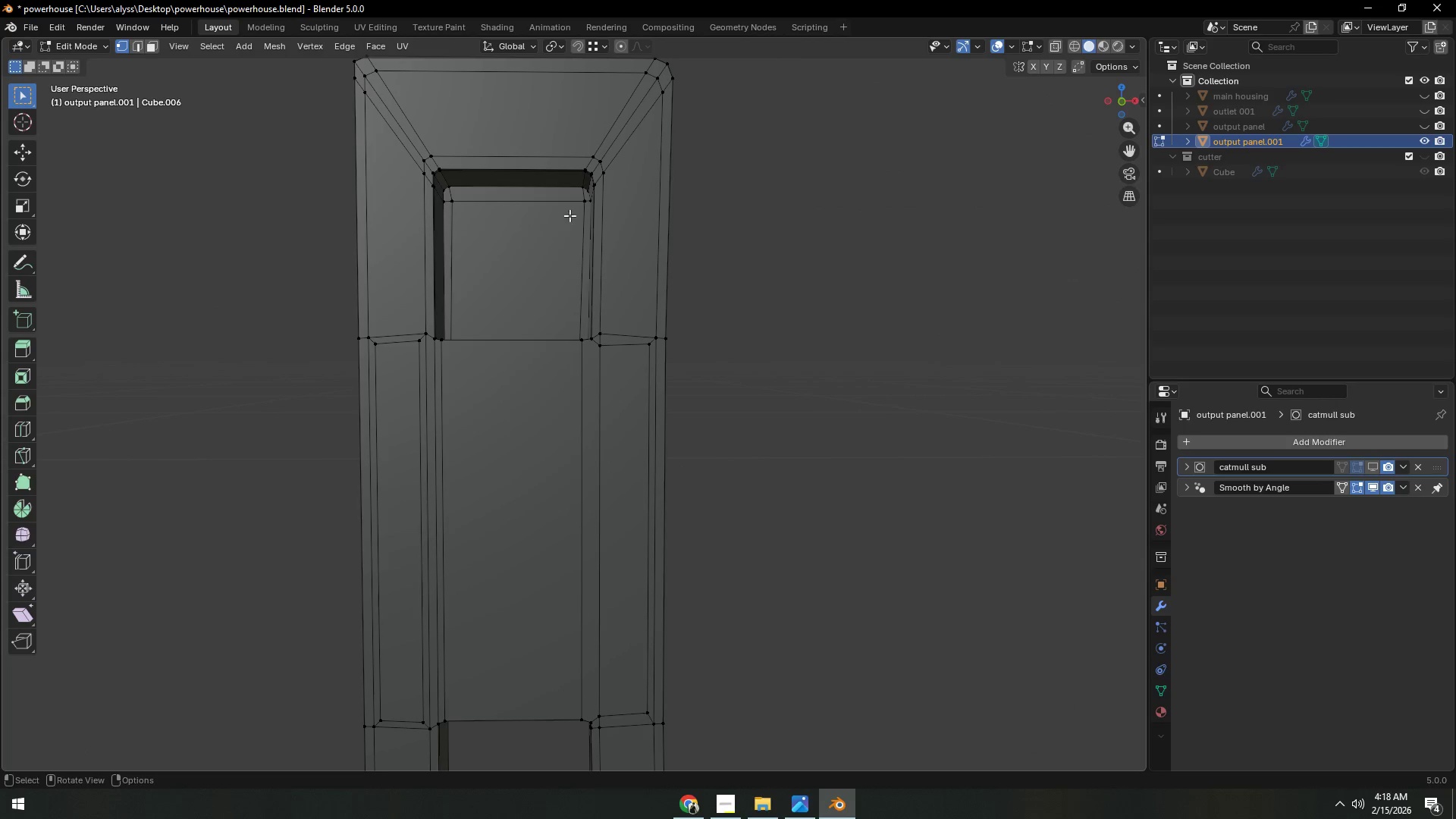 
scroll: coordinate [573, 337], scroll_direction: down, amount: 4.0
 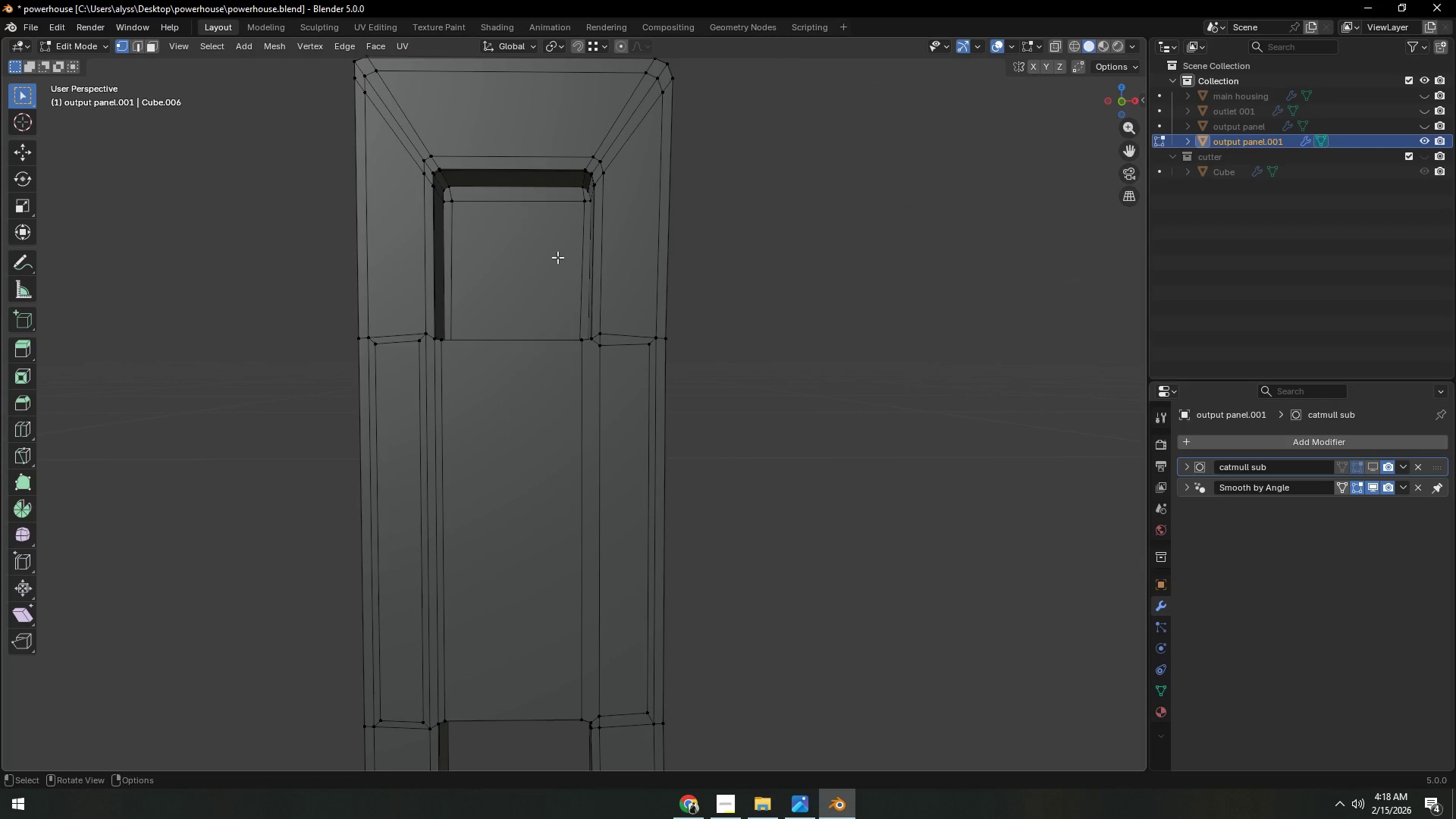 
left_click([570, 215])
 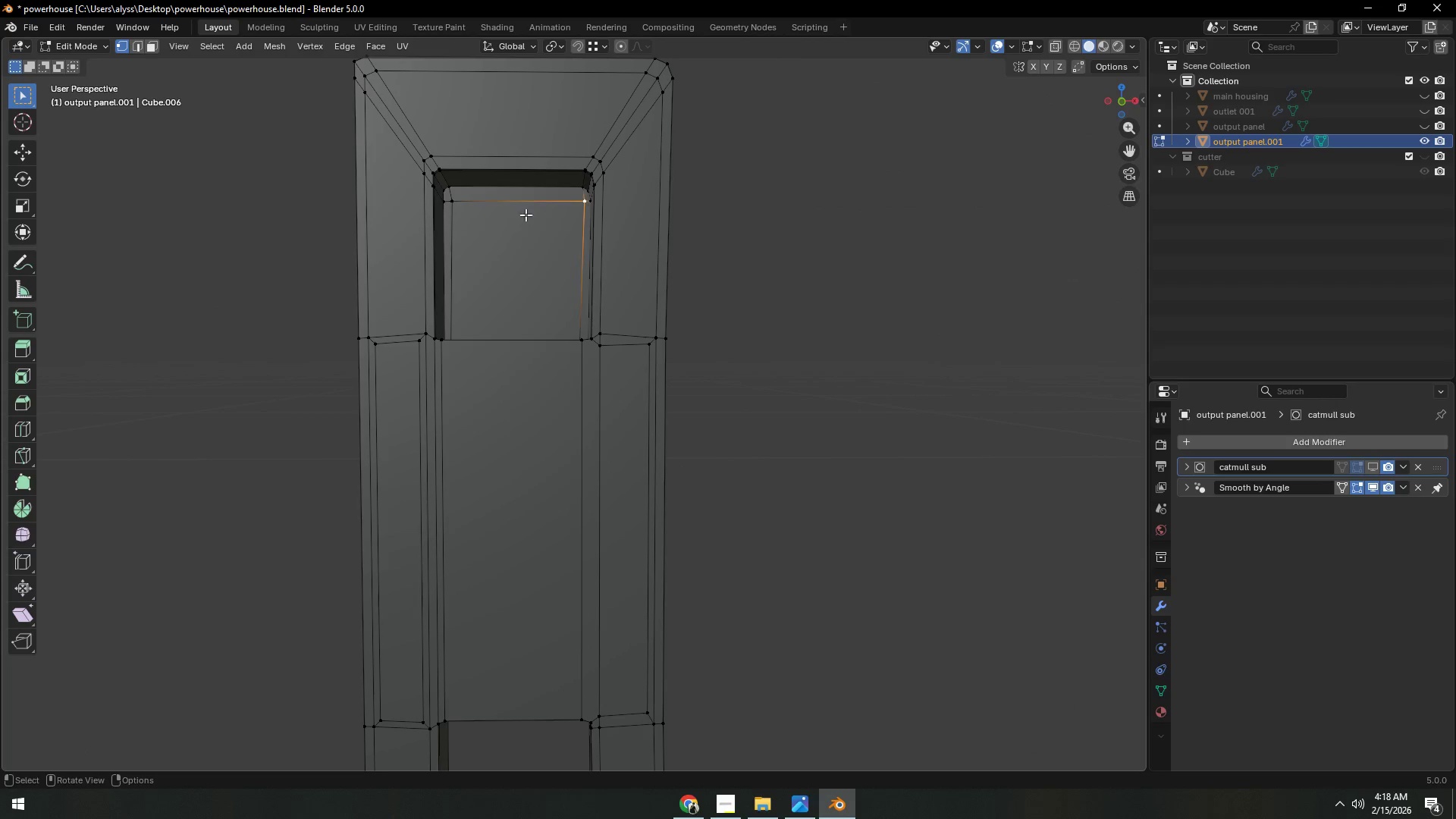 
hold_key(key=ShiftLeft, duration=0.31)
double_click([470, 205])
 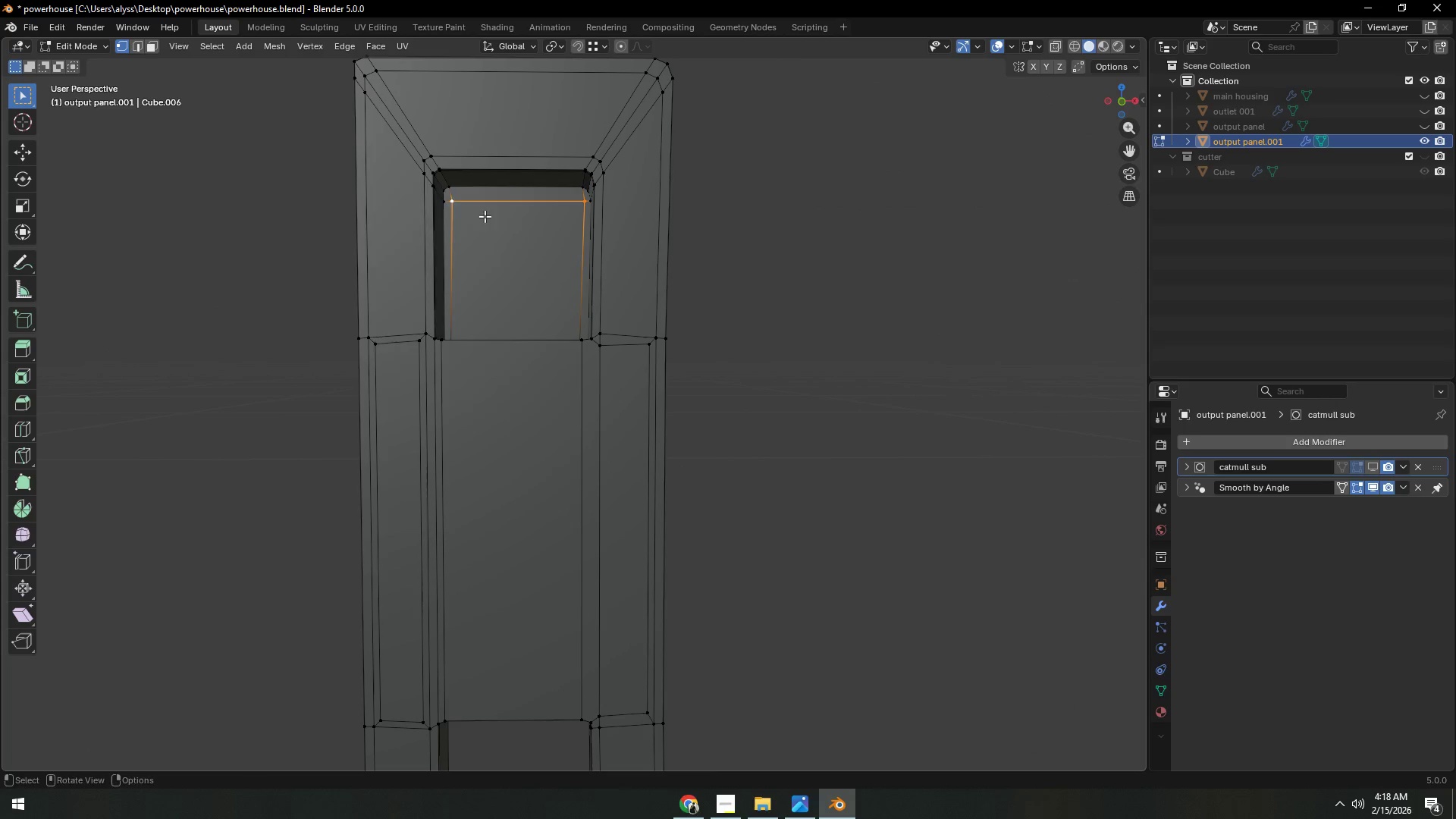 
key(X)
 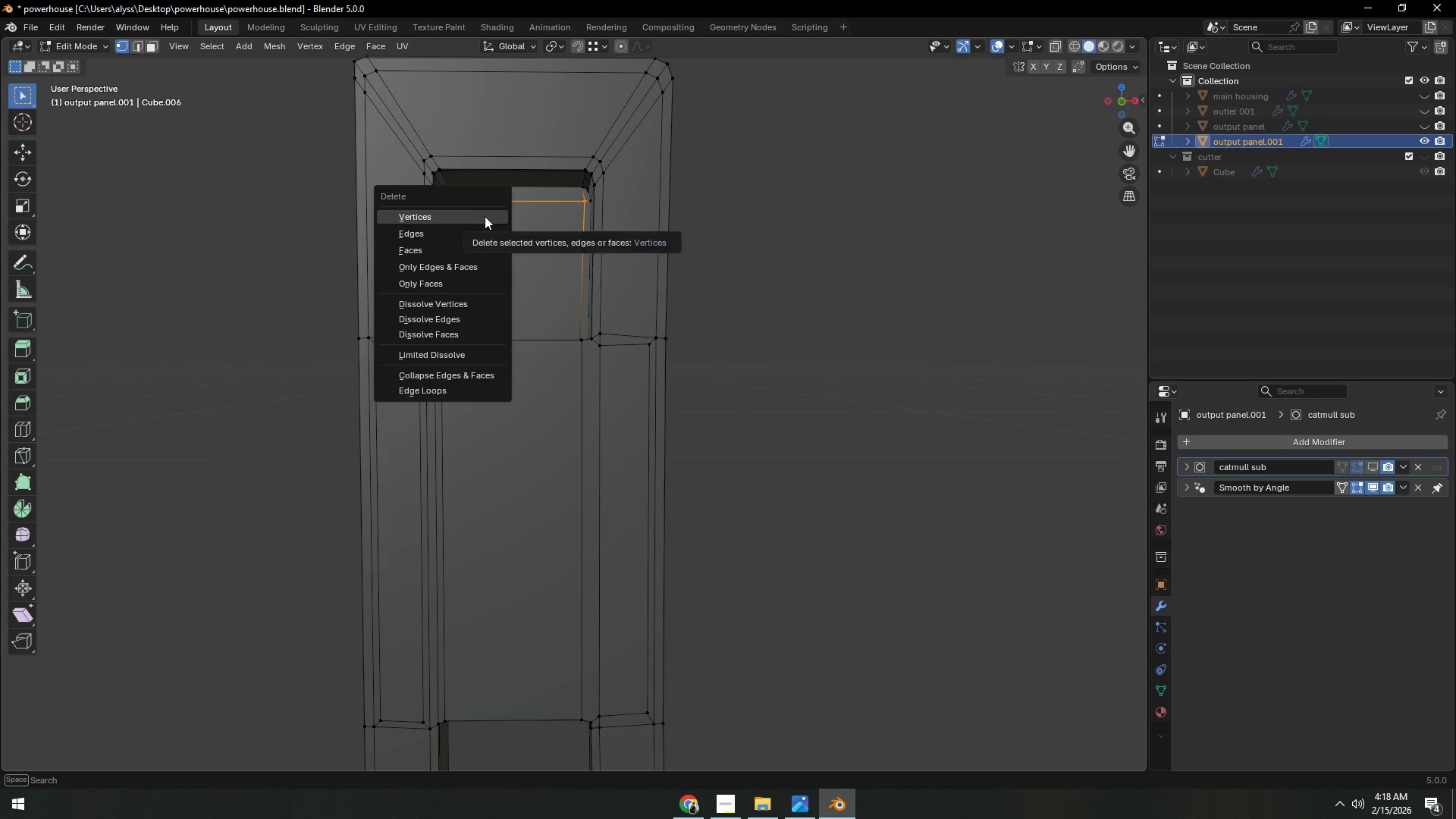 
left_click([485, 216])
 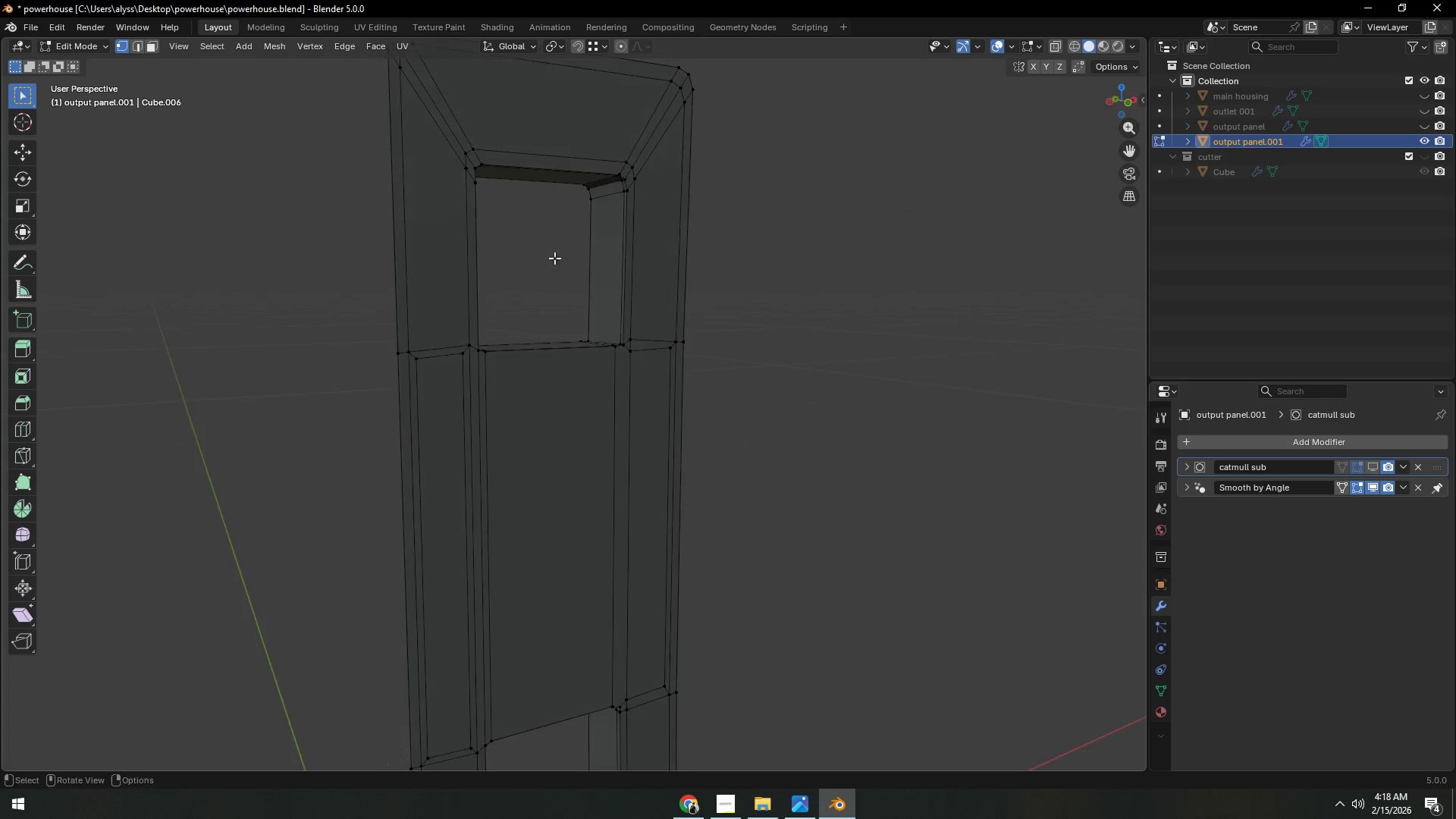 
key(Shift+ShiftLeft)
 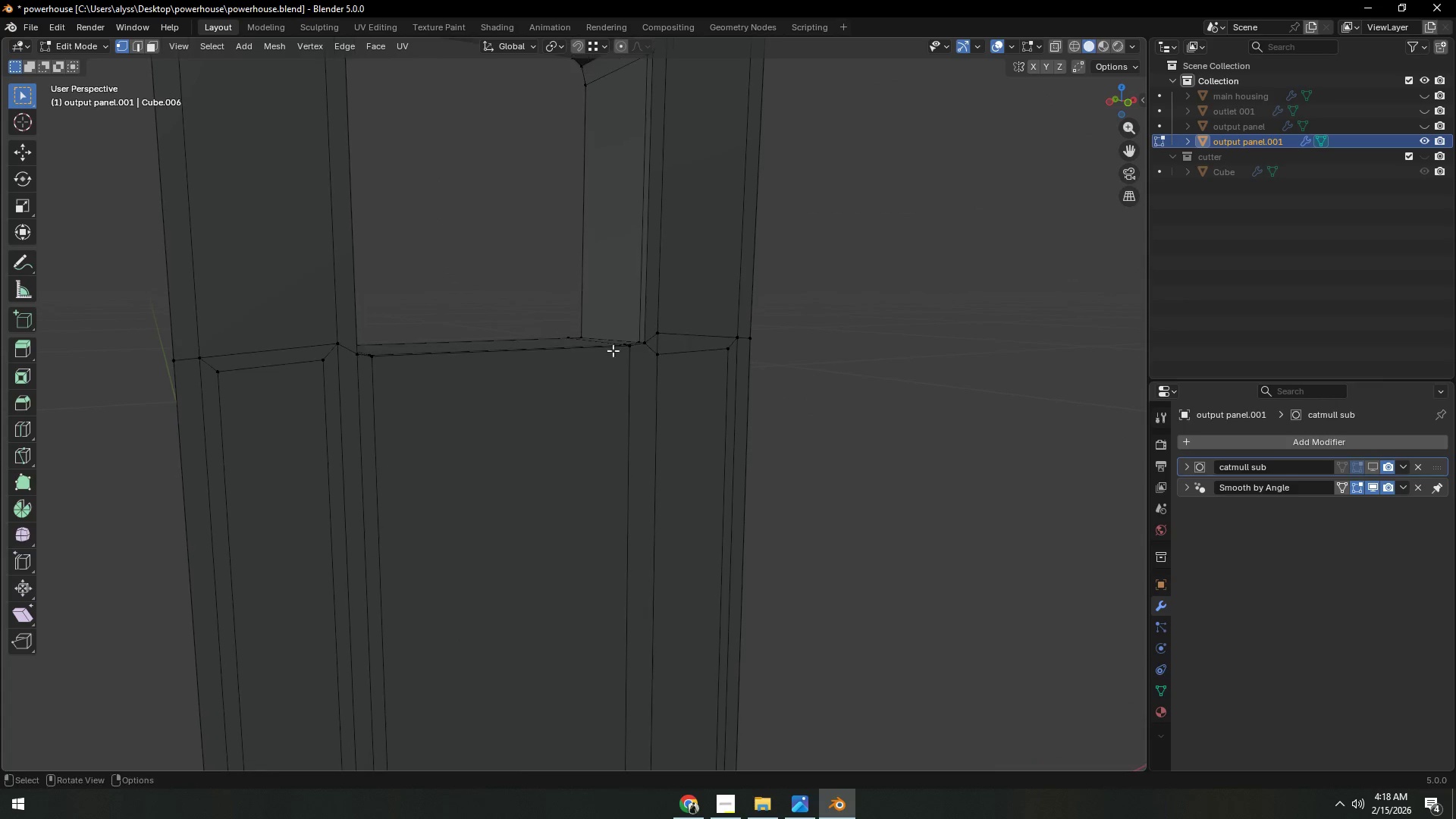 
scroll: coordinate [590, 326], scroll_direction: up, amount: 3.0
 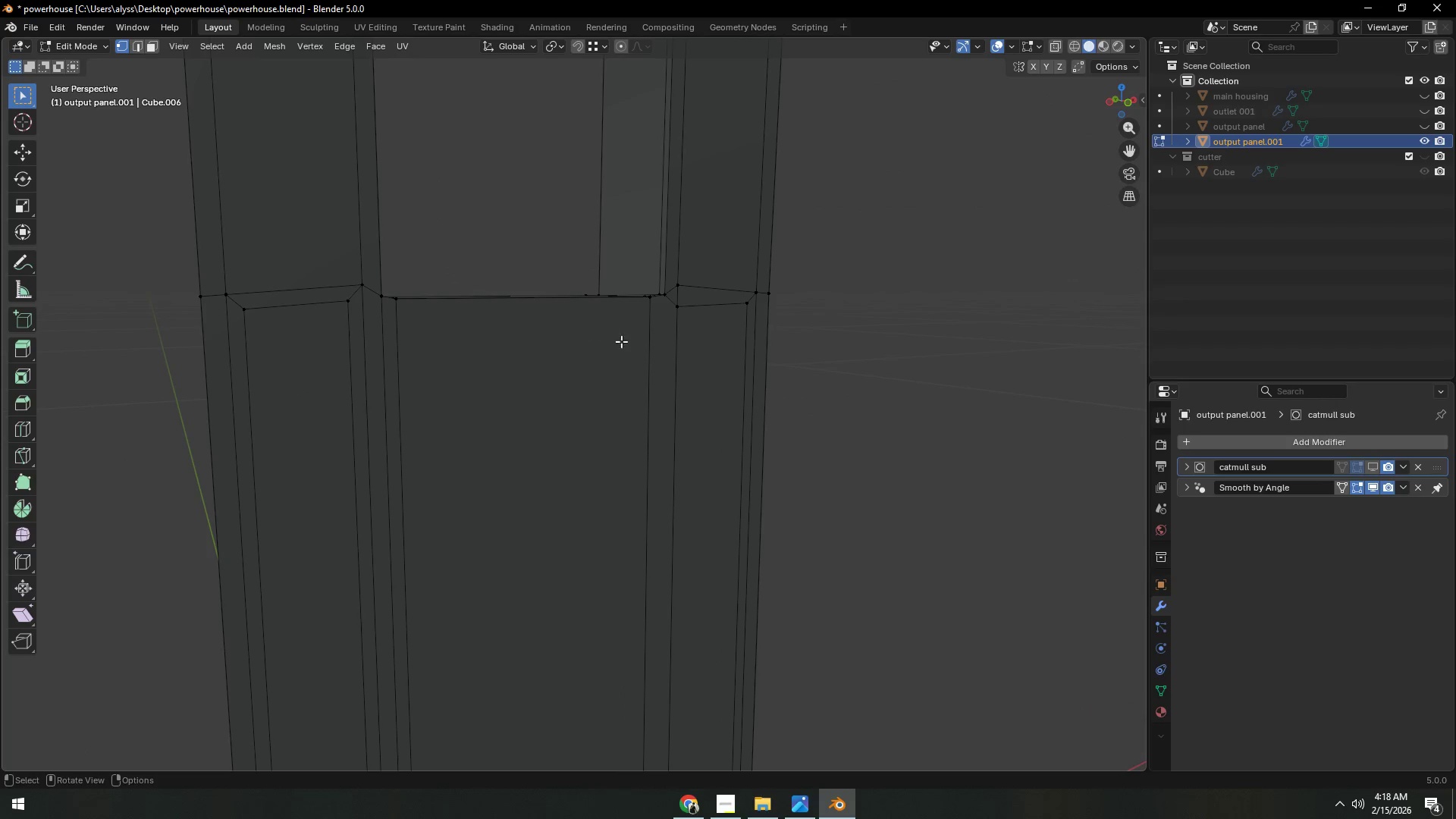 
key(Control+ControlLeft)
 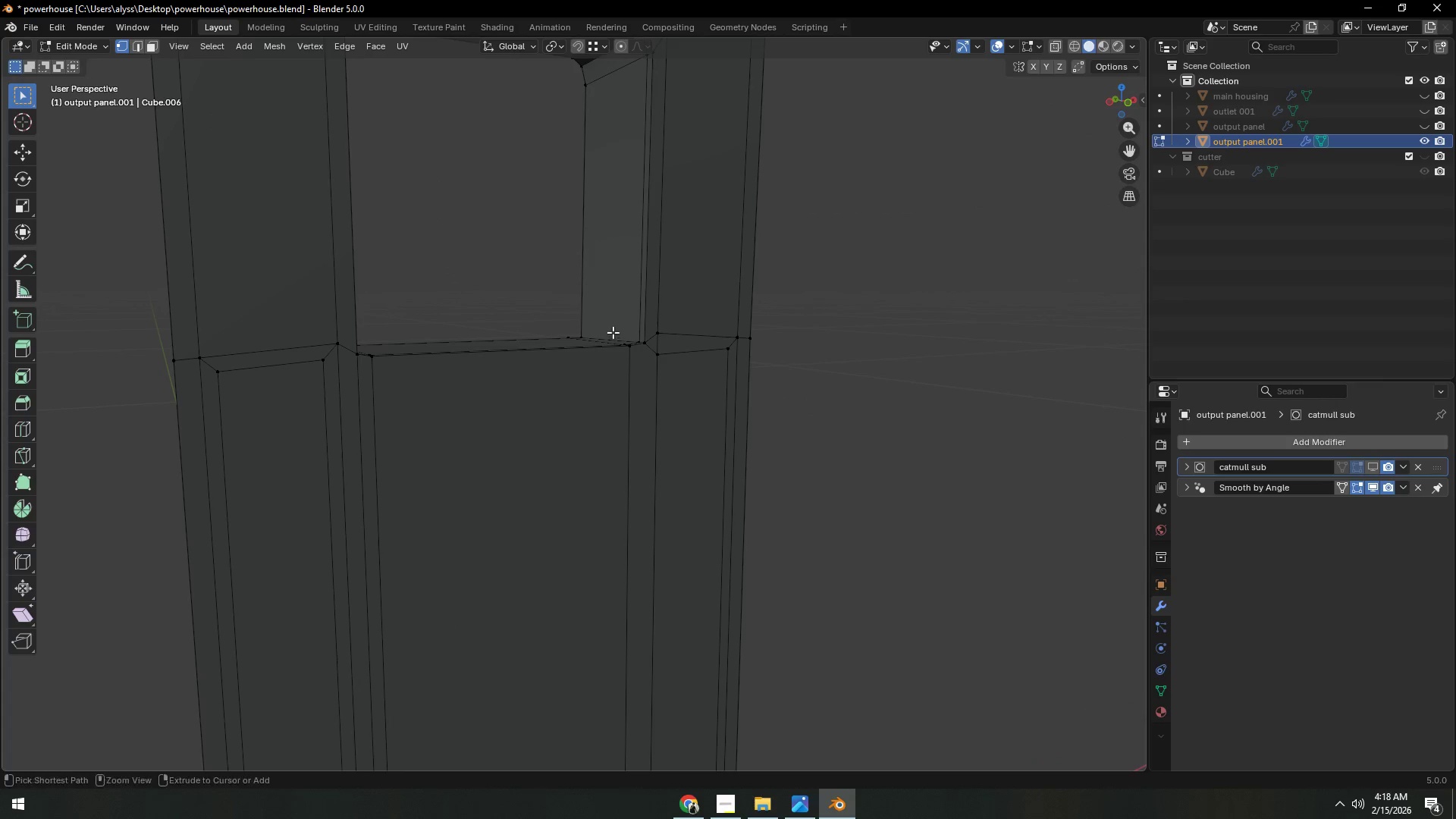 
key(Control+R)
 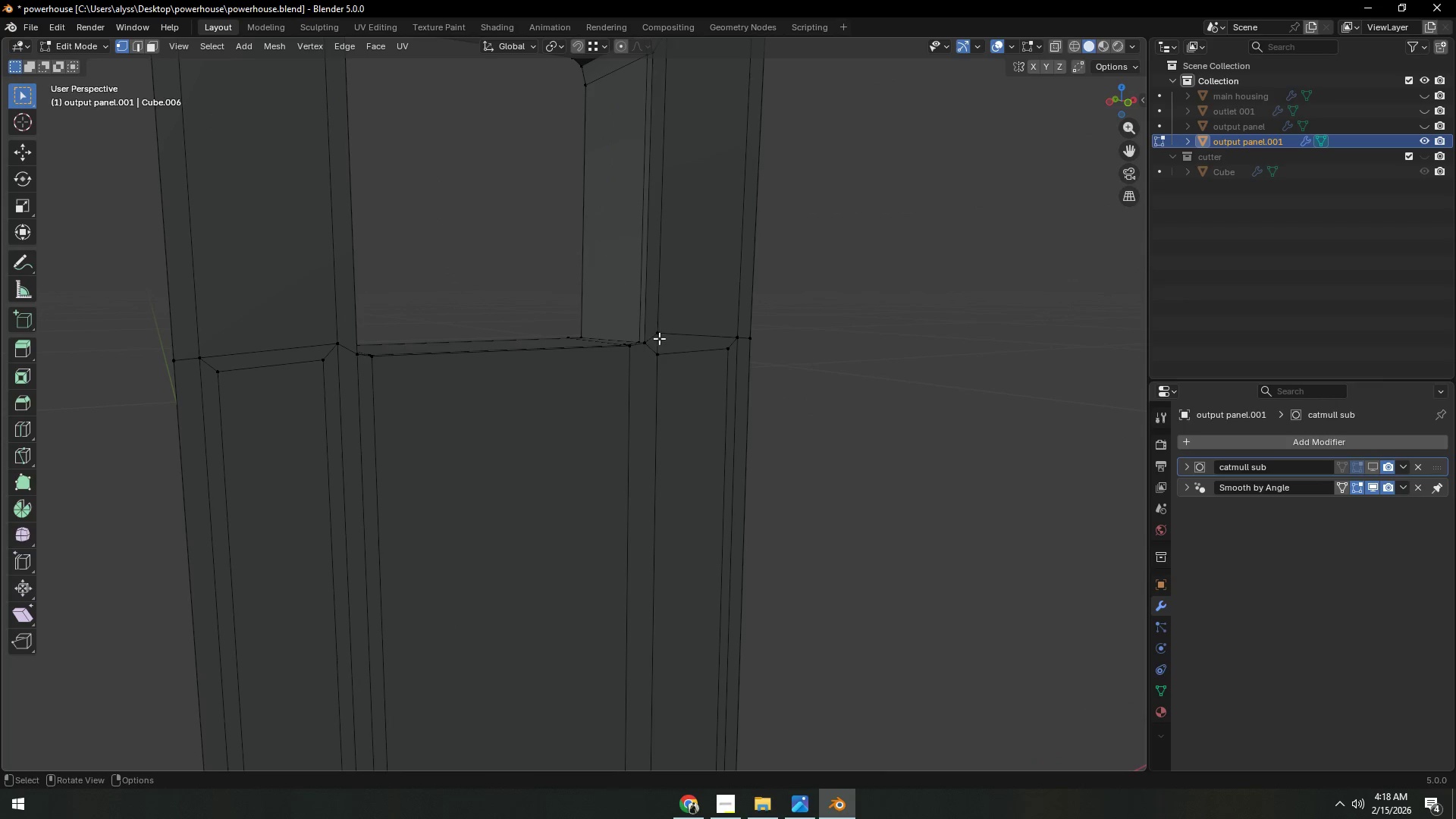 
scroll: coordinate [630, 376], scroll_direction: up, amount: 2.0
 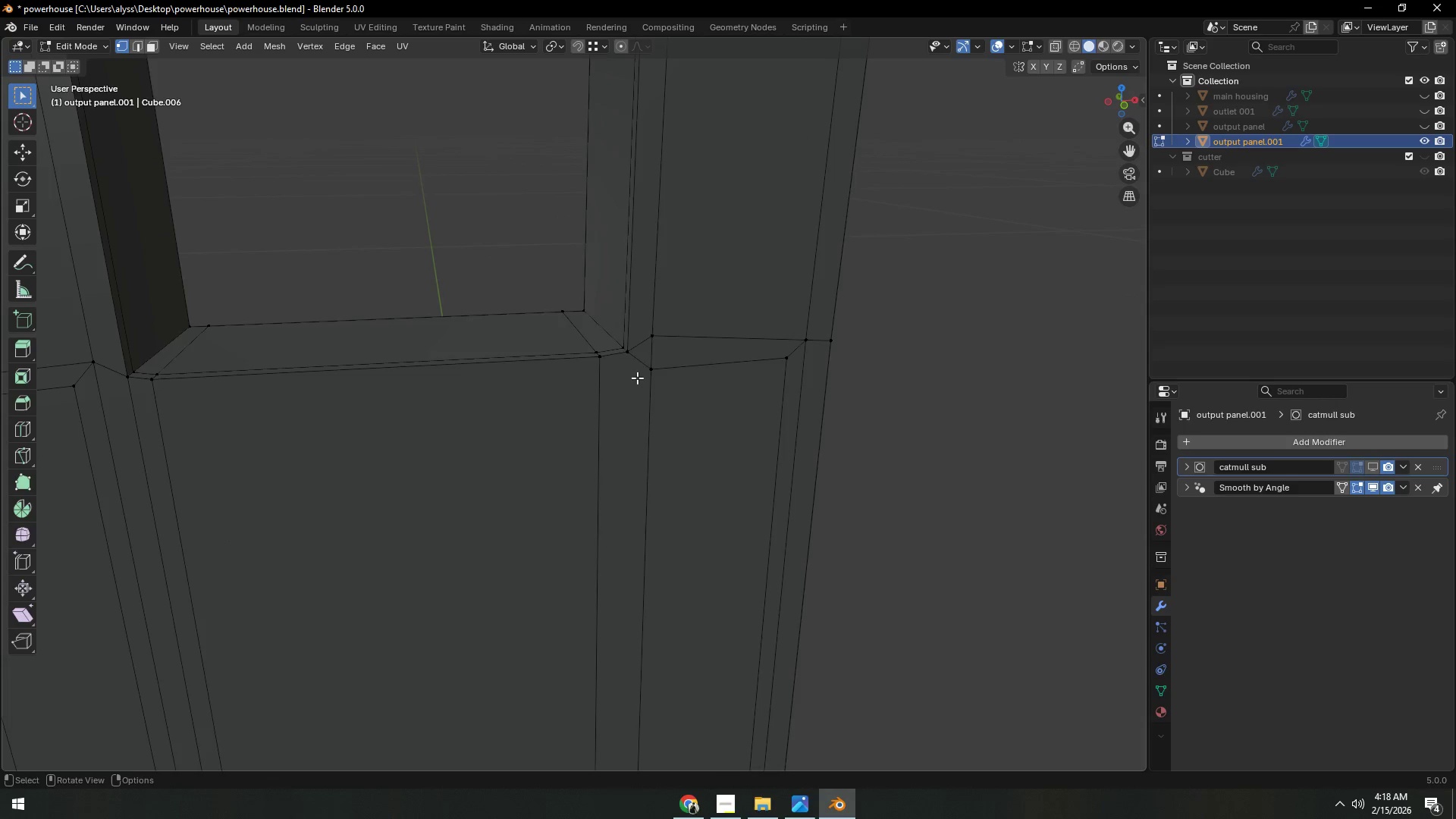 
hold_key(key=ShiftLeft, duration=0.31)
 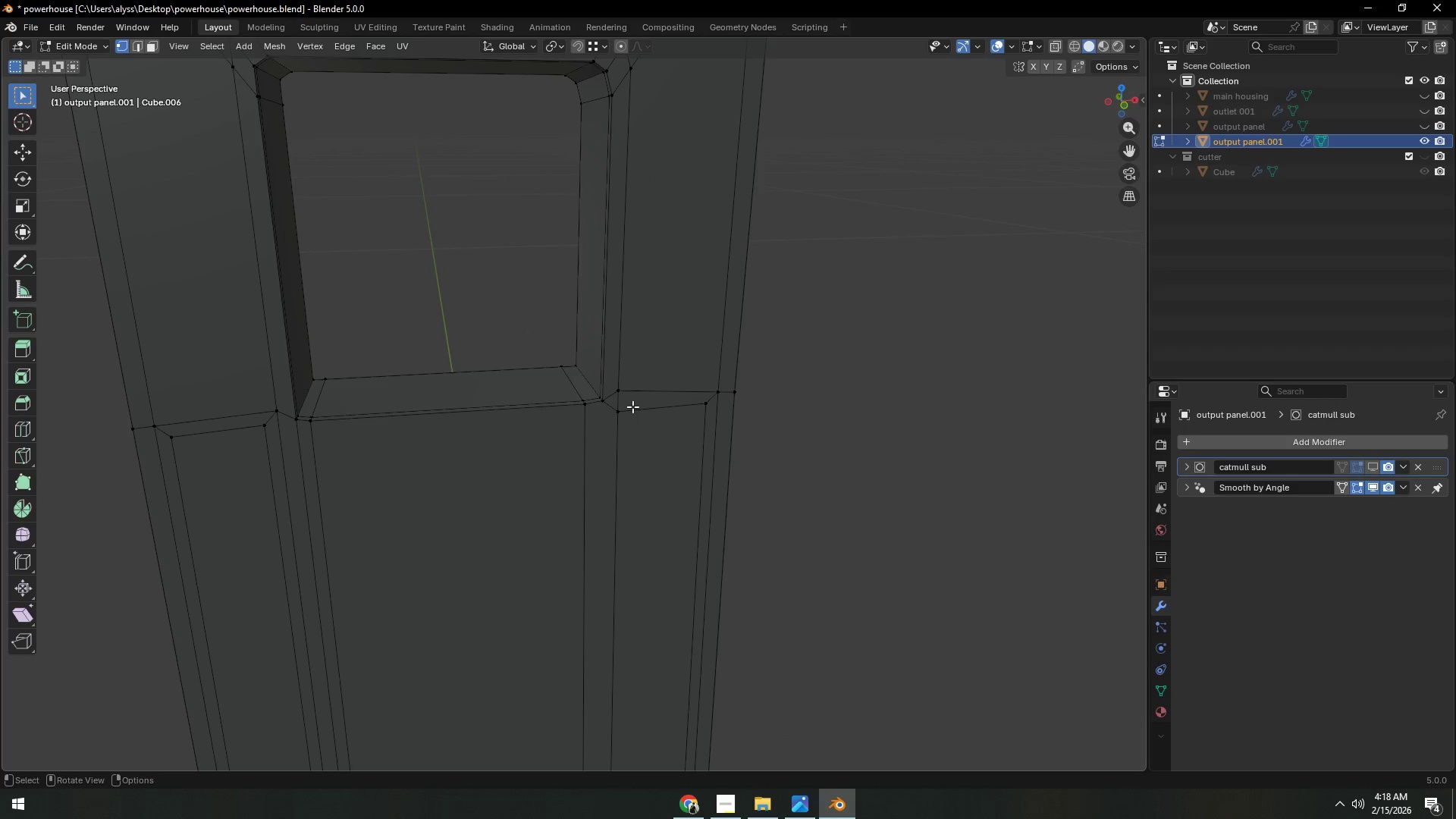 
scroll: coordinate [637, 378], scroll_direction: down, amount: 2.0
 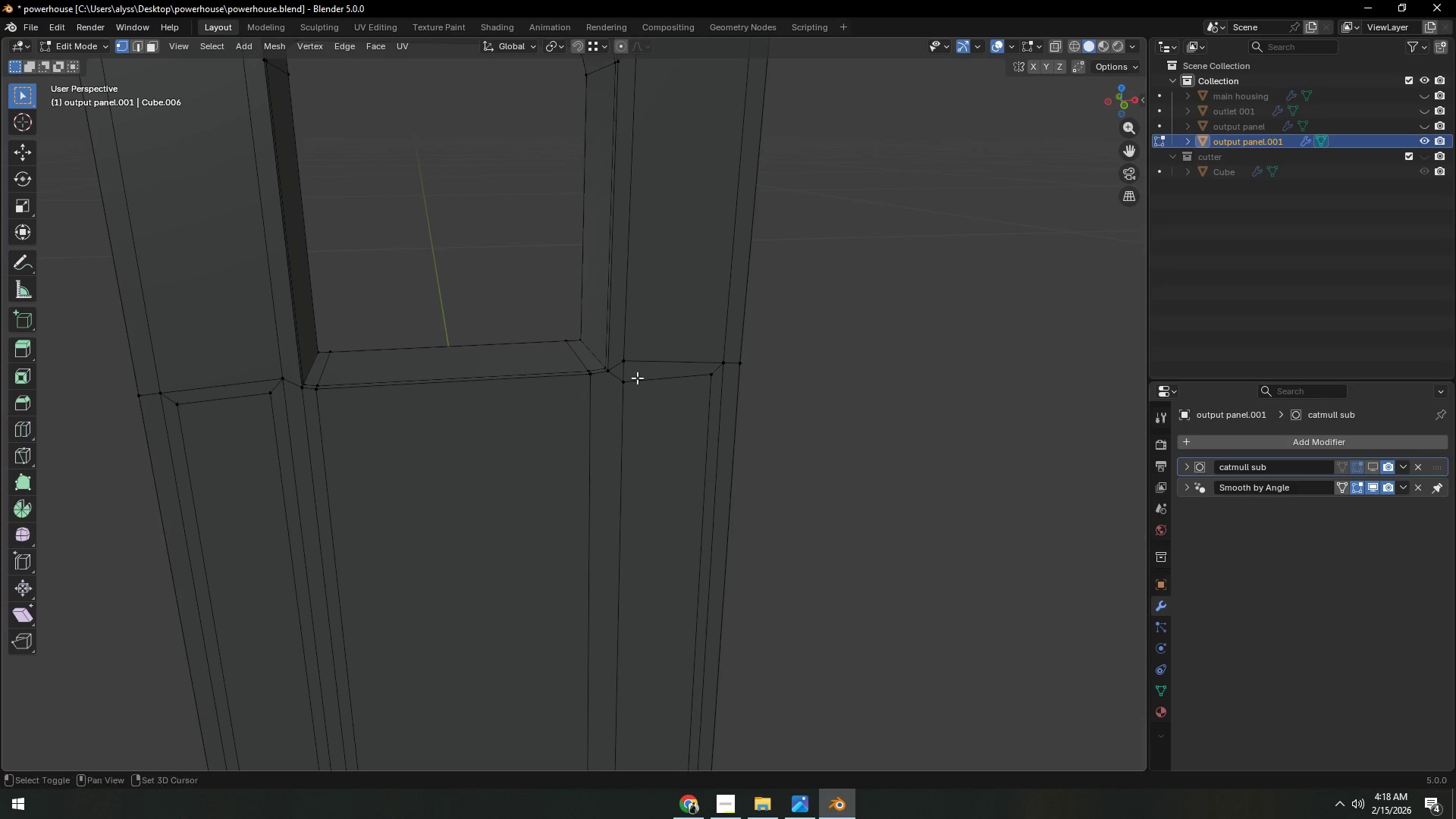 
double_click([632, 406])
 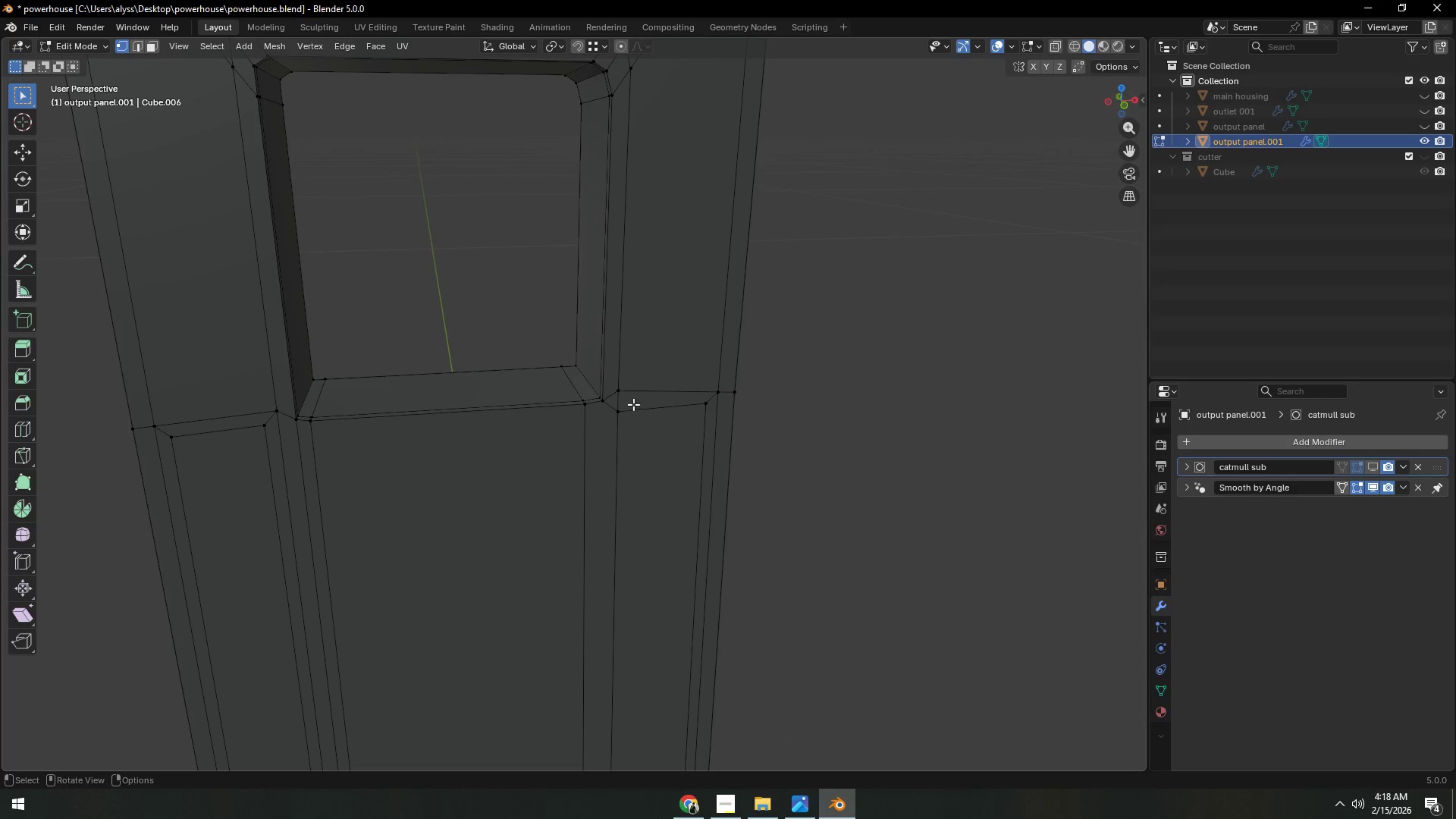 
key(3)
 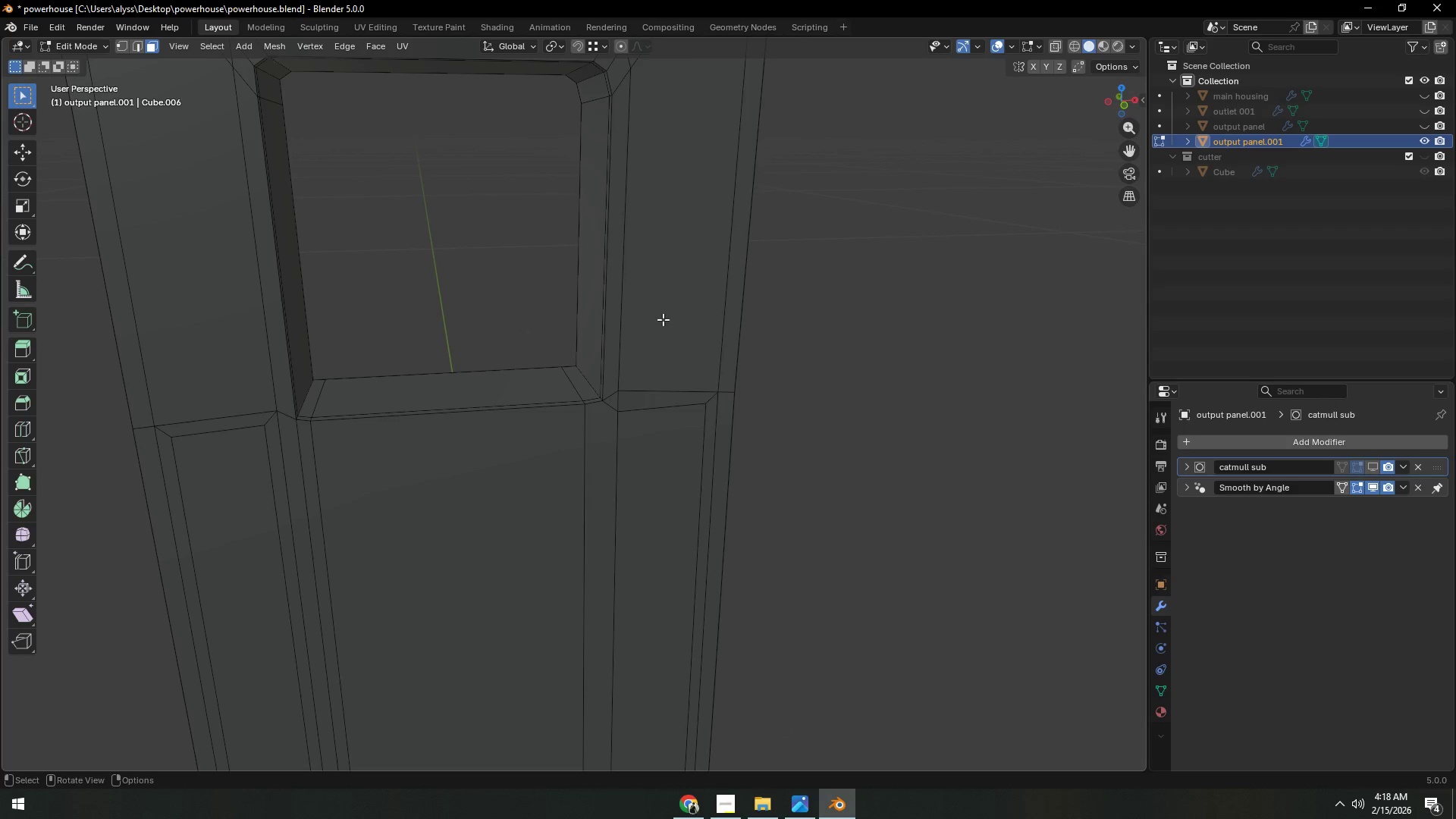 
left_click([663, 319])
 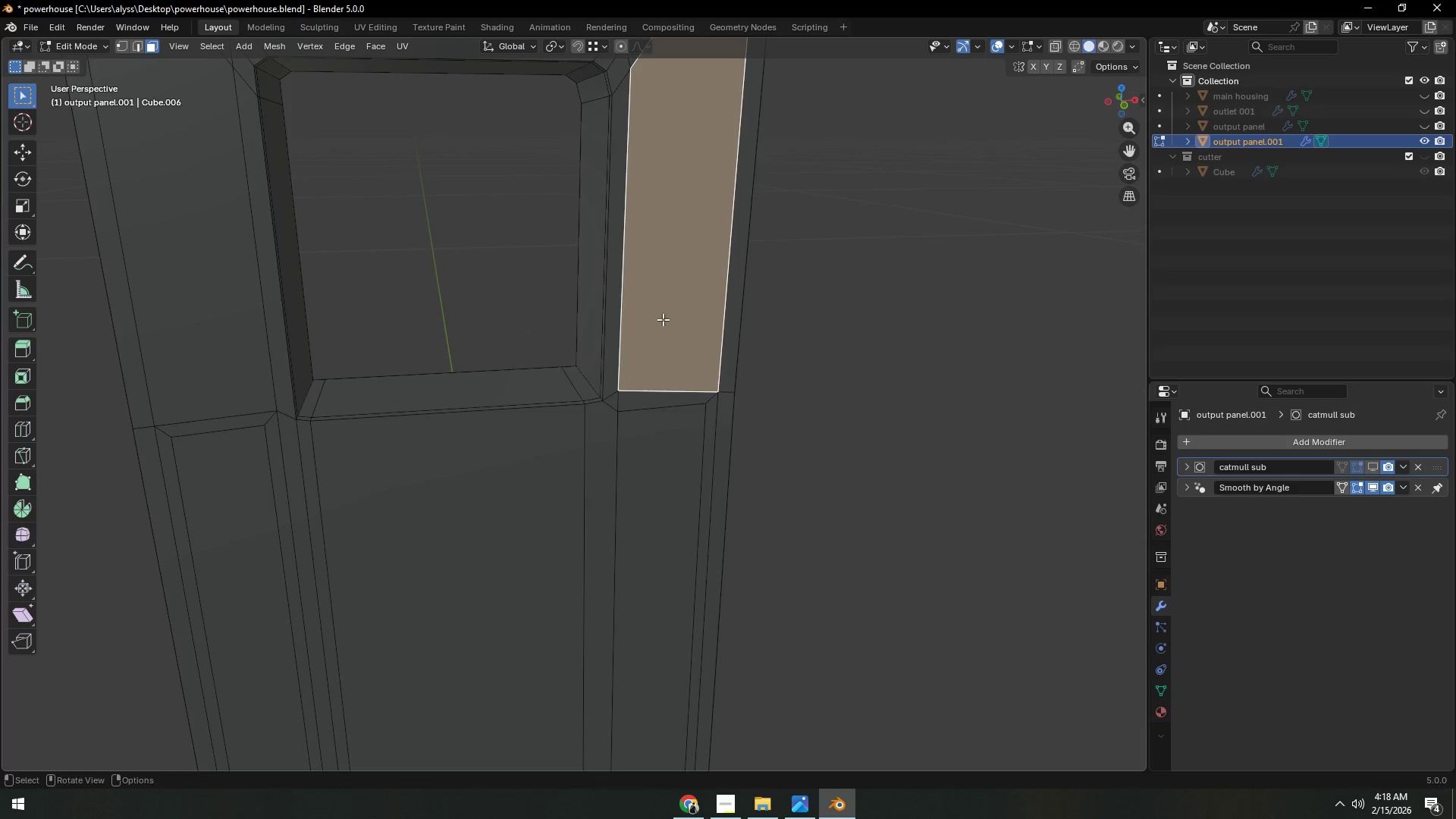 
key(X)
 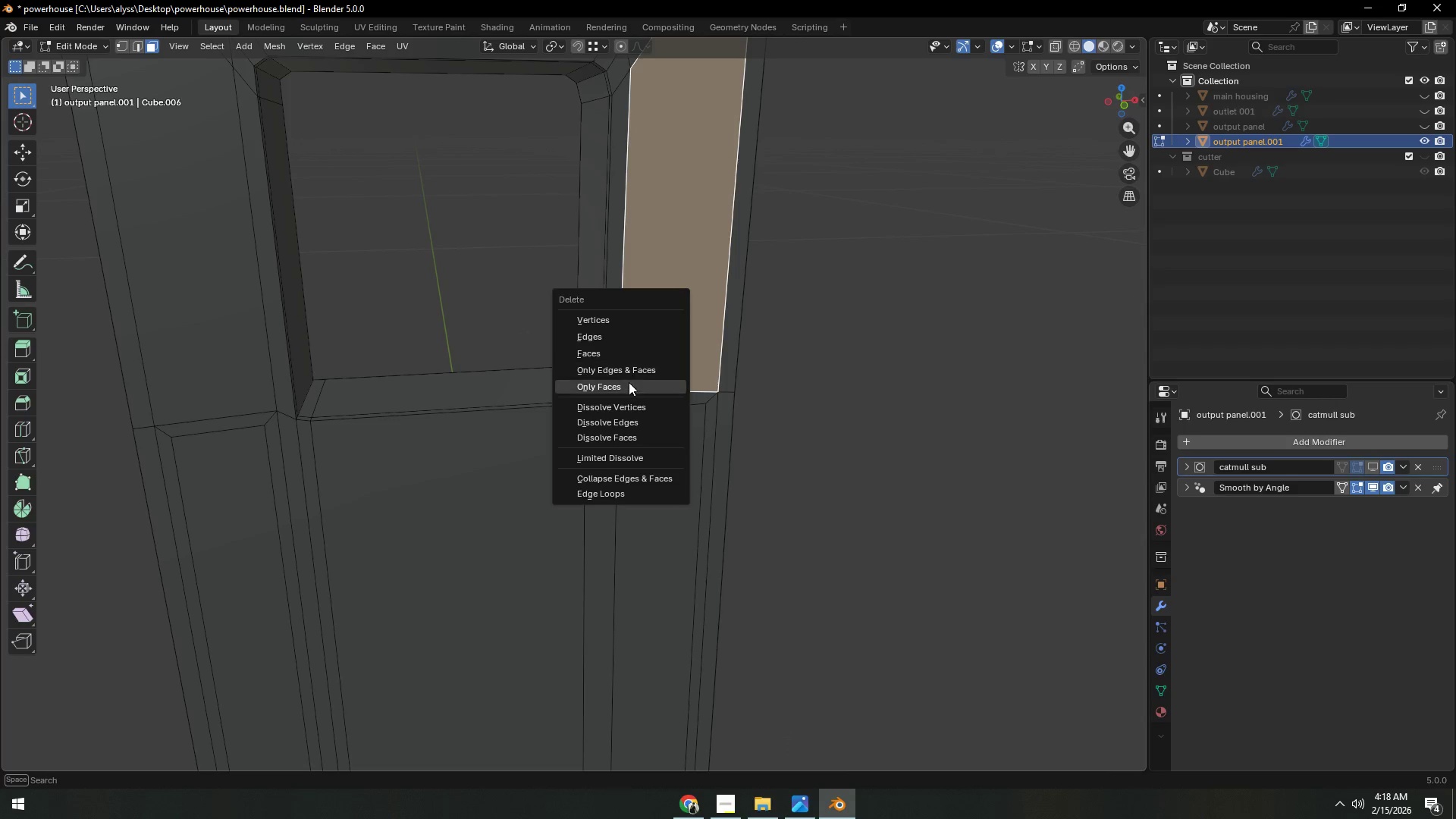 
left_click([628, 384])
 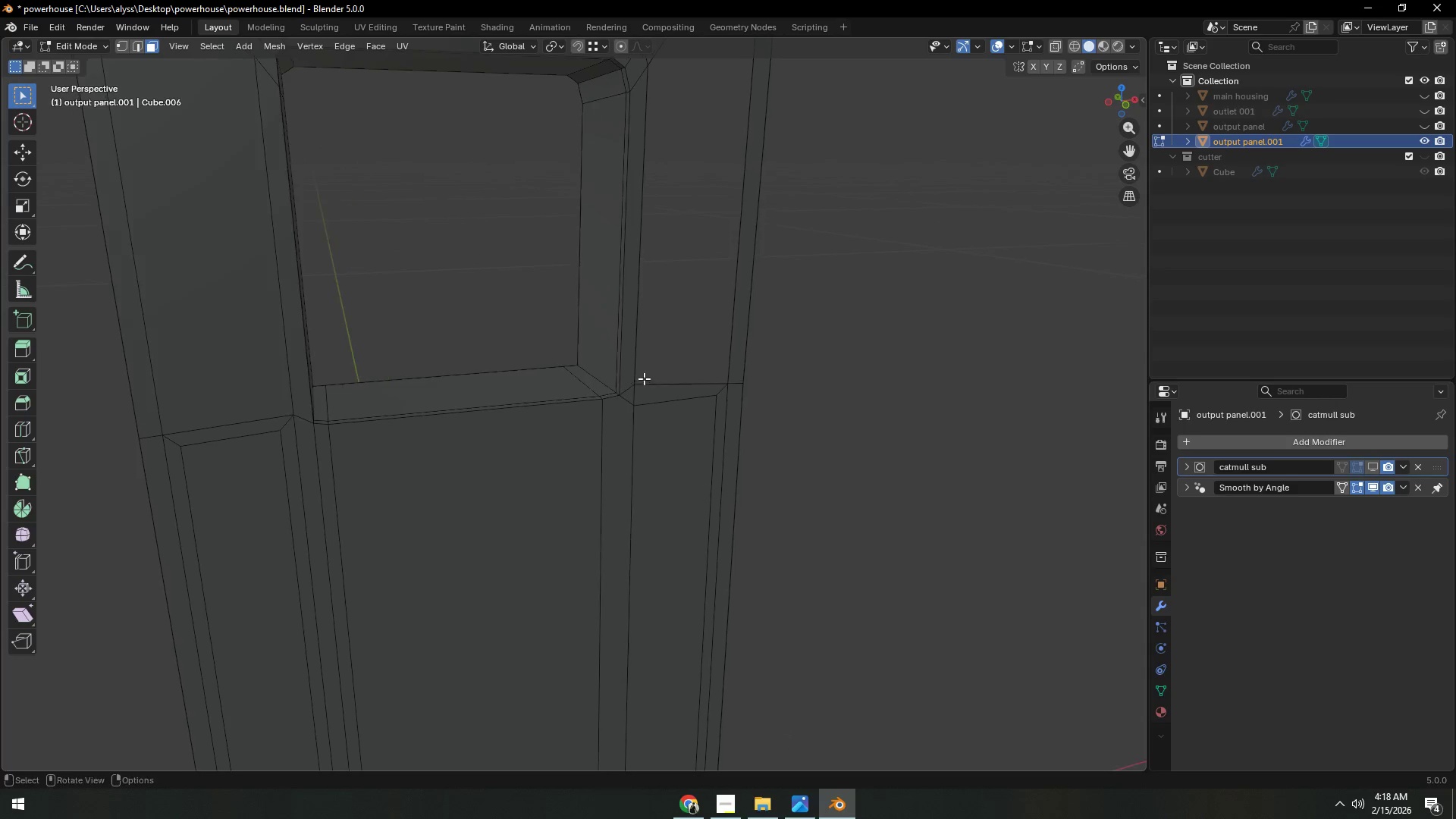 
key(Control+ControlLeft)
 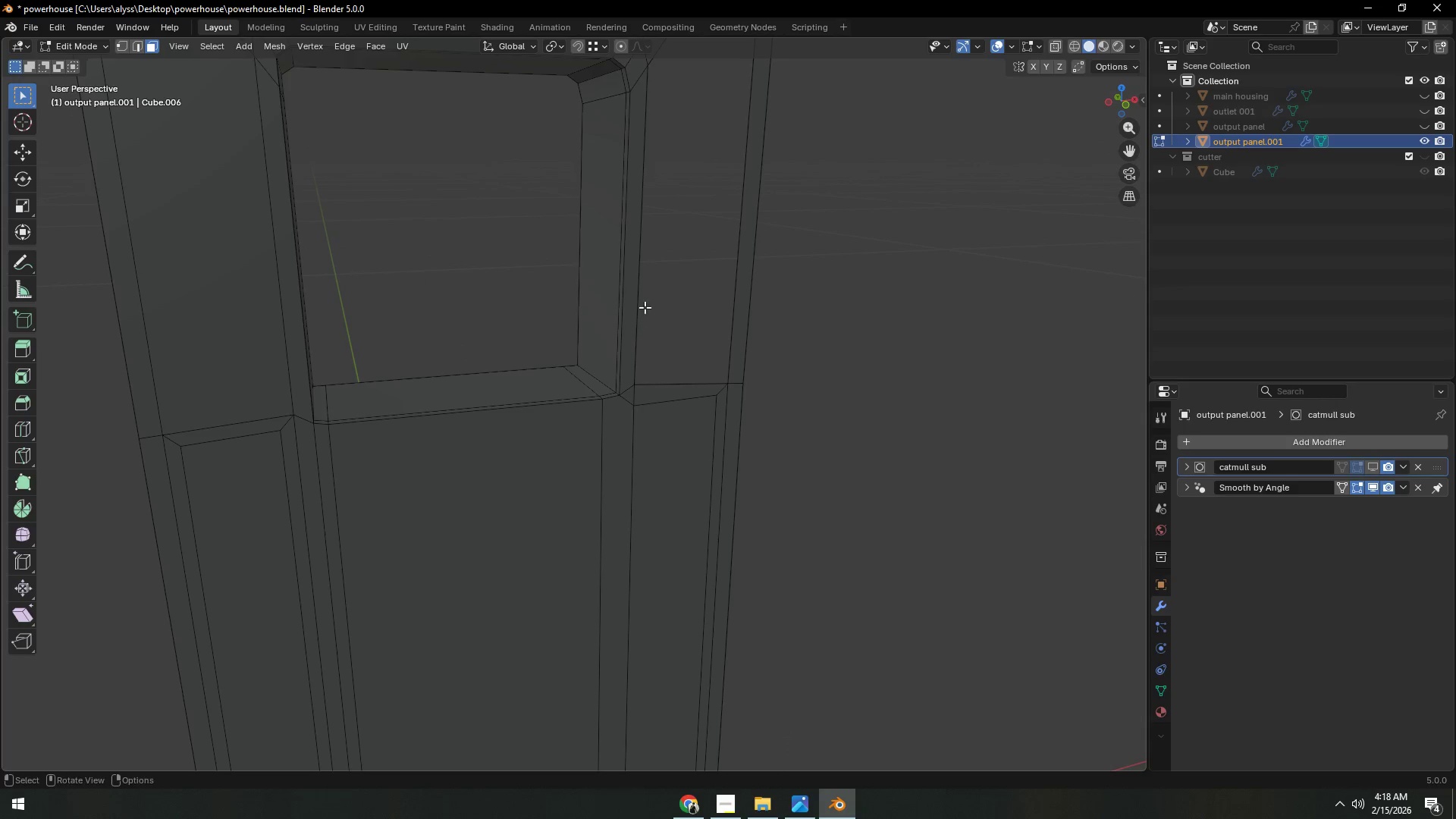 
key(Control+R)
 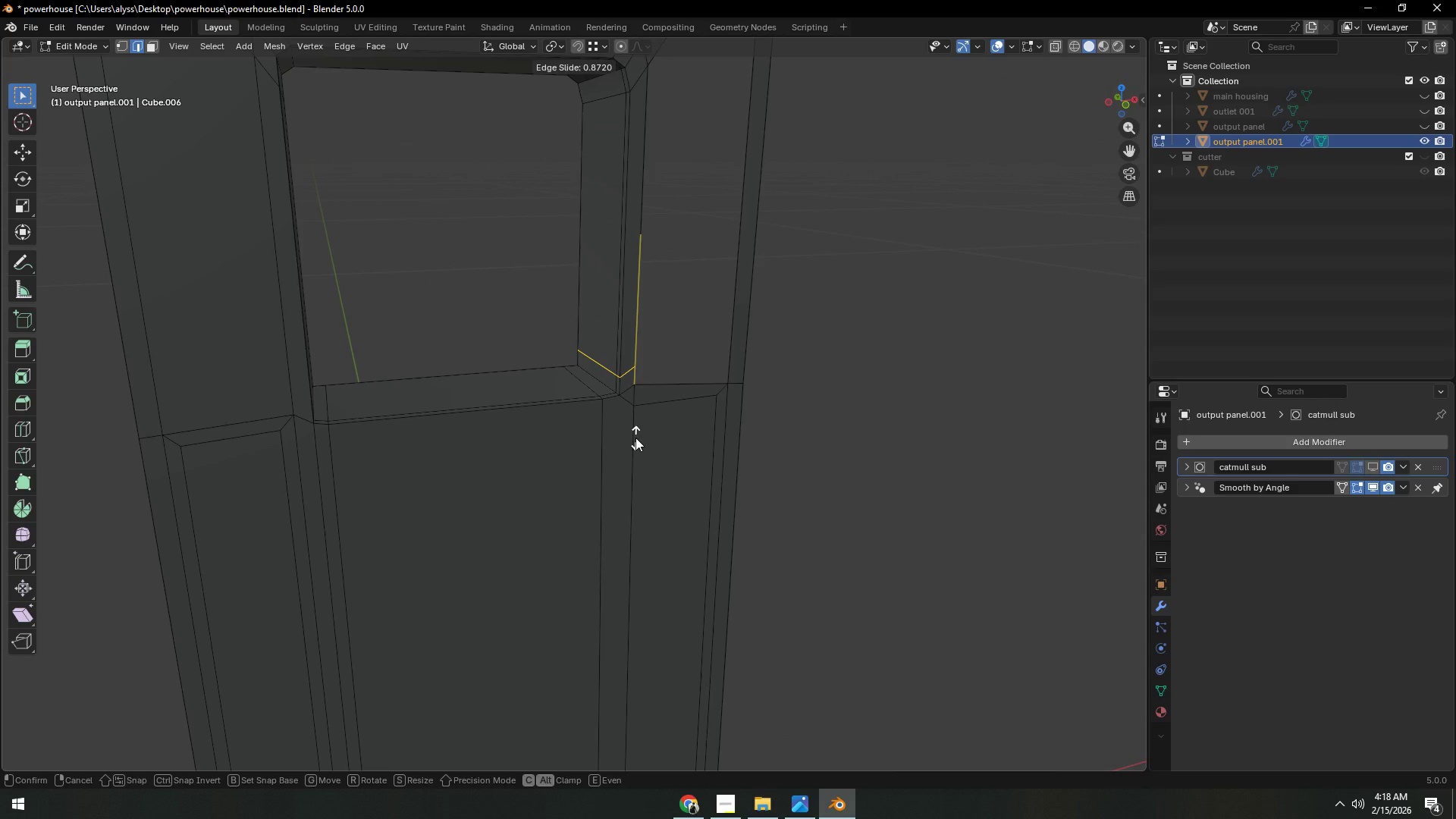 
left_click([635, 438])
 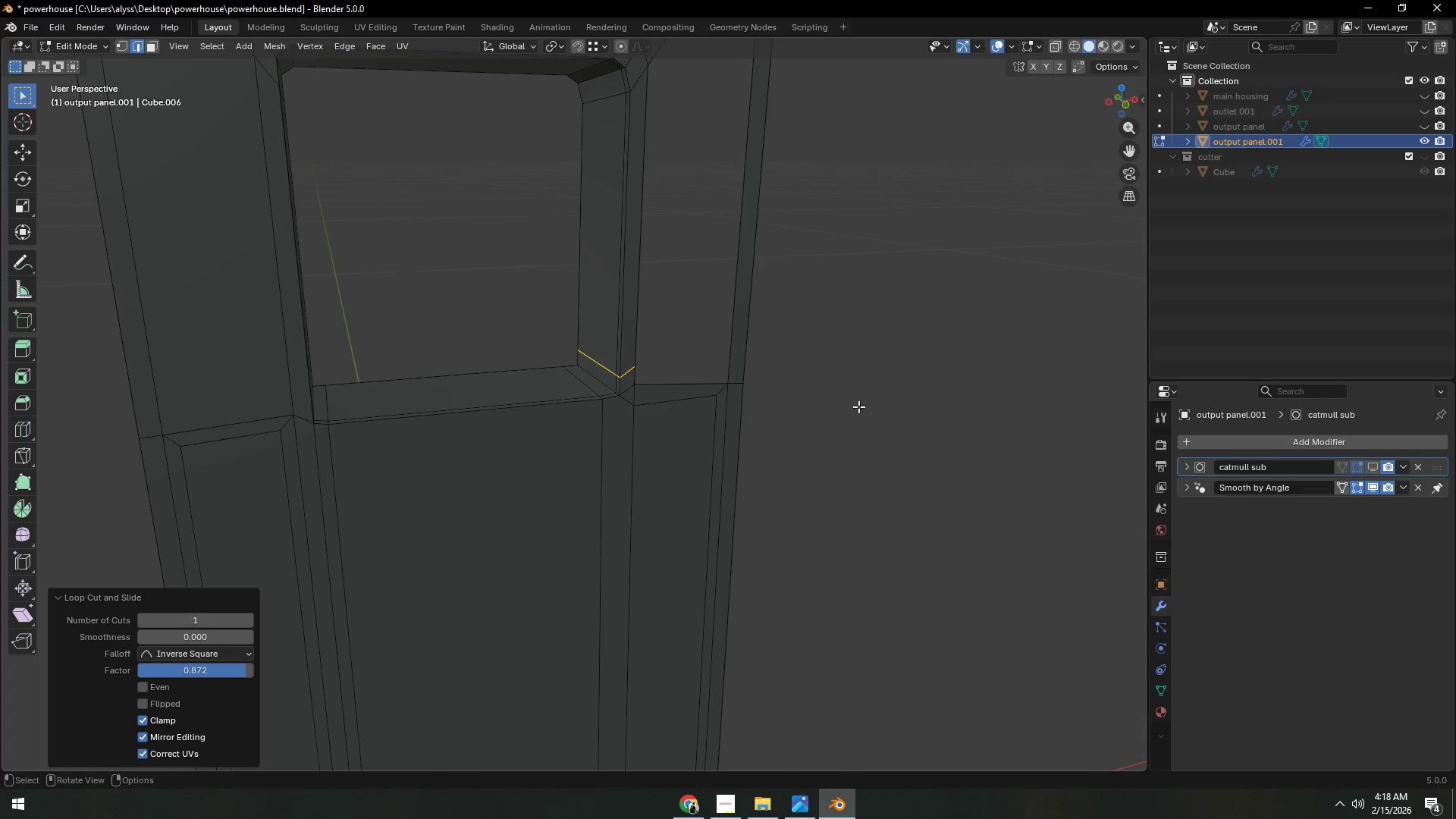 
left_click([859, 406])
 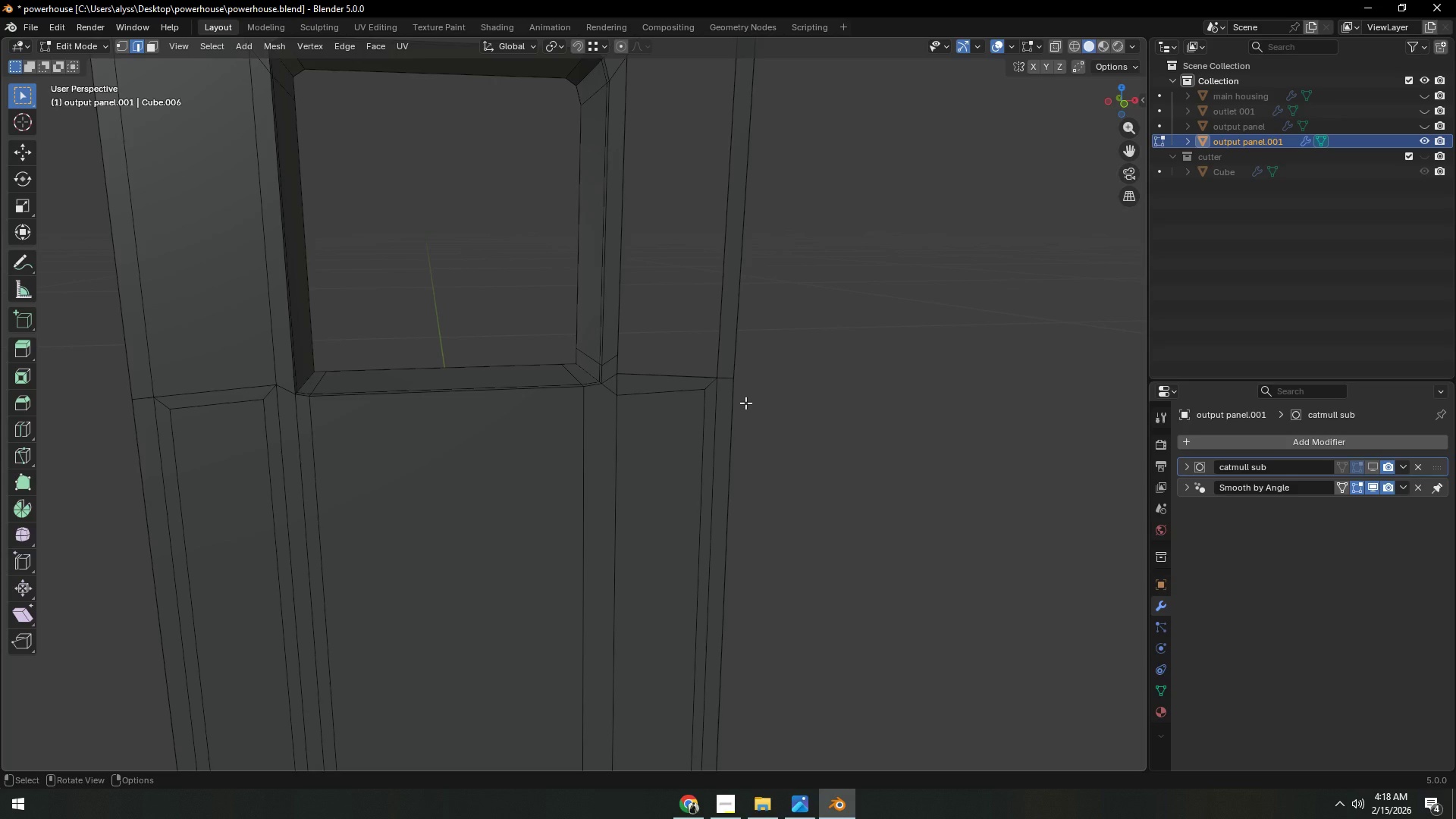 
key(Control+Z)
 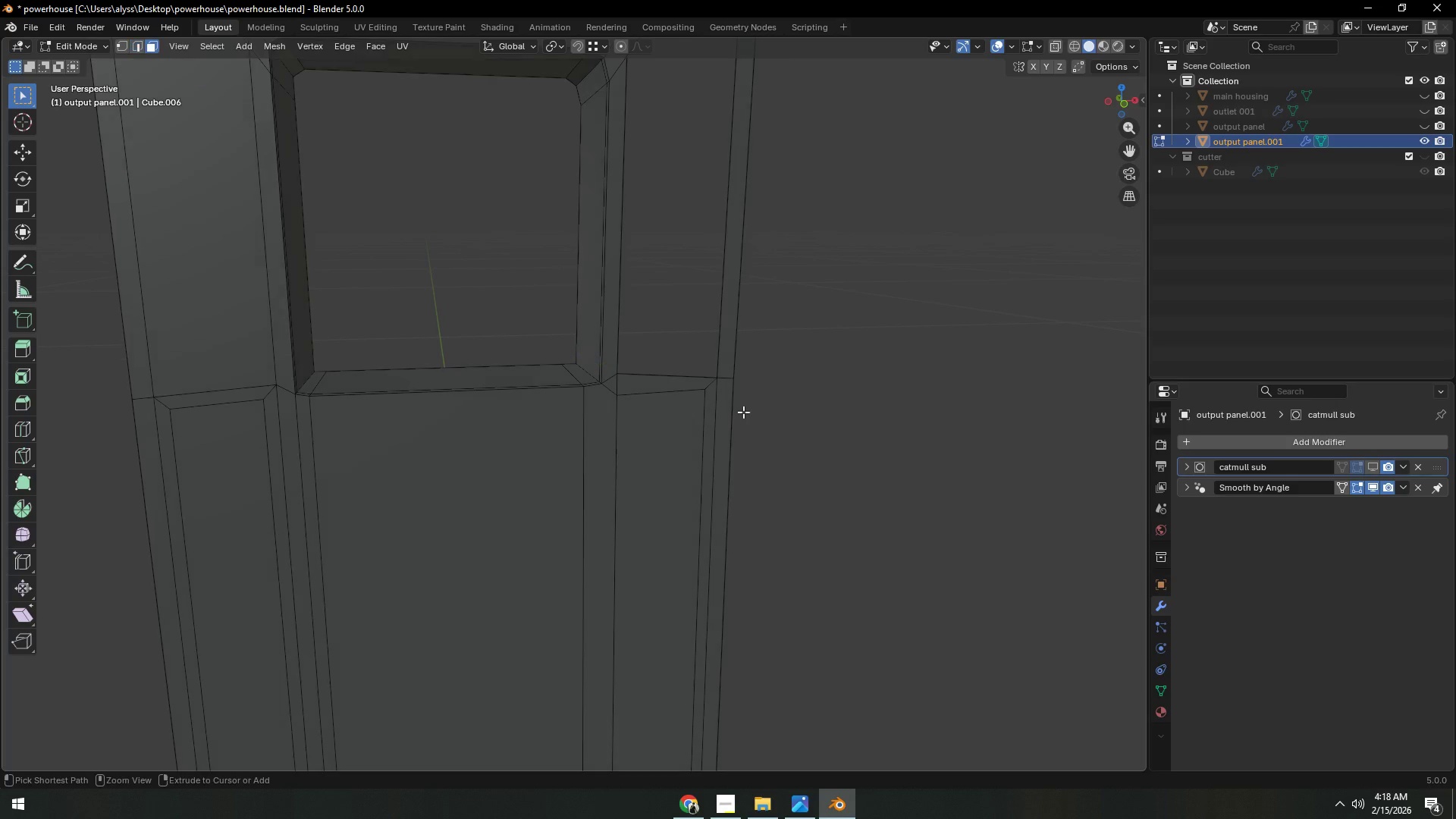 
key(Control+Z)
 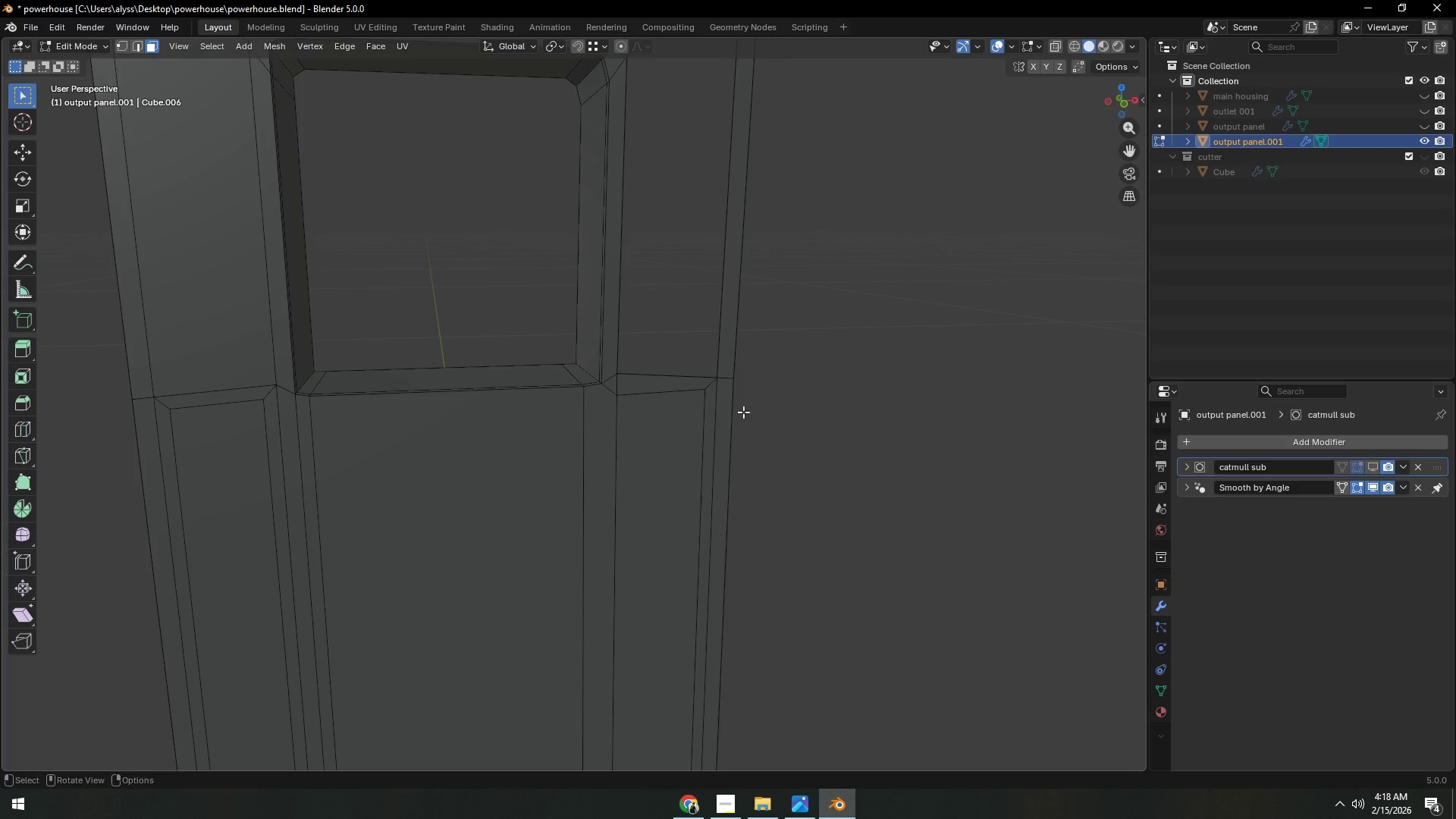 
key(Control+Z)
 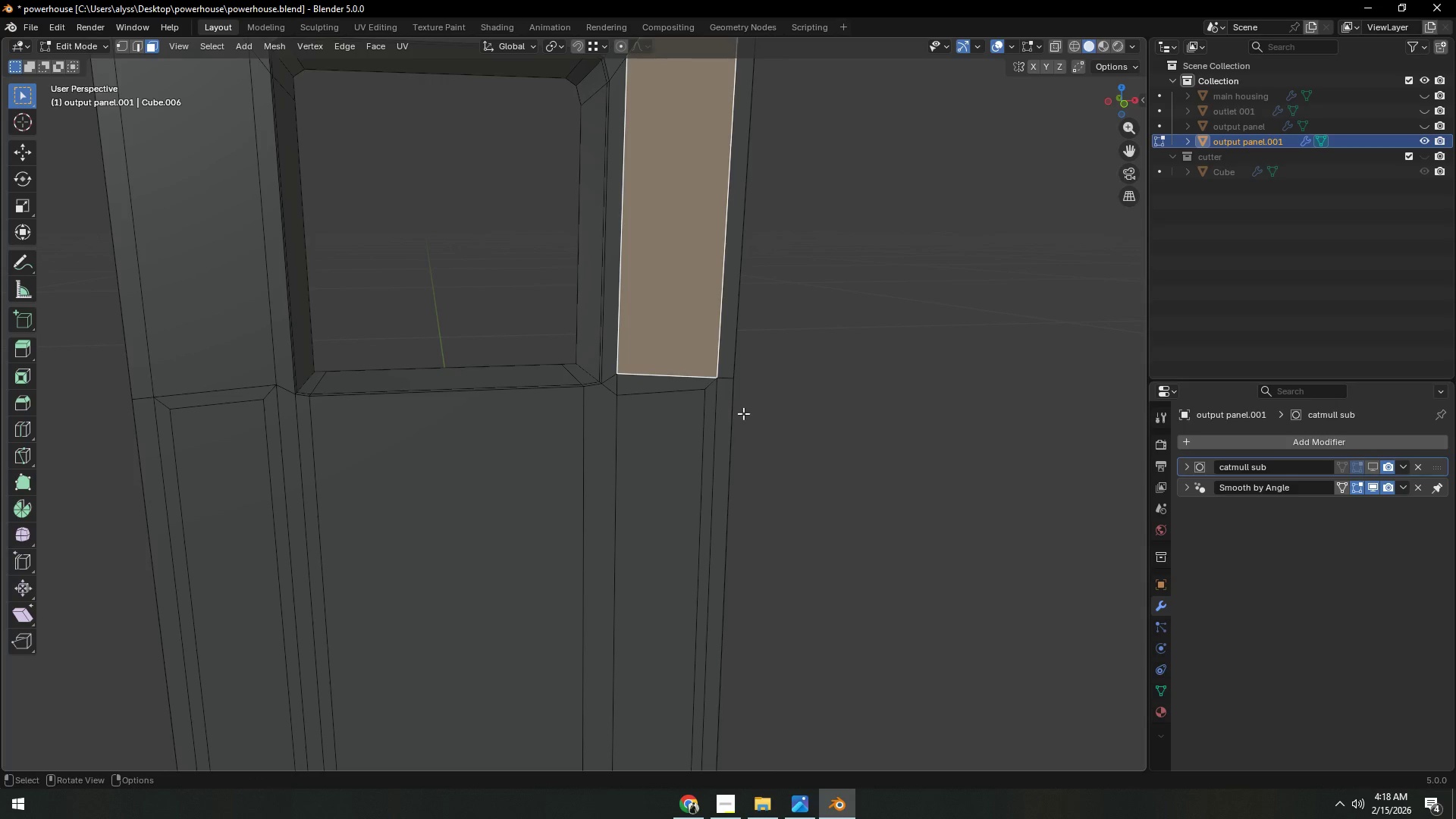 
scroll: coordinate [743, 413], scroll_direction: down, amount: 3.0
 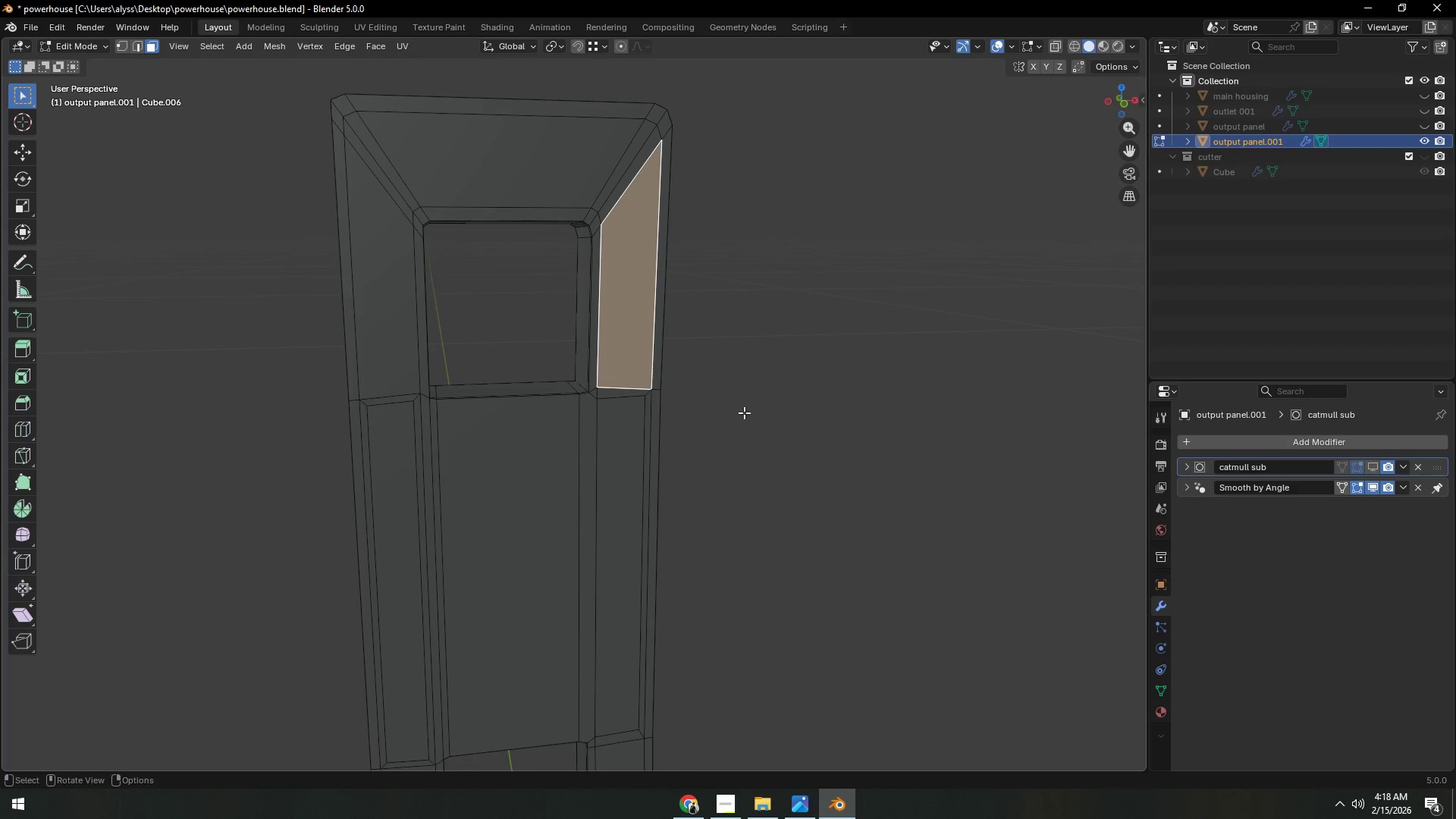 
left_click([744, 413])
 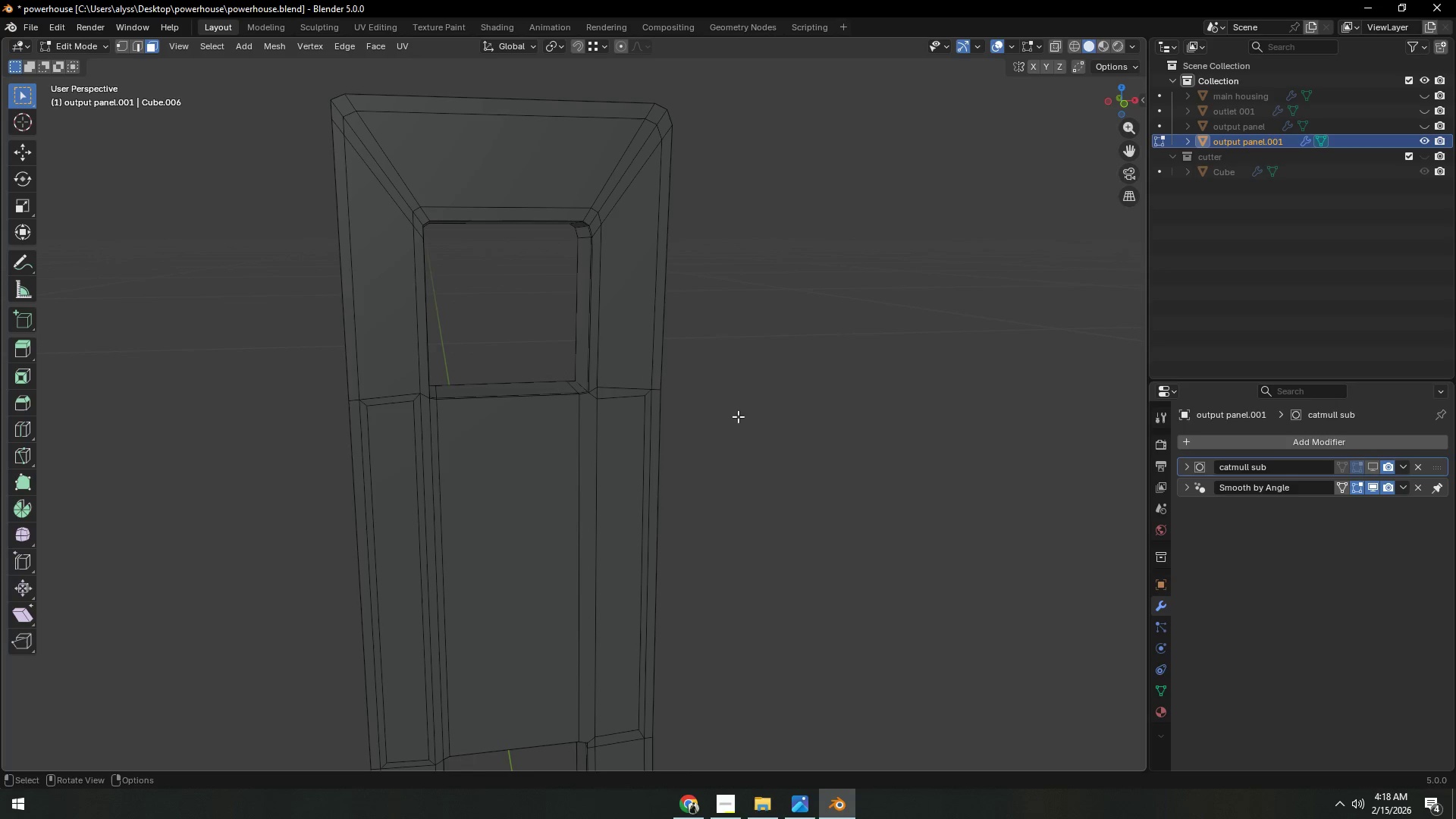 
scroll: coordinate [726, 425], scroll_direction: up, amount: 2.0
 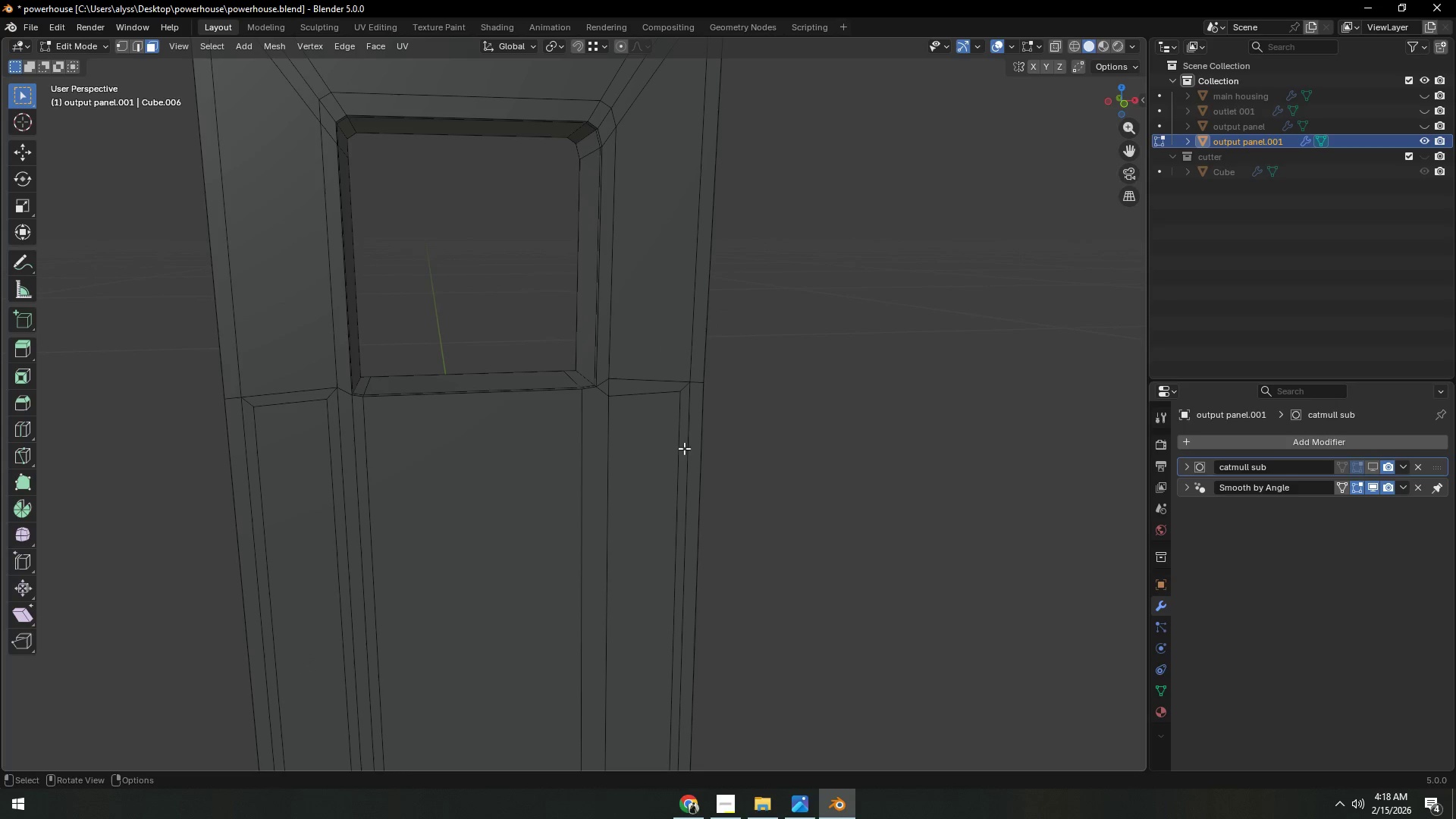 
wait(5.5)
 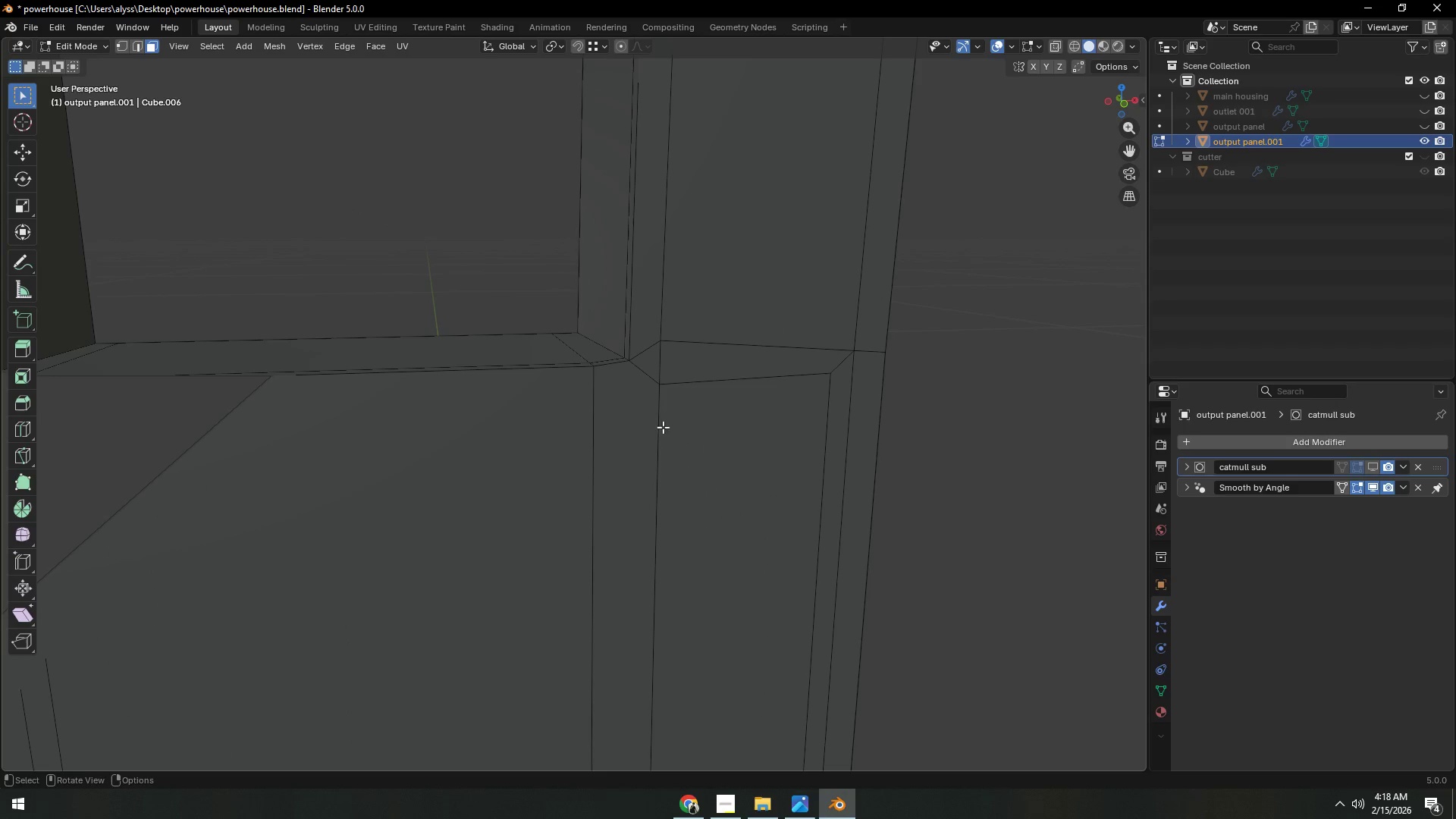 
key(Shift+ShiftLeft)
 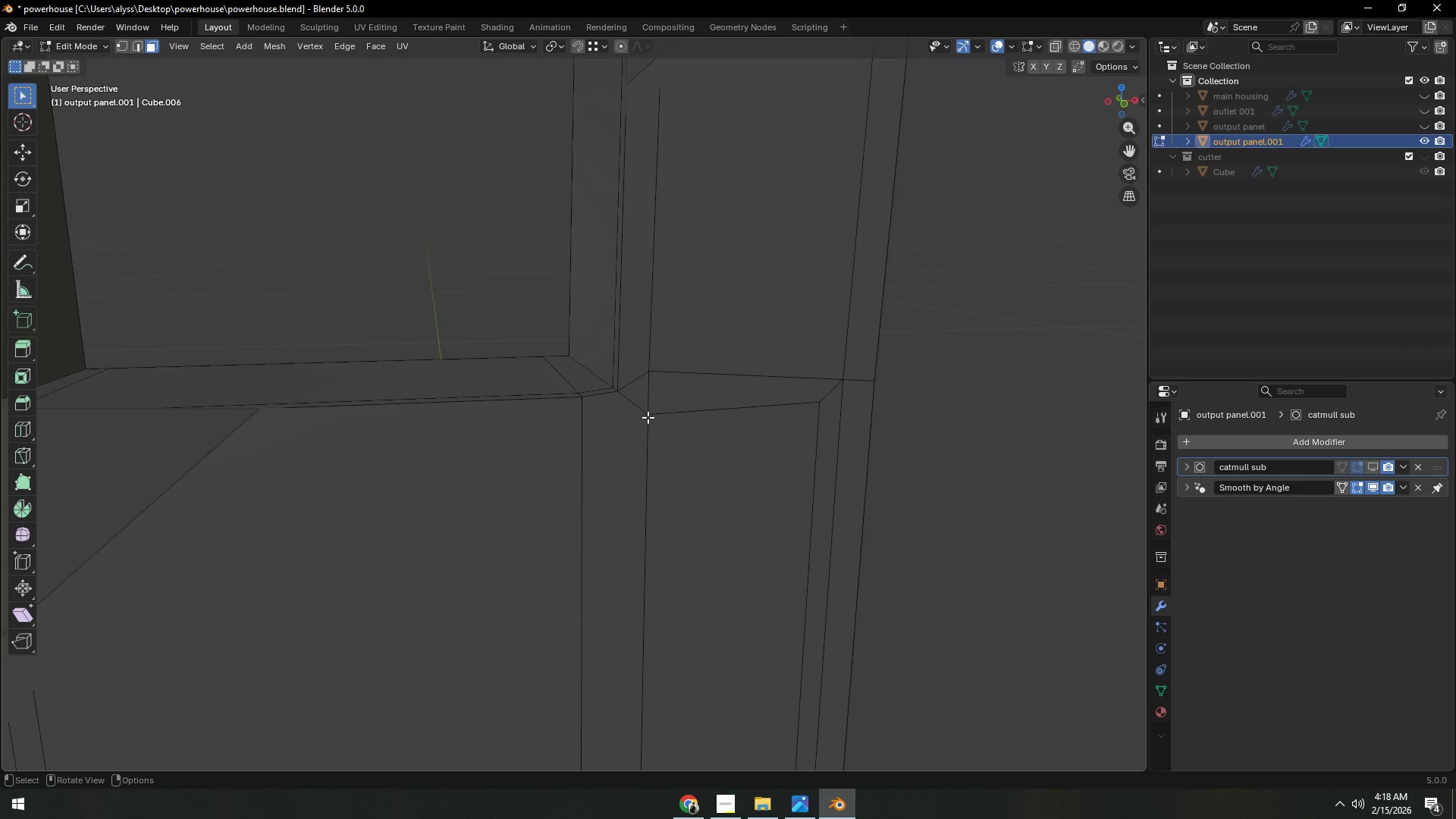 
scroll: coordinate [662, 435], scroll_direction: up, amount: 4.0
 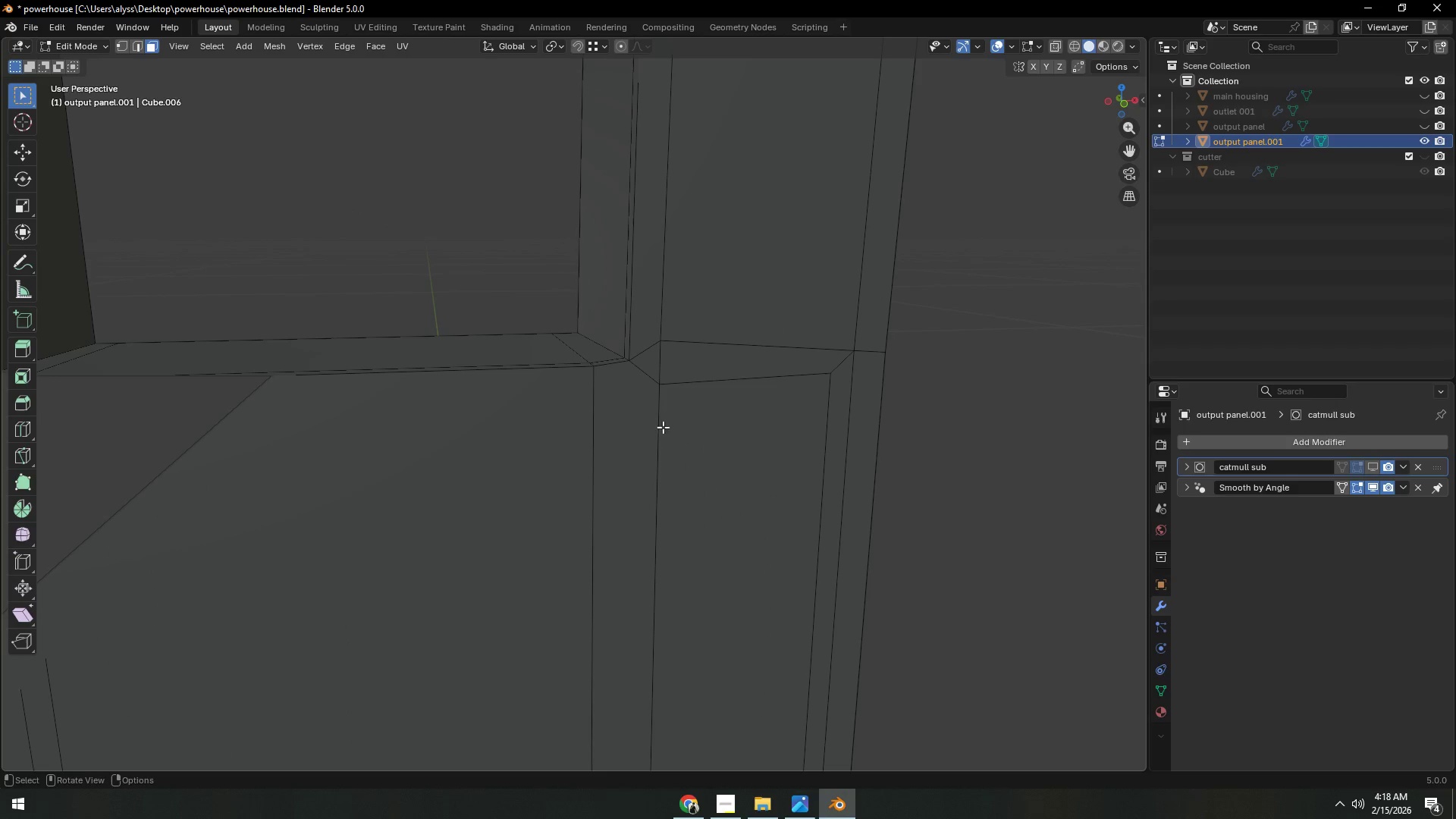 
key(2)
 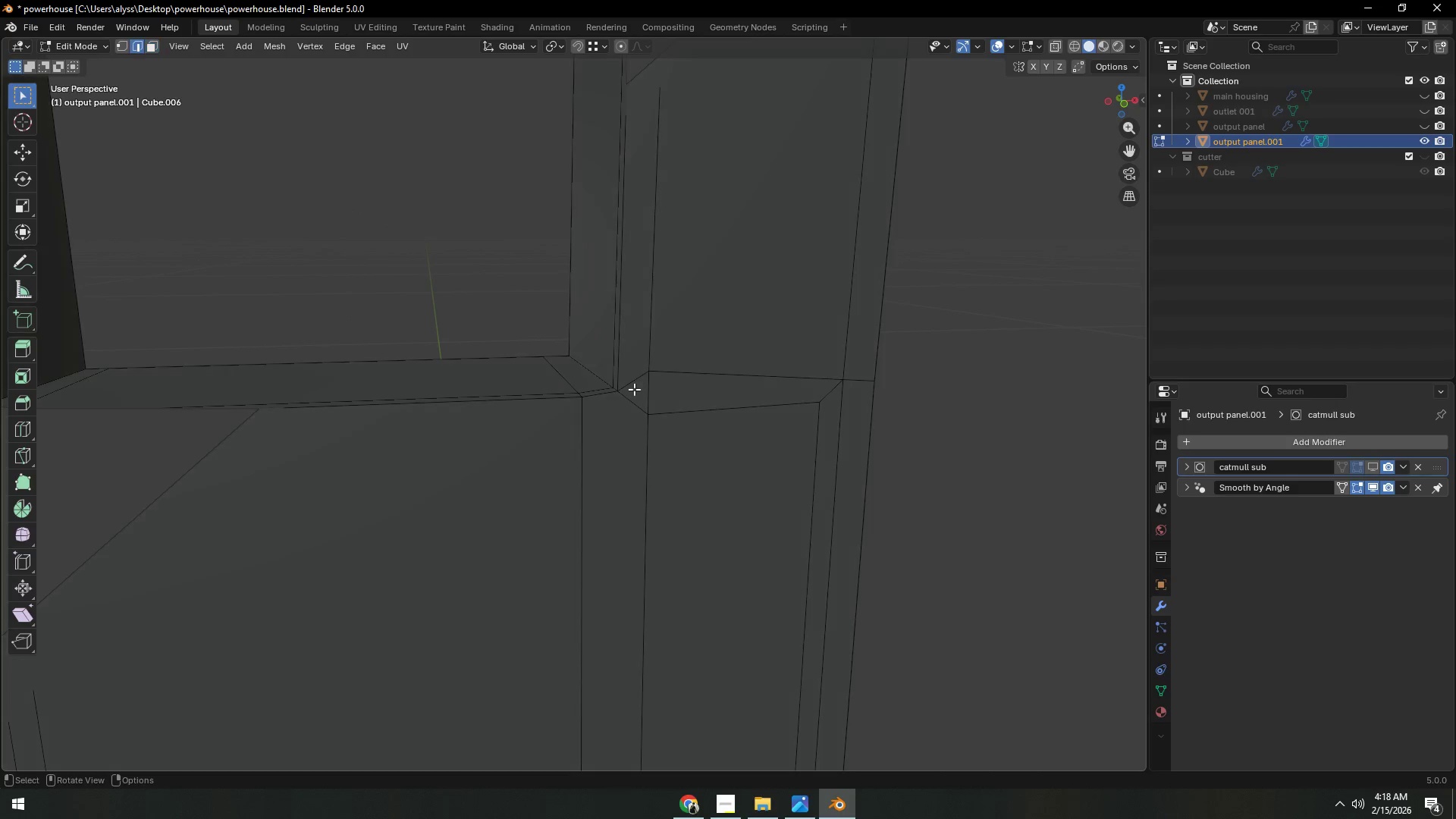 
left_click([634, 389])
 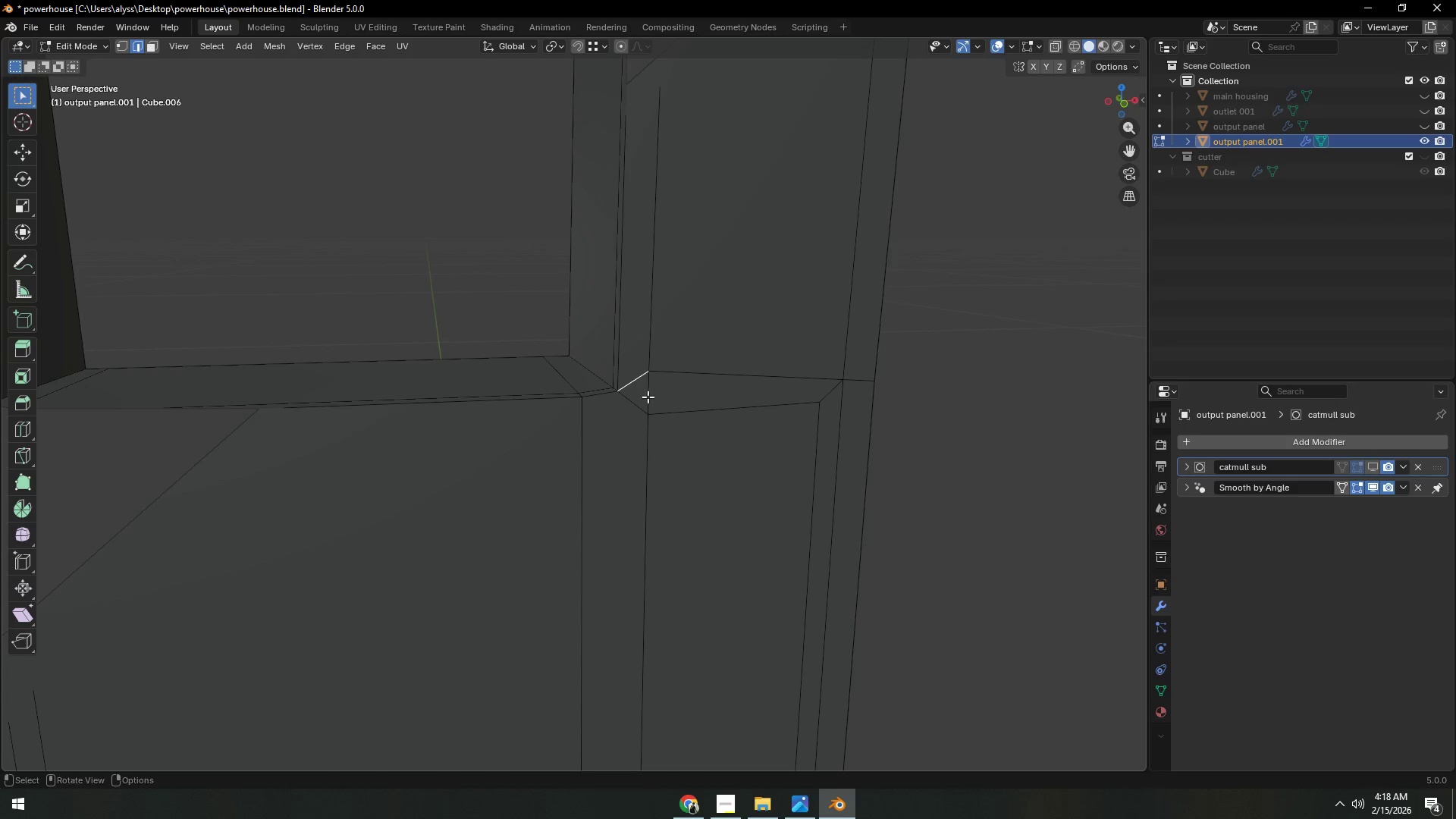 
key(Control+Z)
 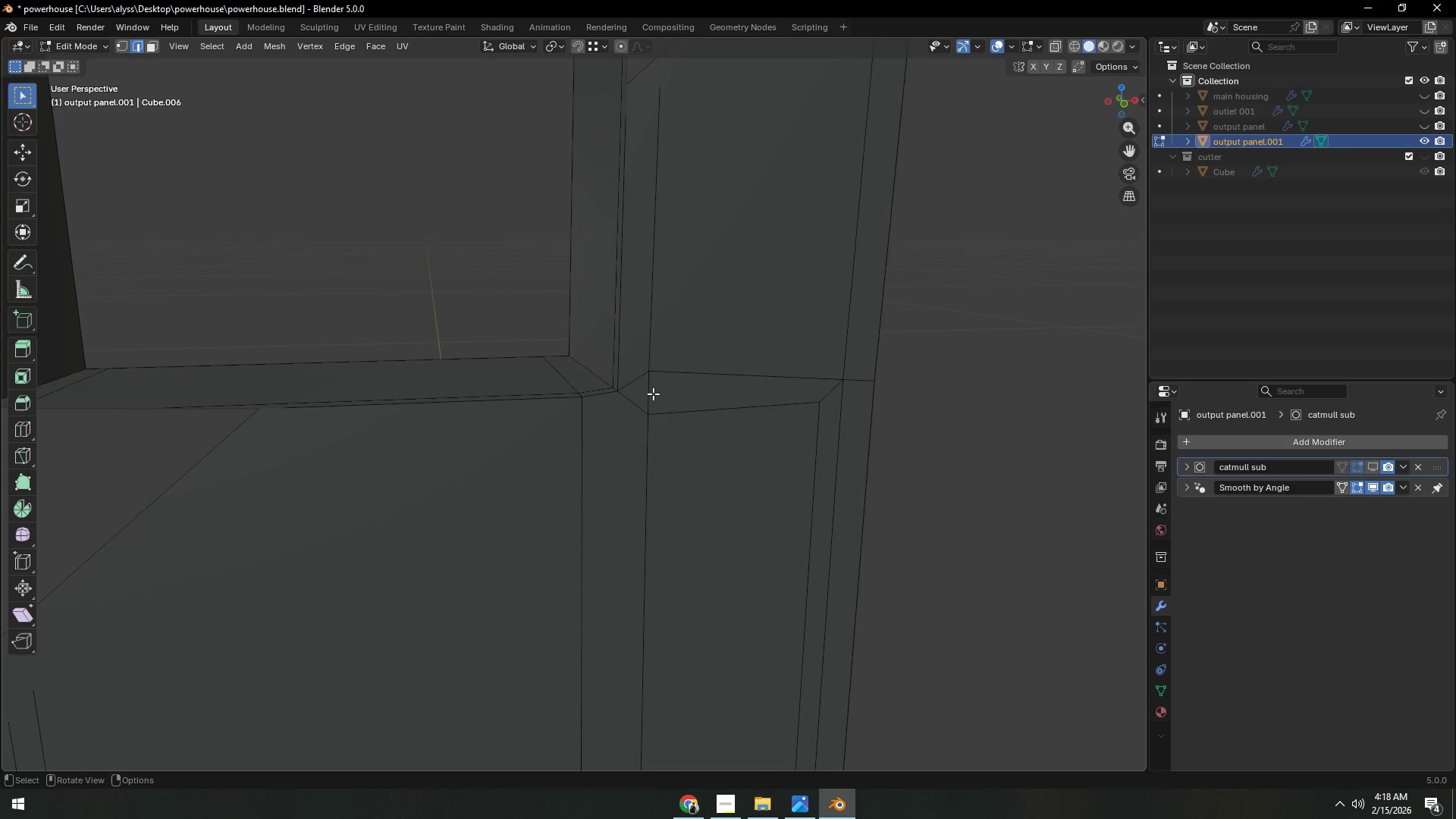 
left_click([634, 381])
 